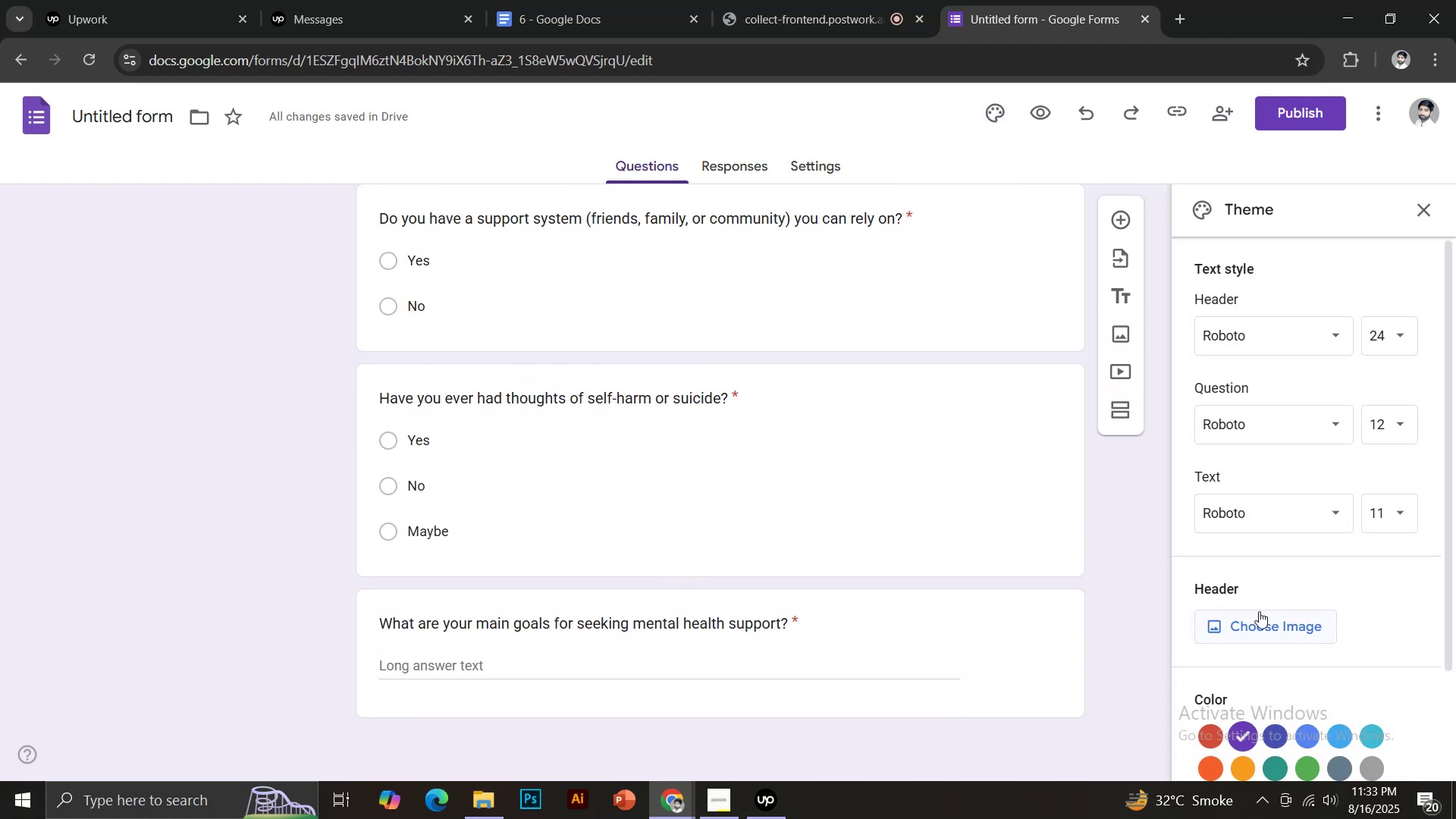 
left_click([1256, 622])
 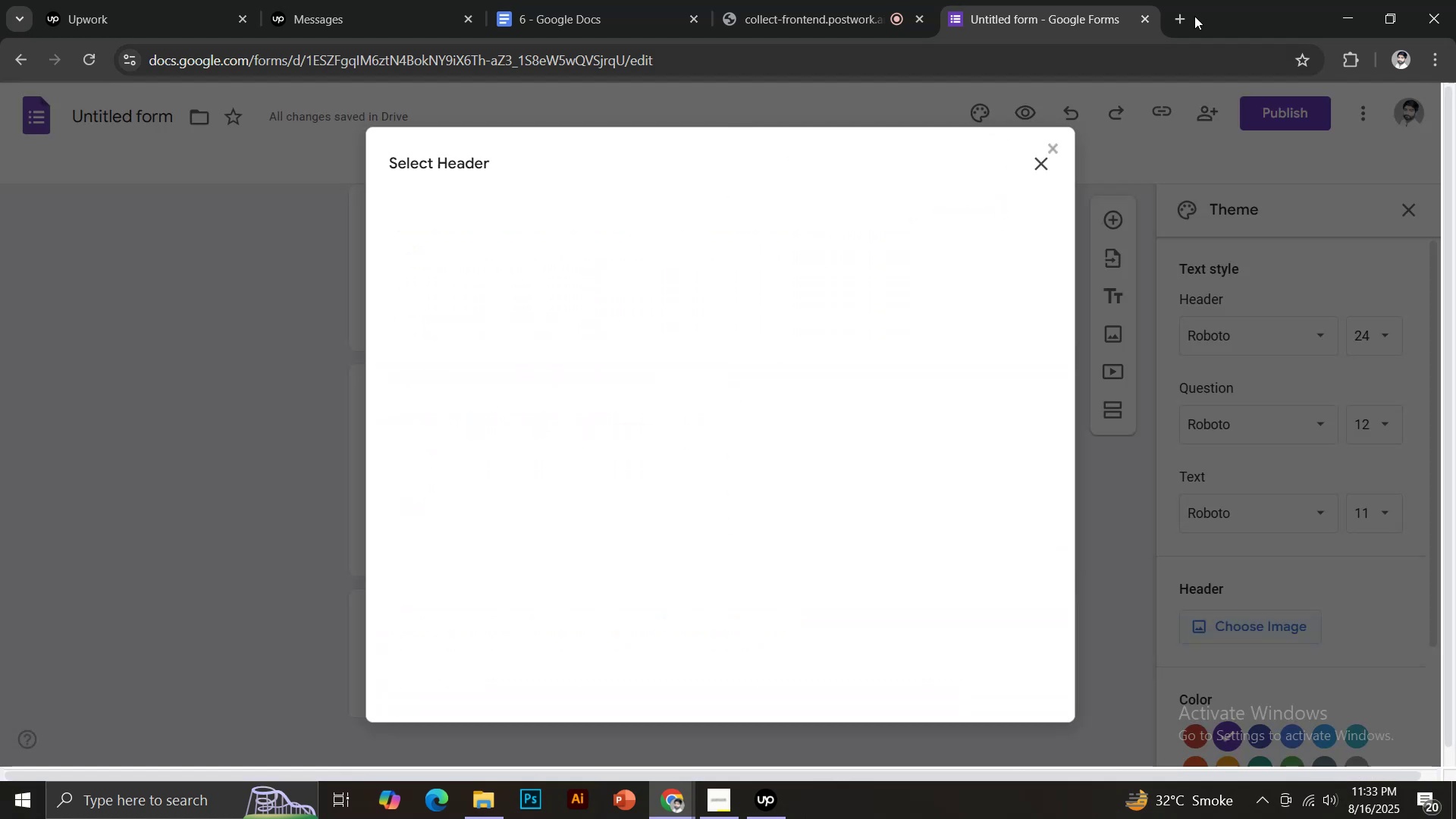 
left_click([1172, 20])
 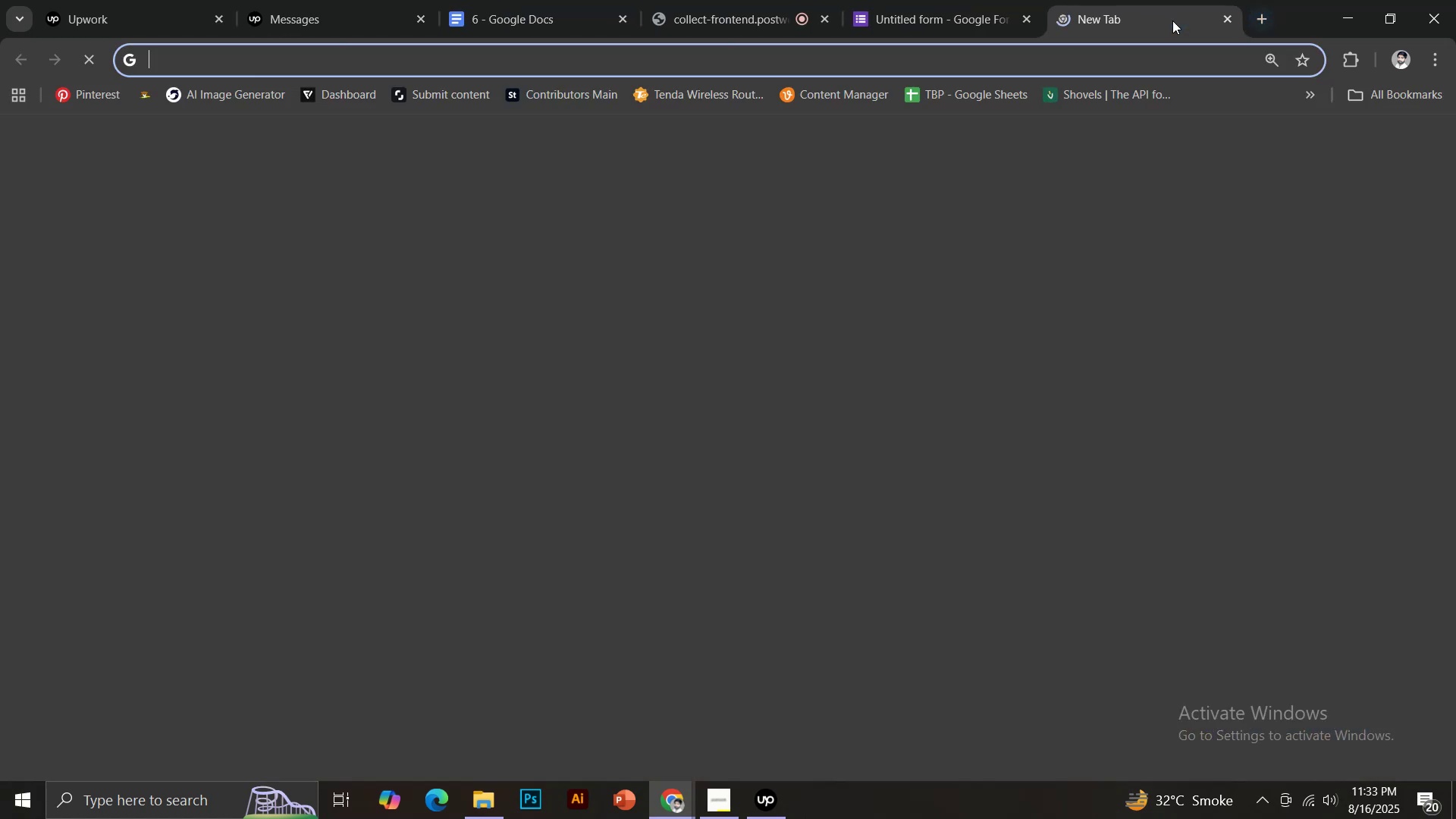 
type(pexels)
 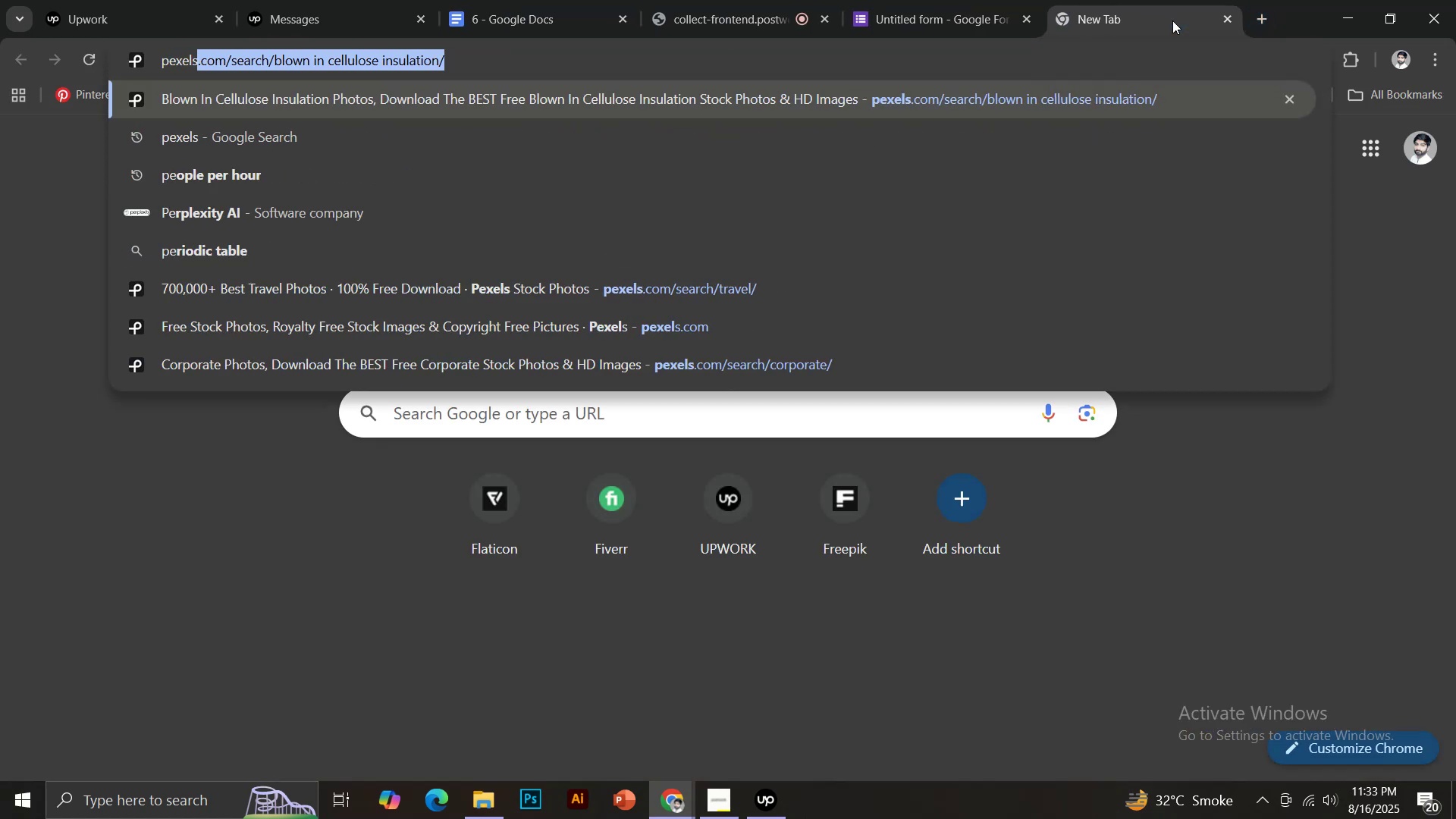 
key(Enter)
 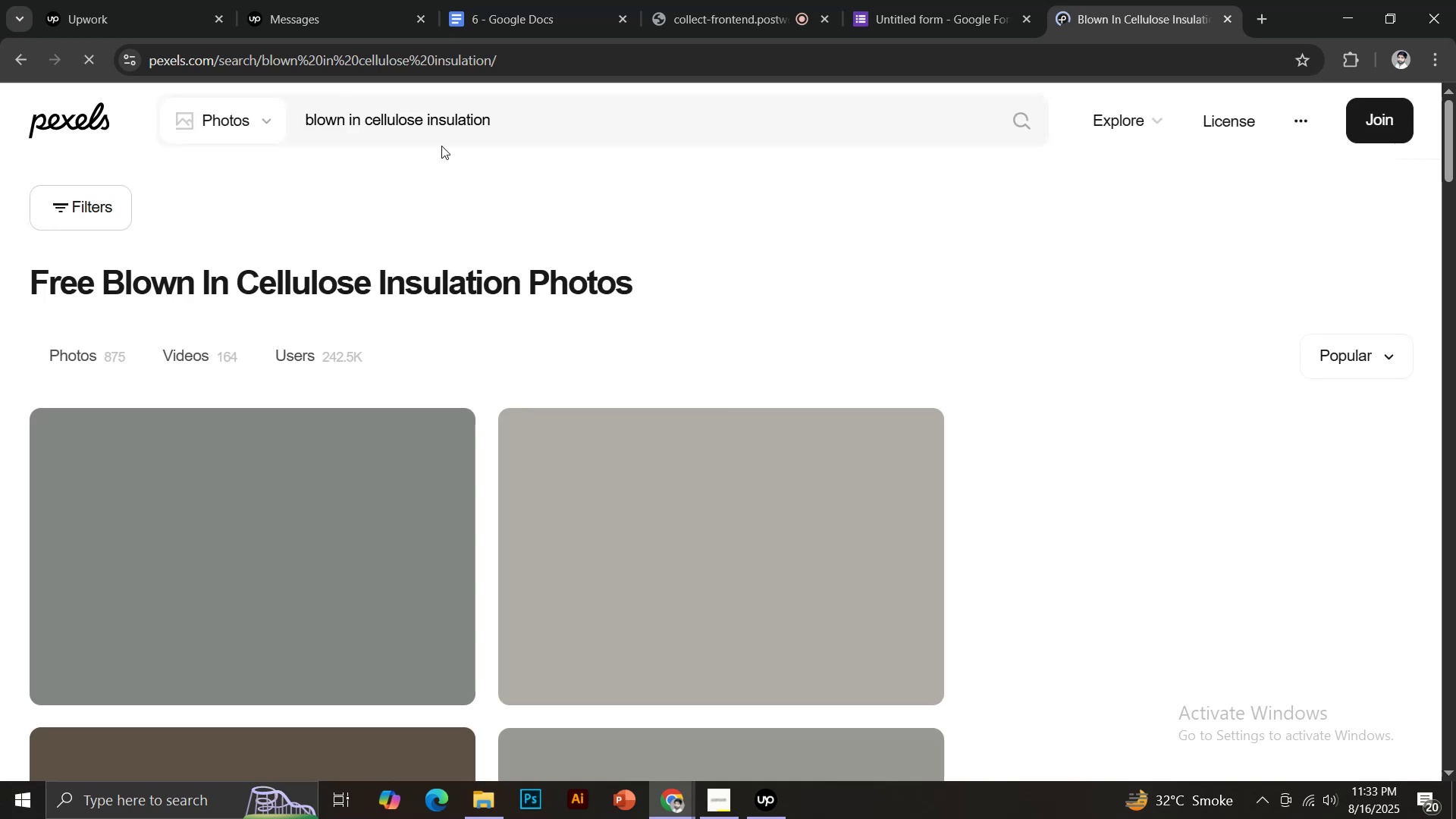 
wait(8.38)
 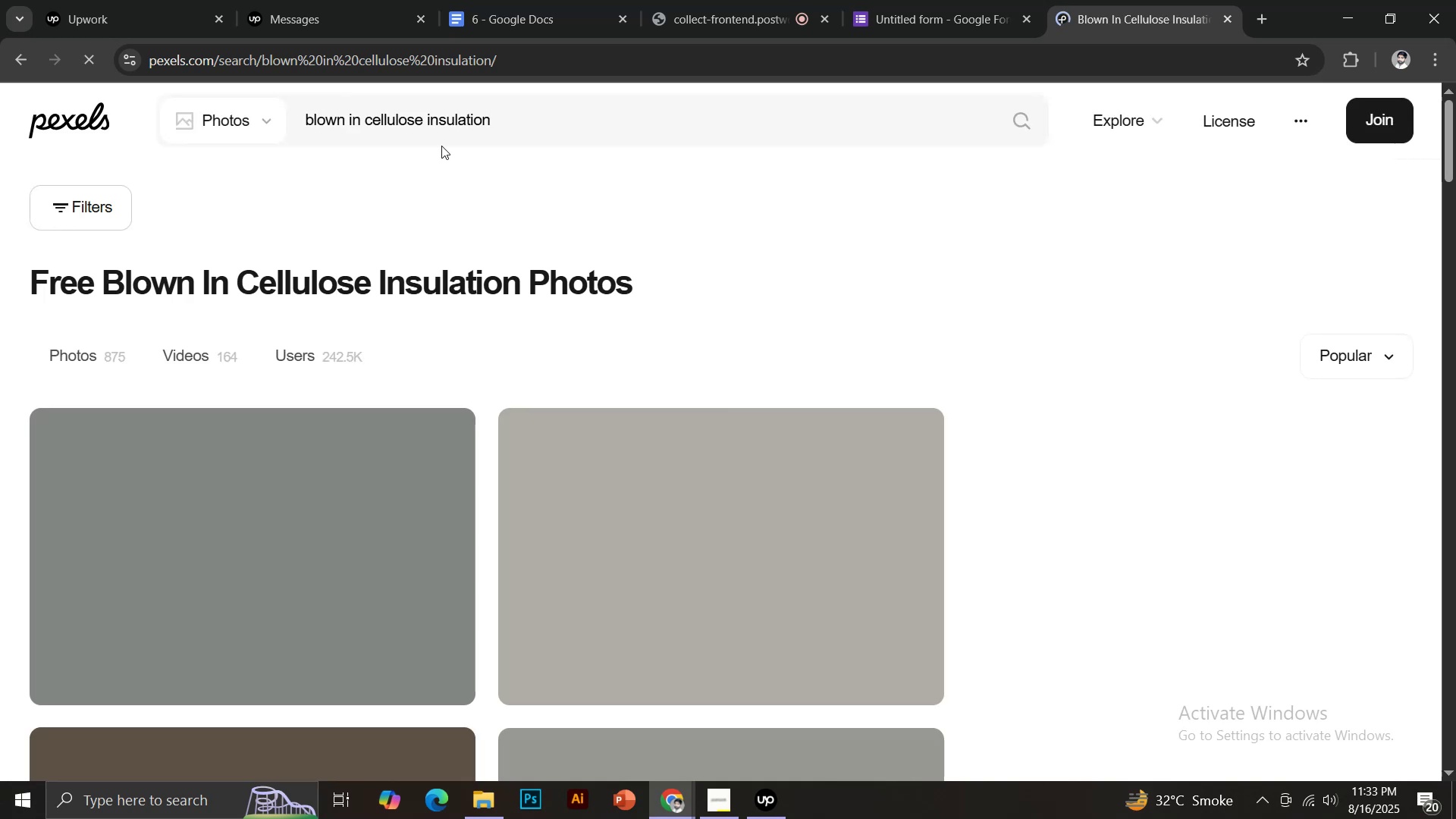 
key(Control+ControlLeft)
 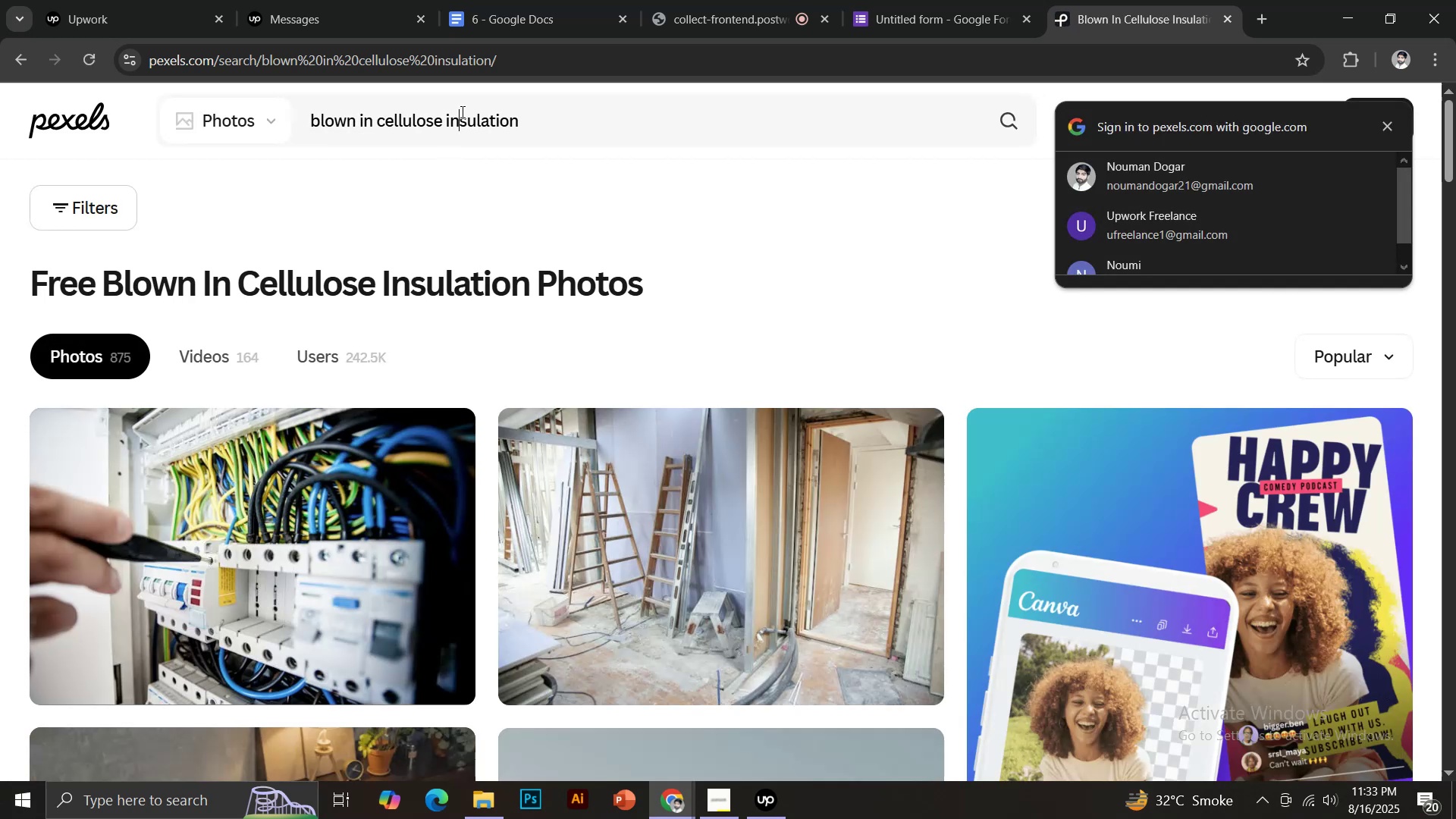 
left_click([461, 111])
 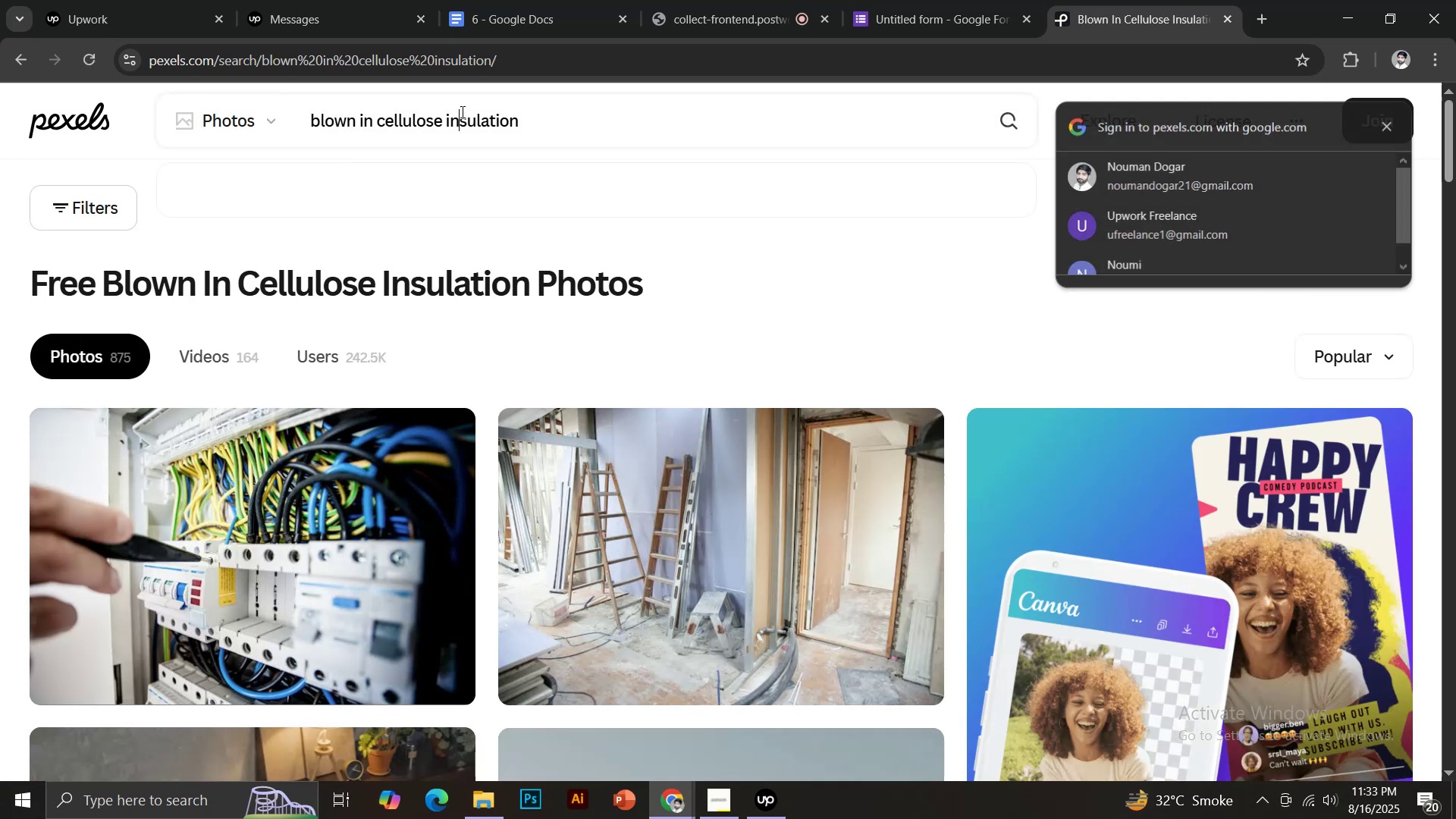 
key(Control+A)
 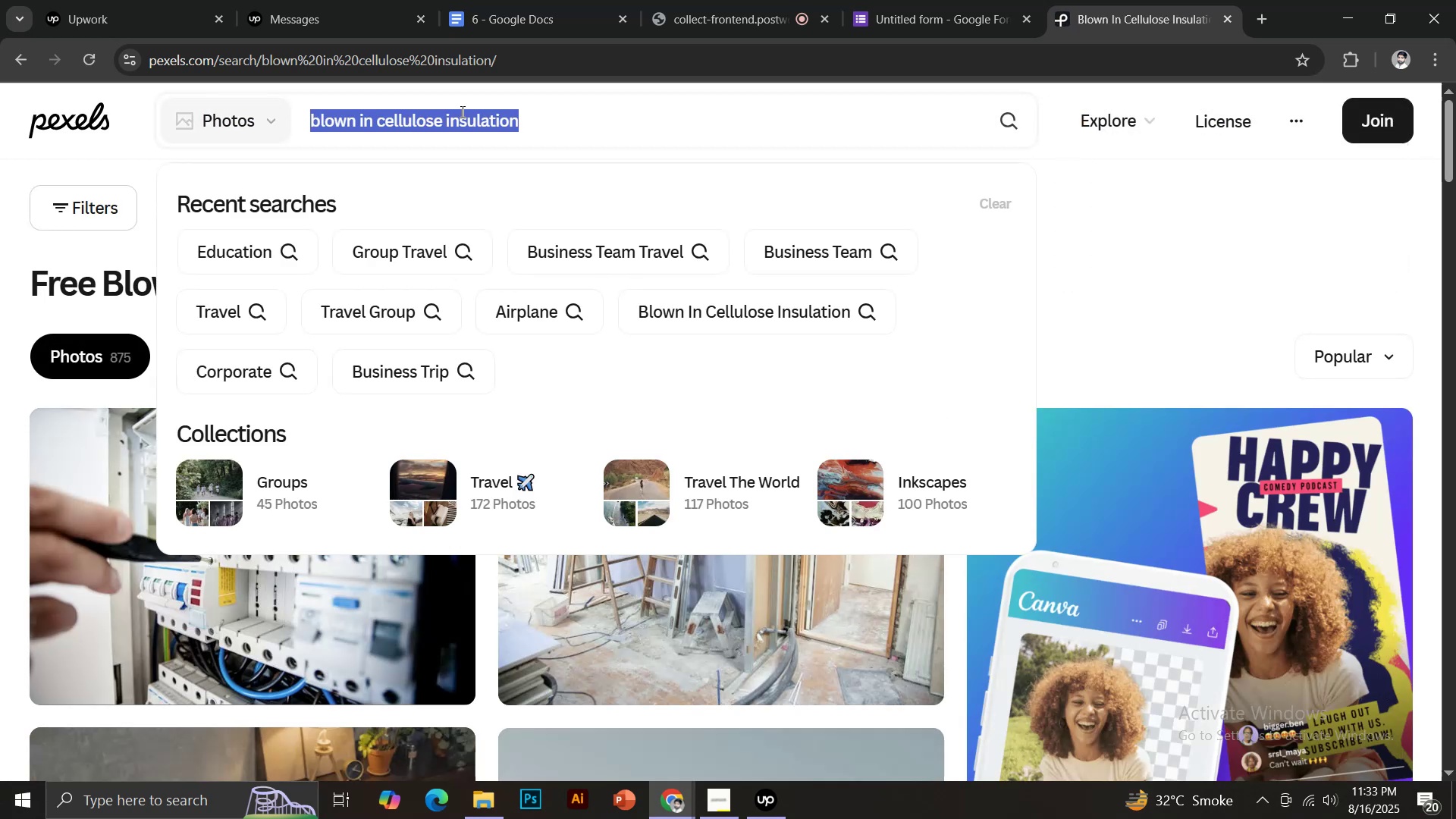 
type(mental health)
 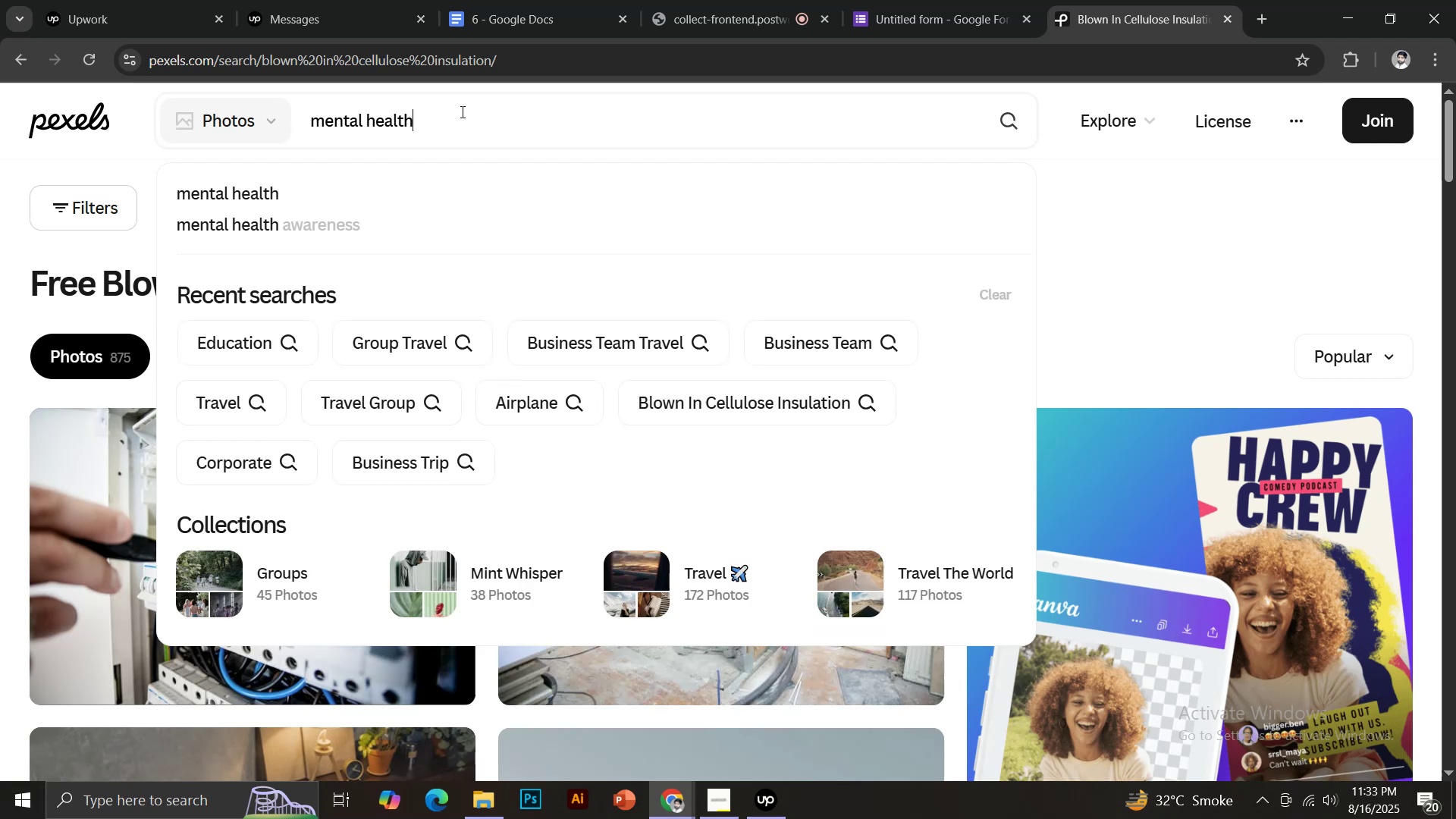 
key(Enter)
 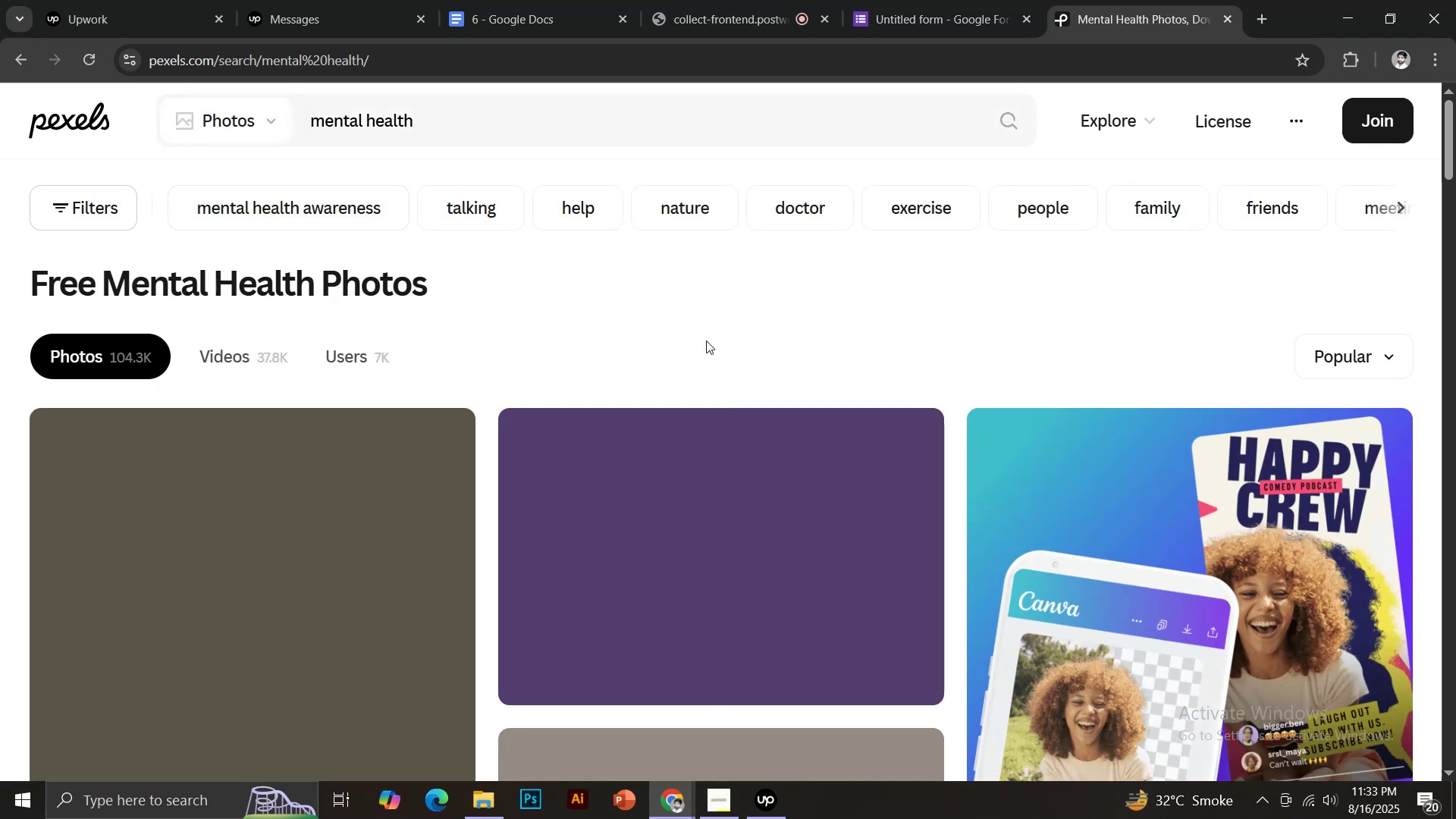 
wait(12.65)
 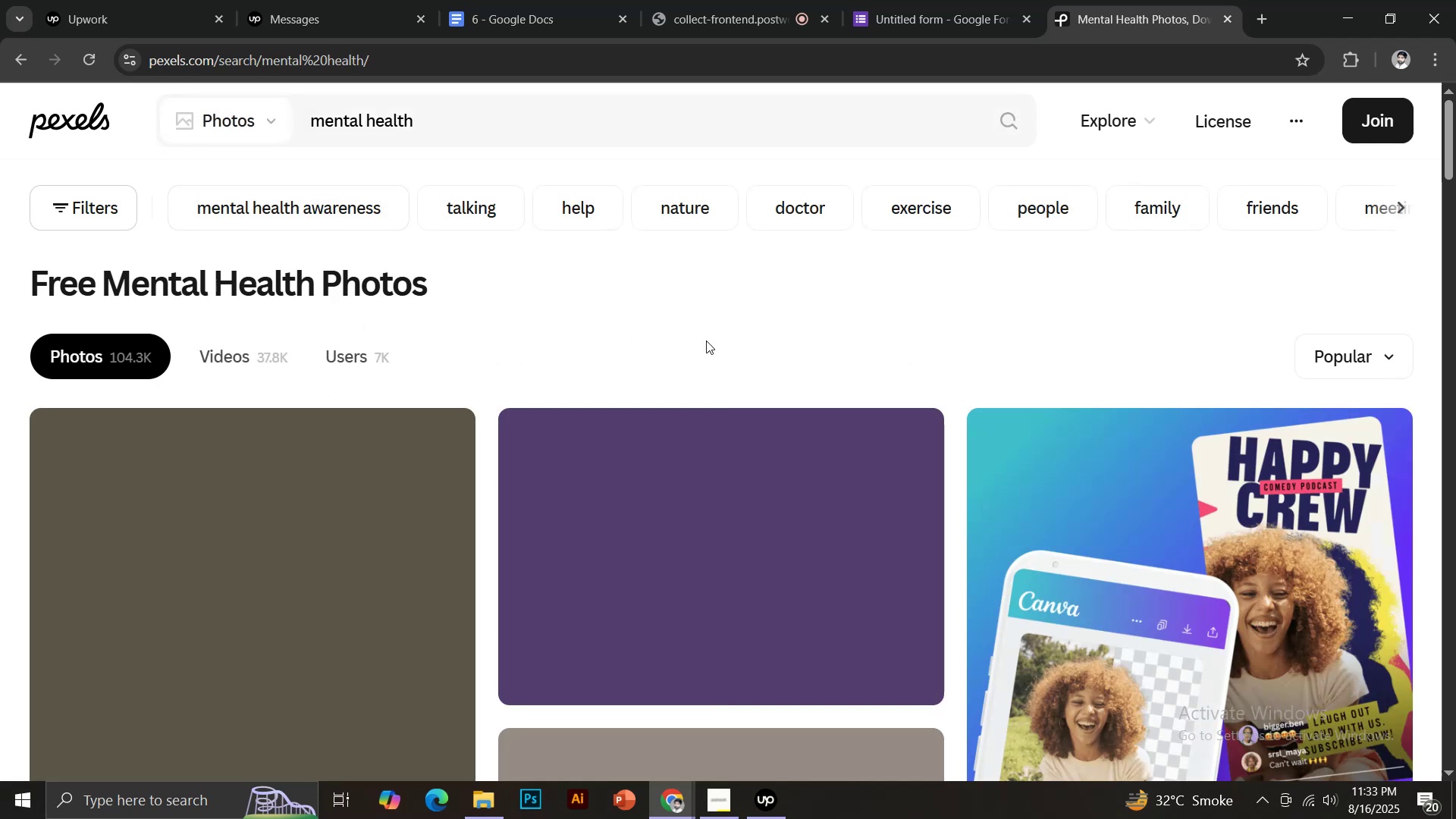 
scroll: coordinate [702, 357], scroll_direction: down, amount: 5.0
 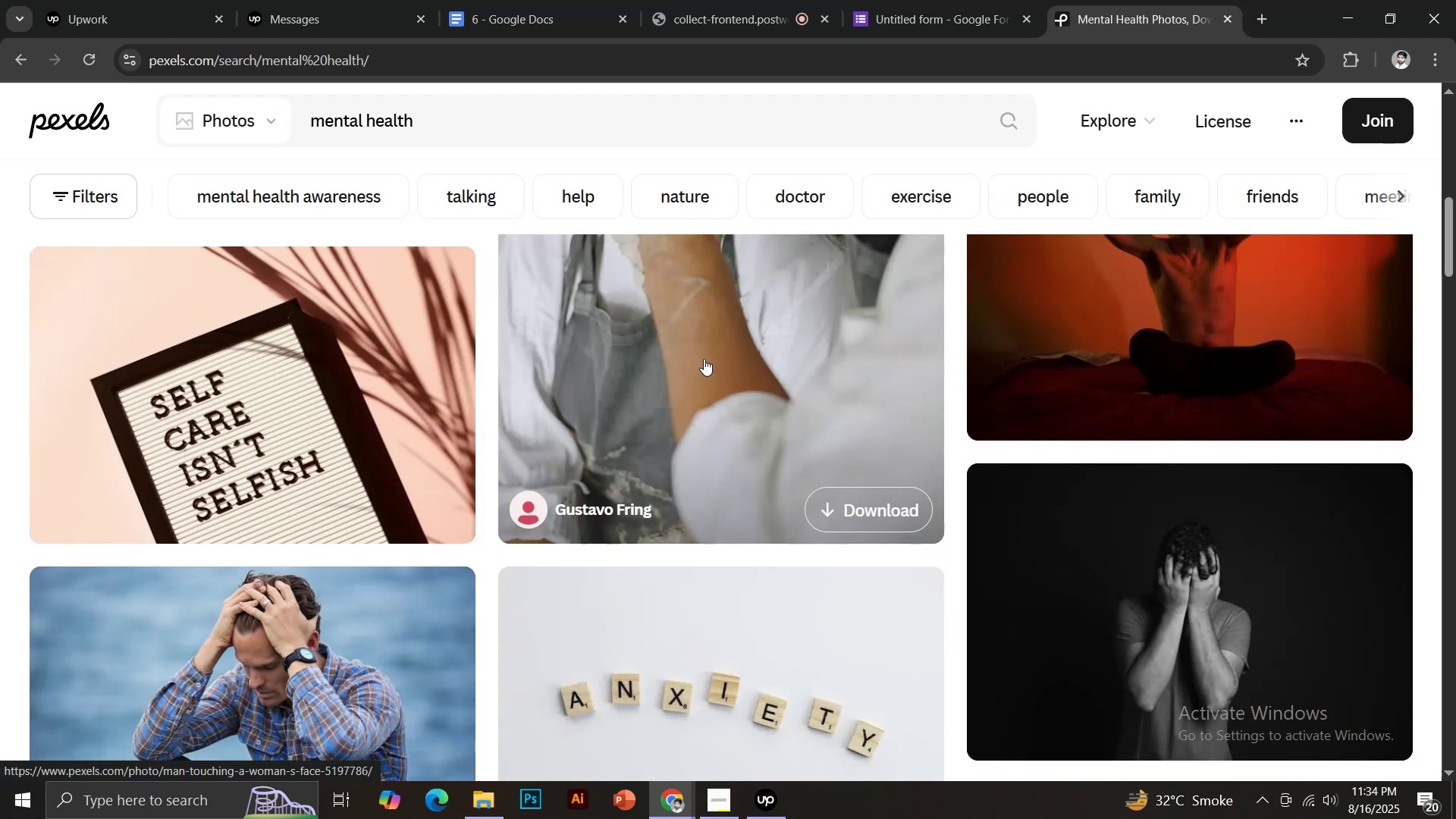 
scroll: coordinate [703, 359], scroll_direction: up, amount: 2.0
 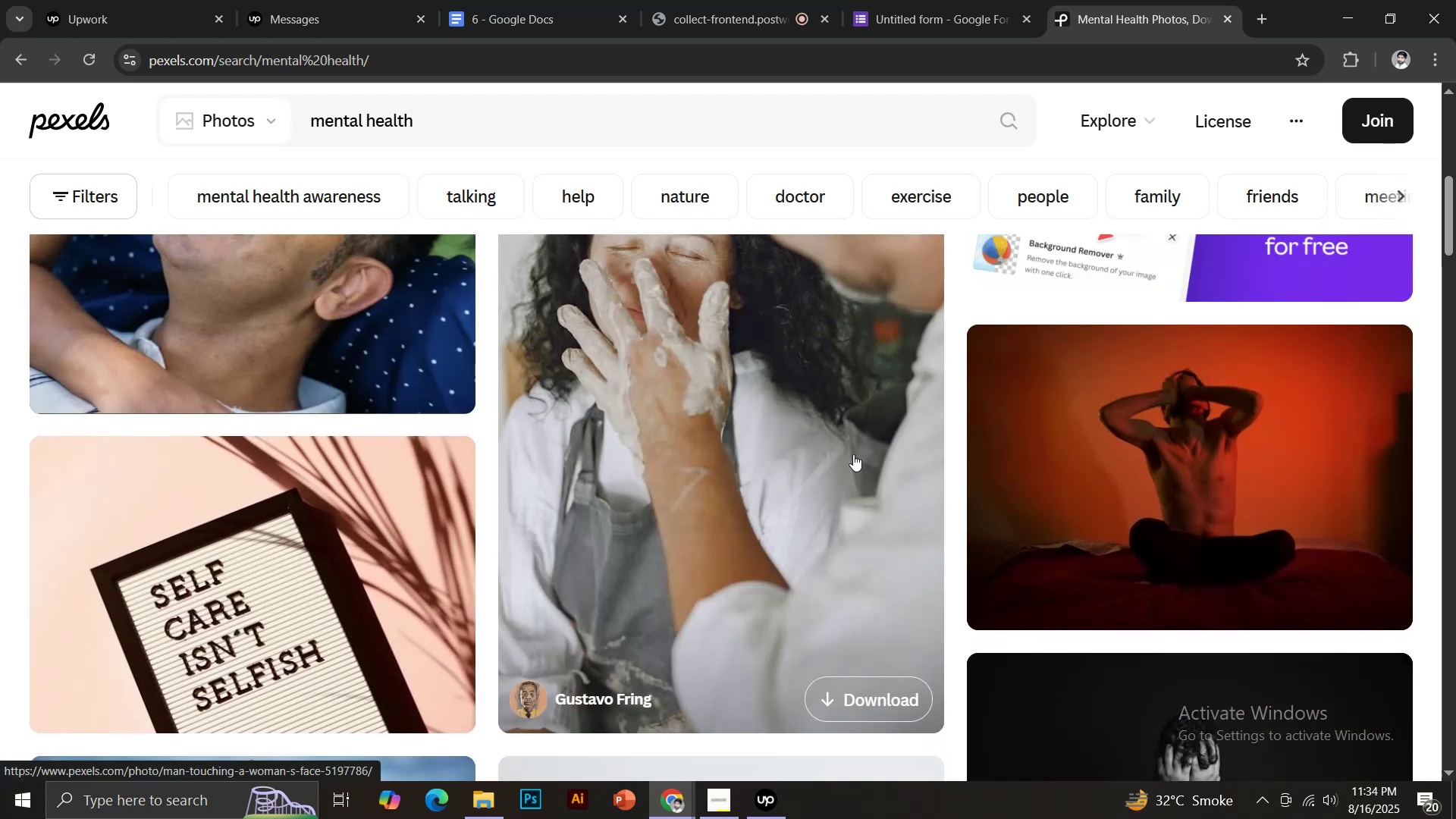 
scroll: coordinate [1321, 625], scroll_direction: down, amount: 5.0
 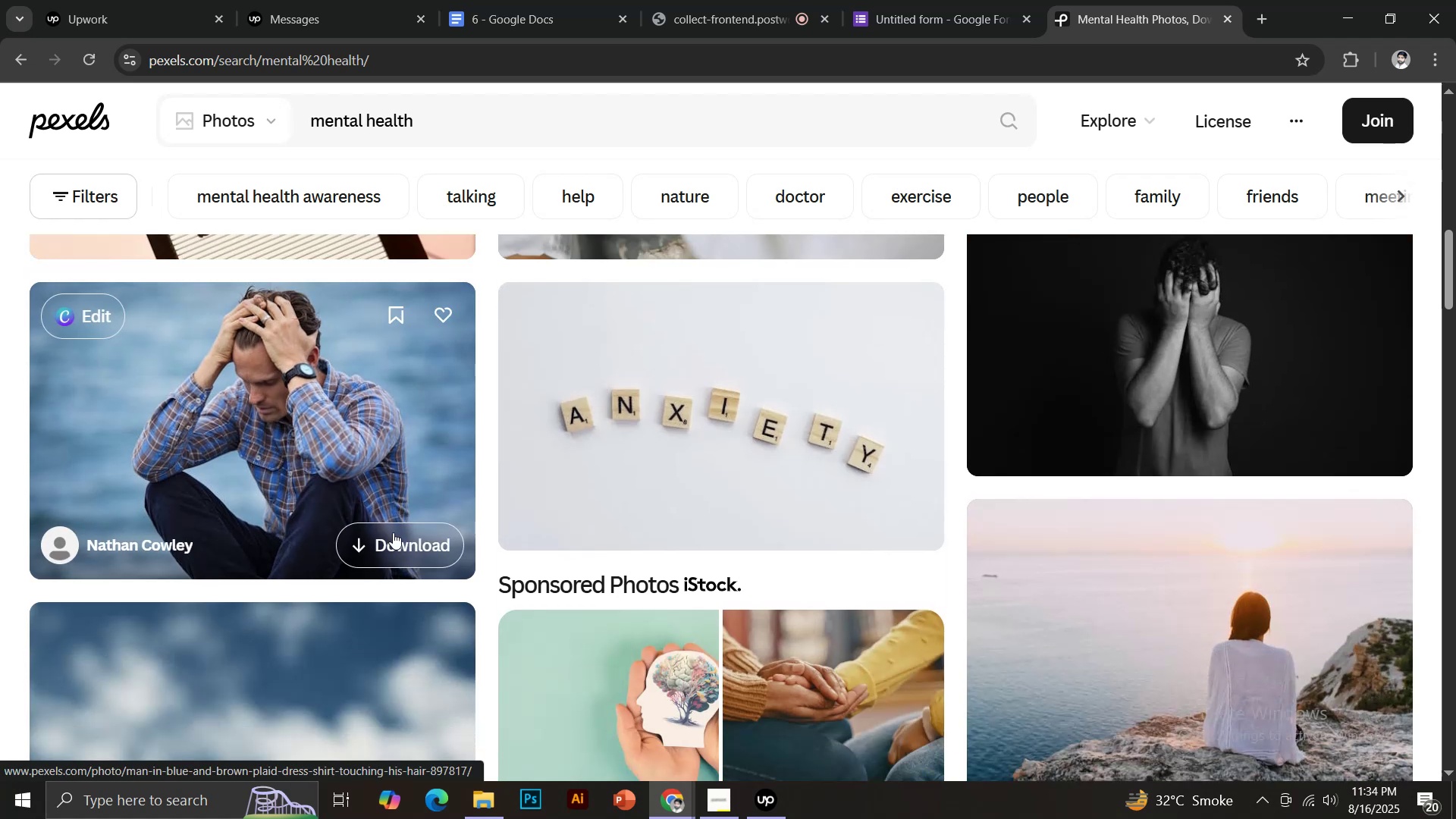 
left_click([392, 540])
 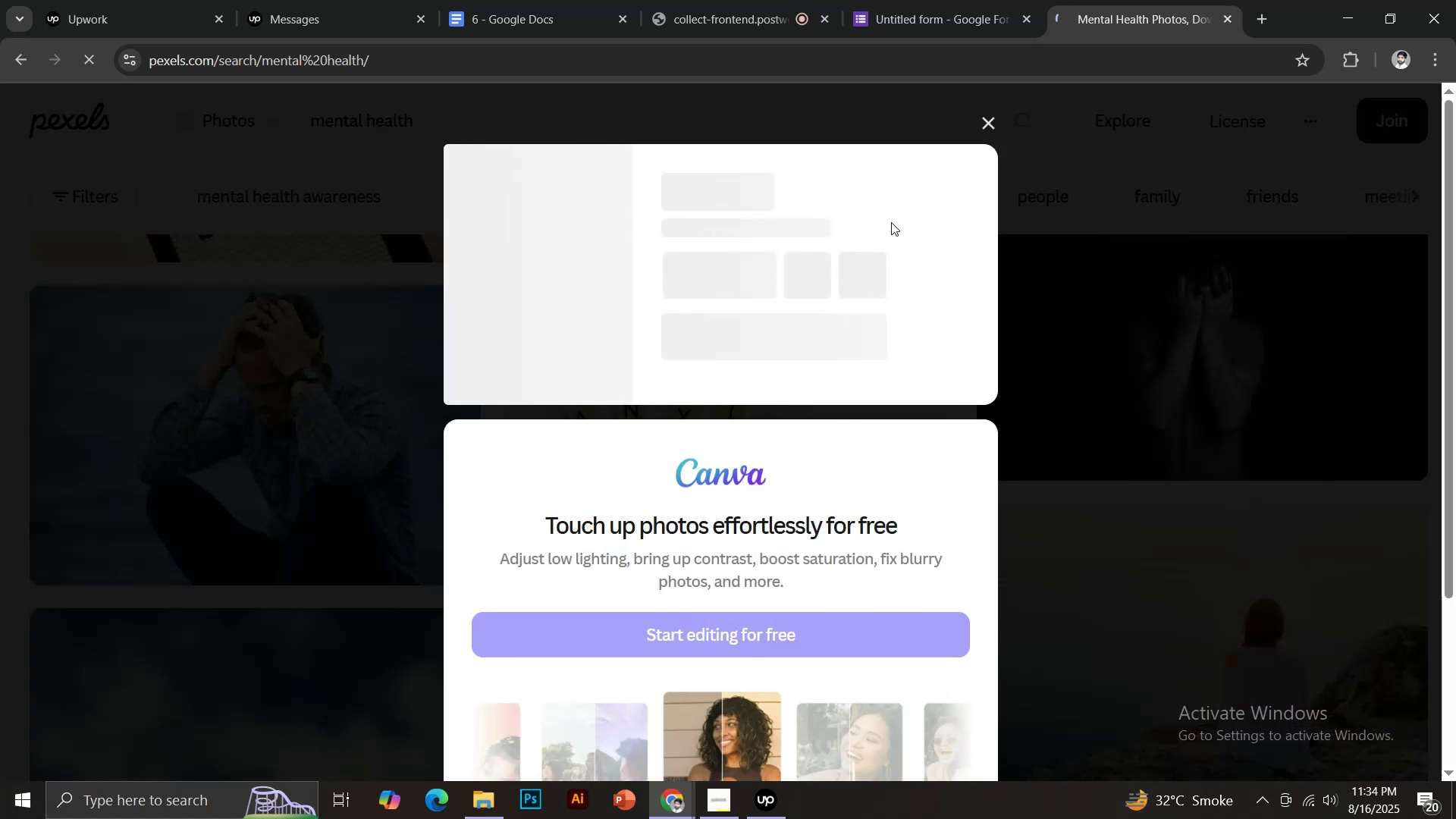 
left_click([899, 19])
 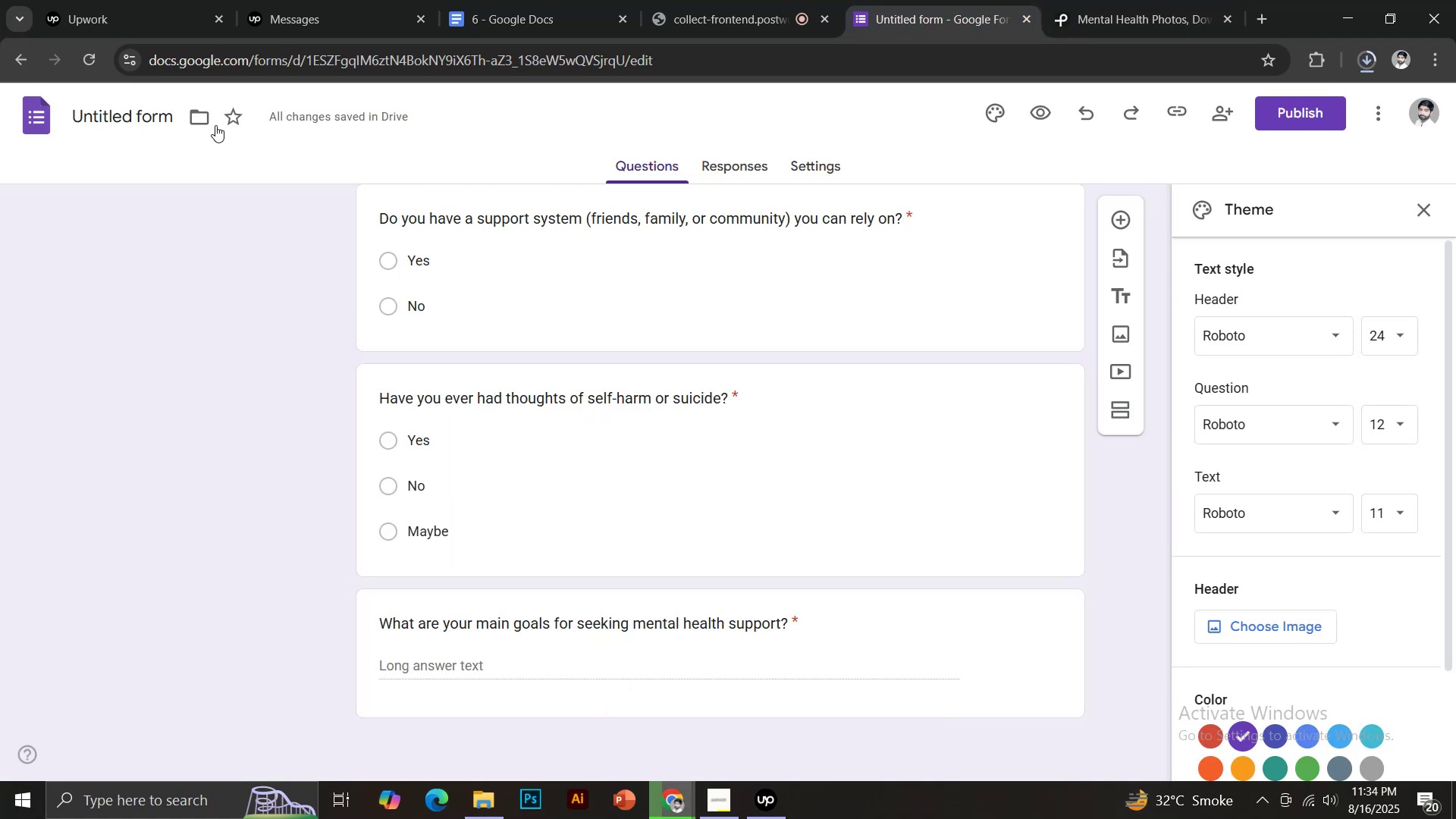 
double_click([166, 270])
 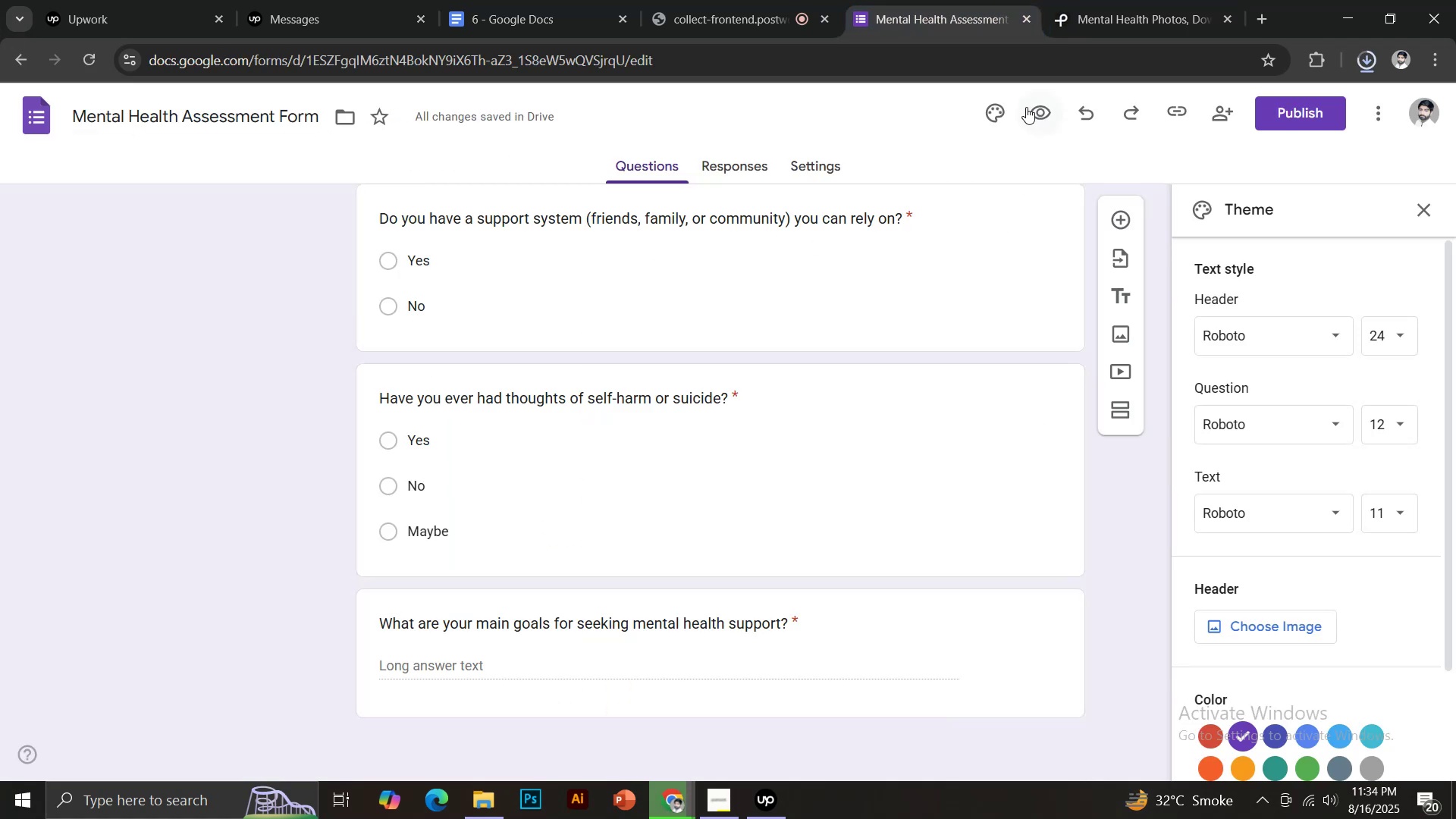 
scroll: coordinate [1279, 562], scroll_direction: down, amount: 3.0
 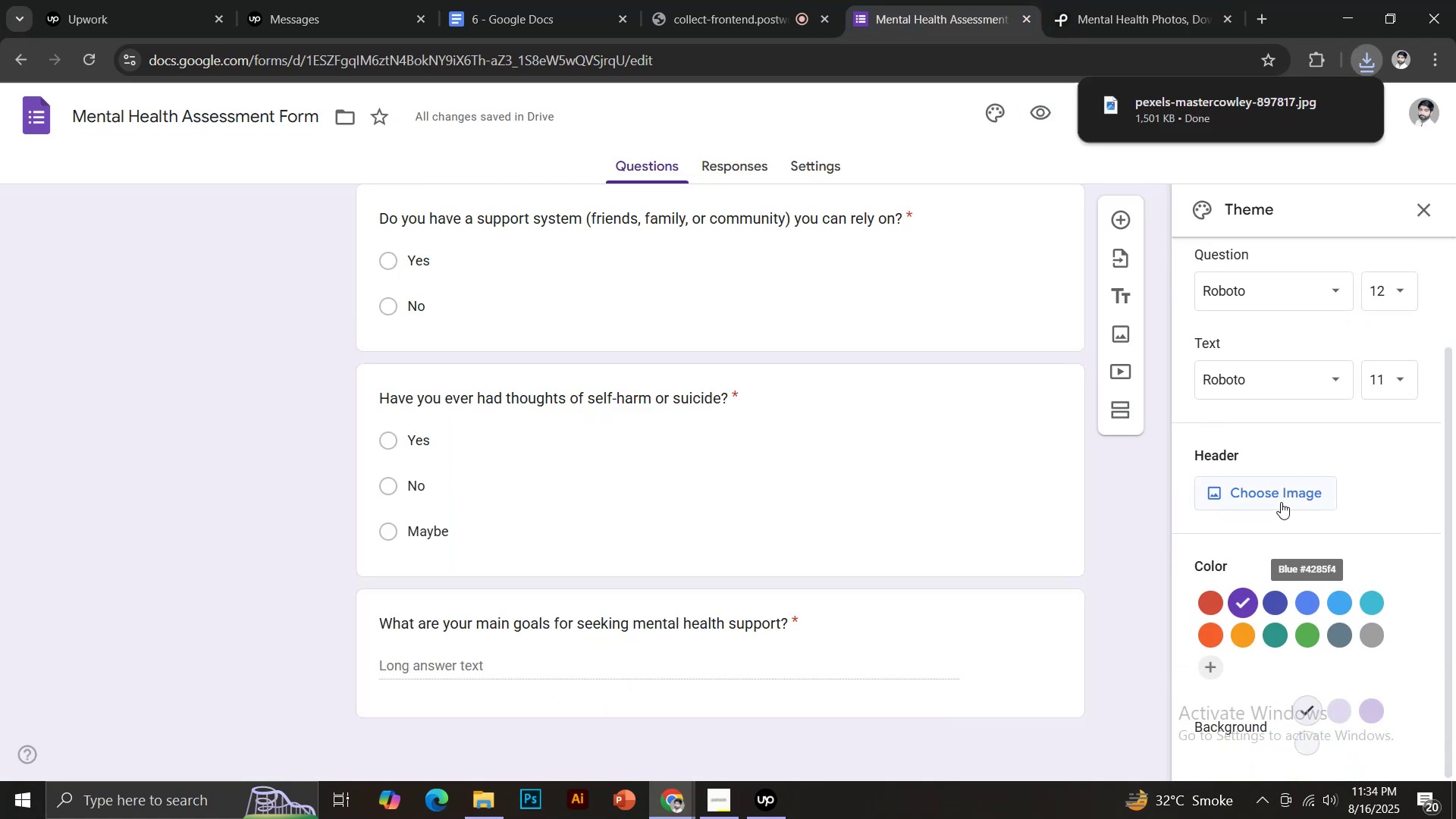 
scroll: coordinate [1257, 329], scroll_direction: up, amount: 1.0
 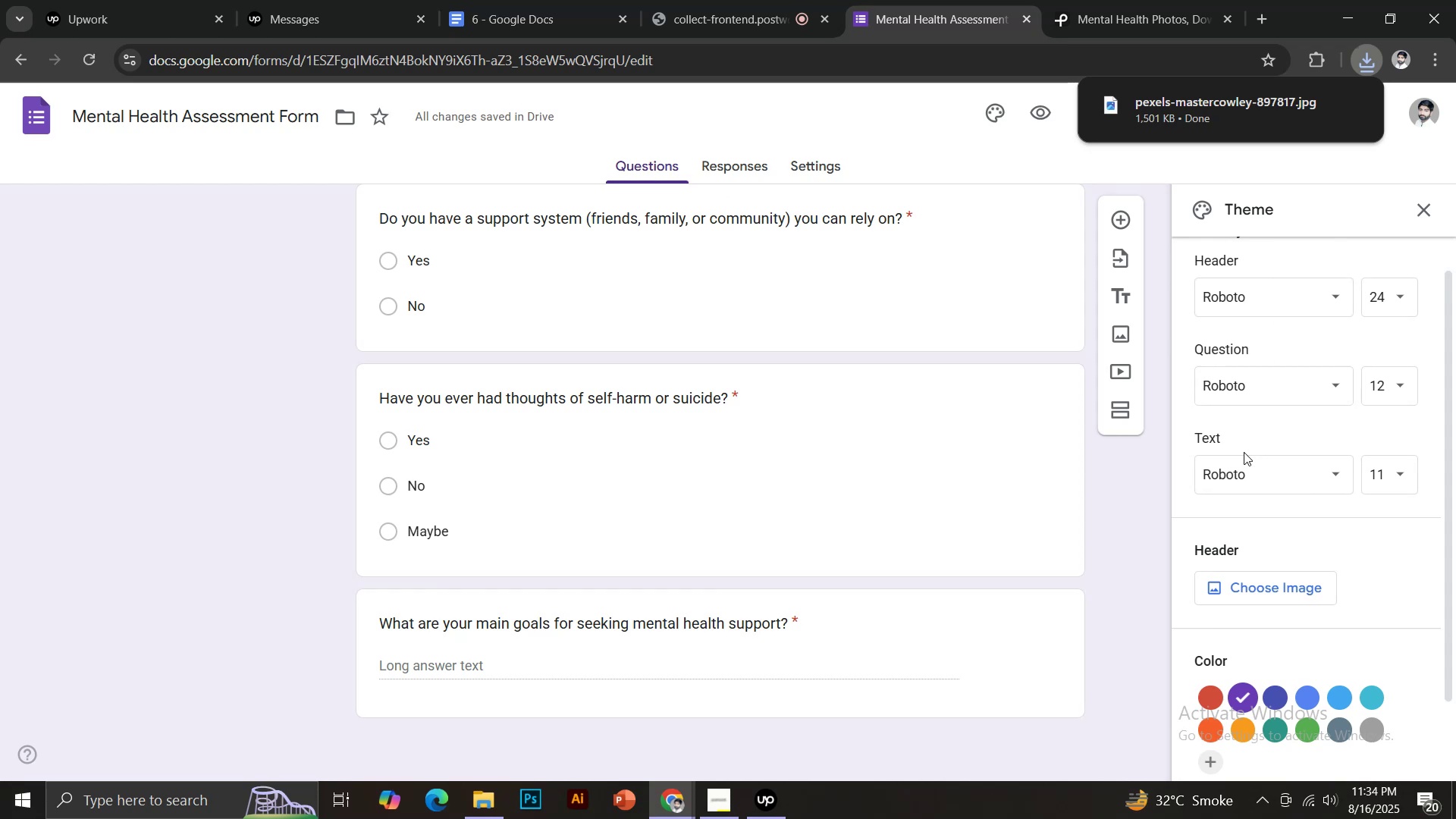 
left_click([1254, 584])
 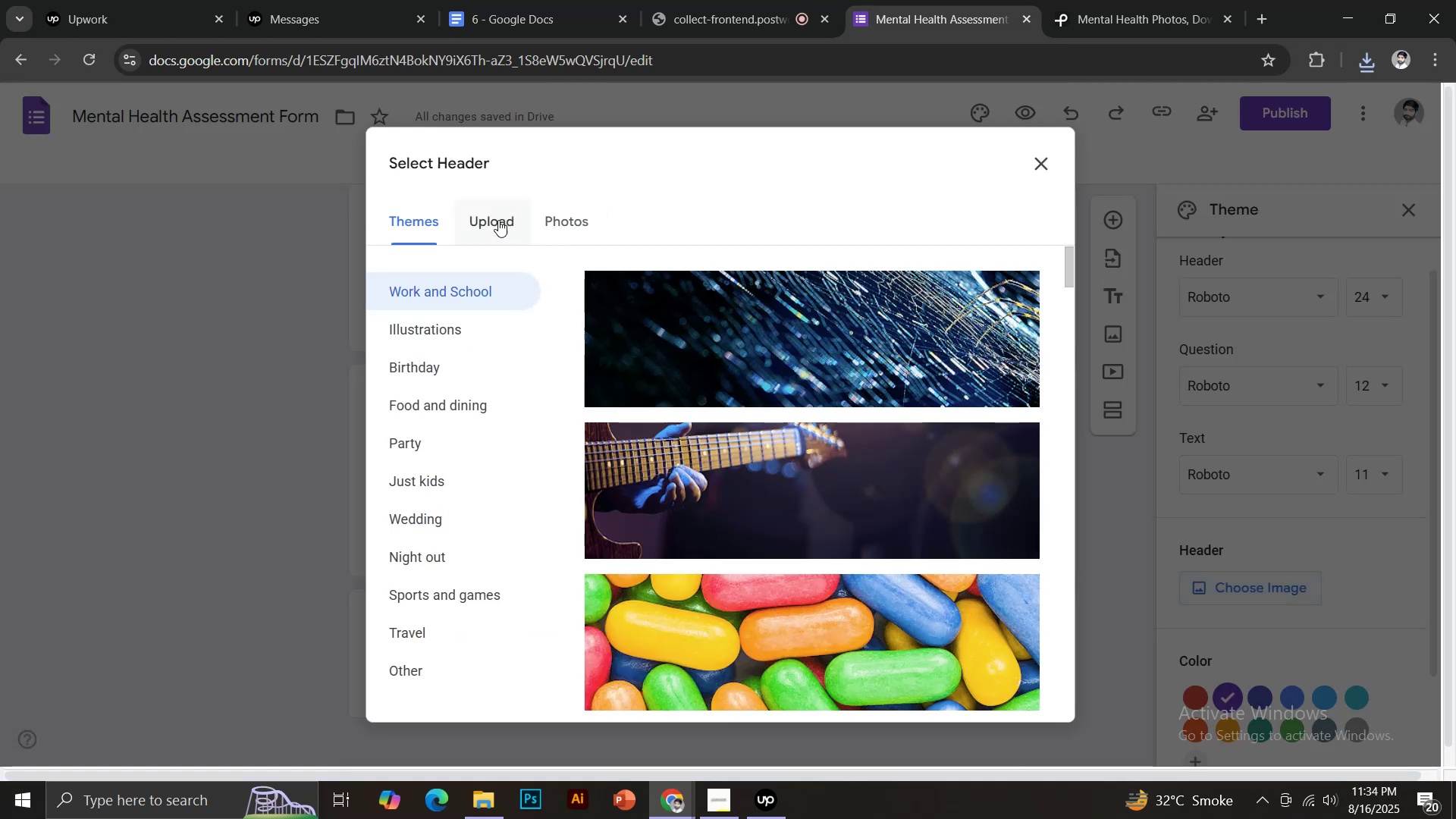 
left_click([721, 555])
 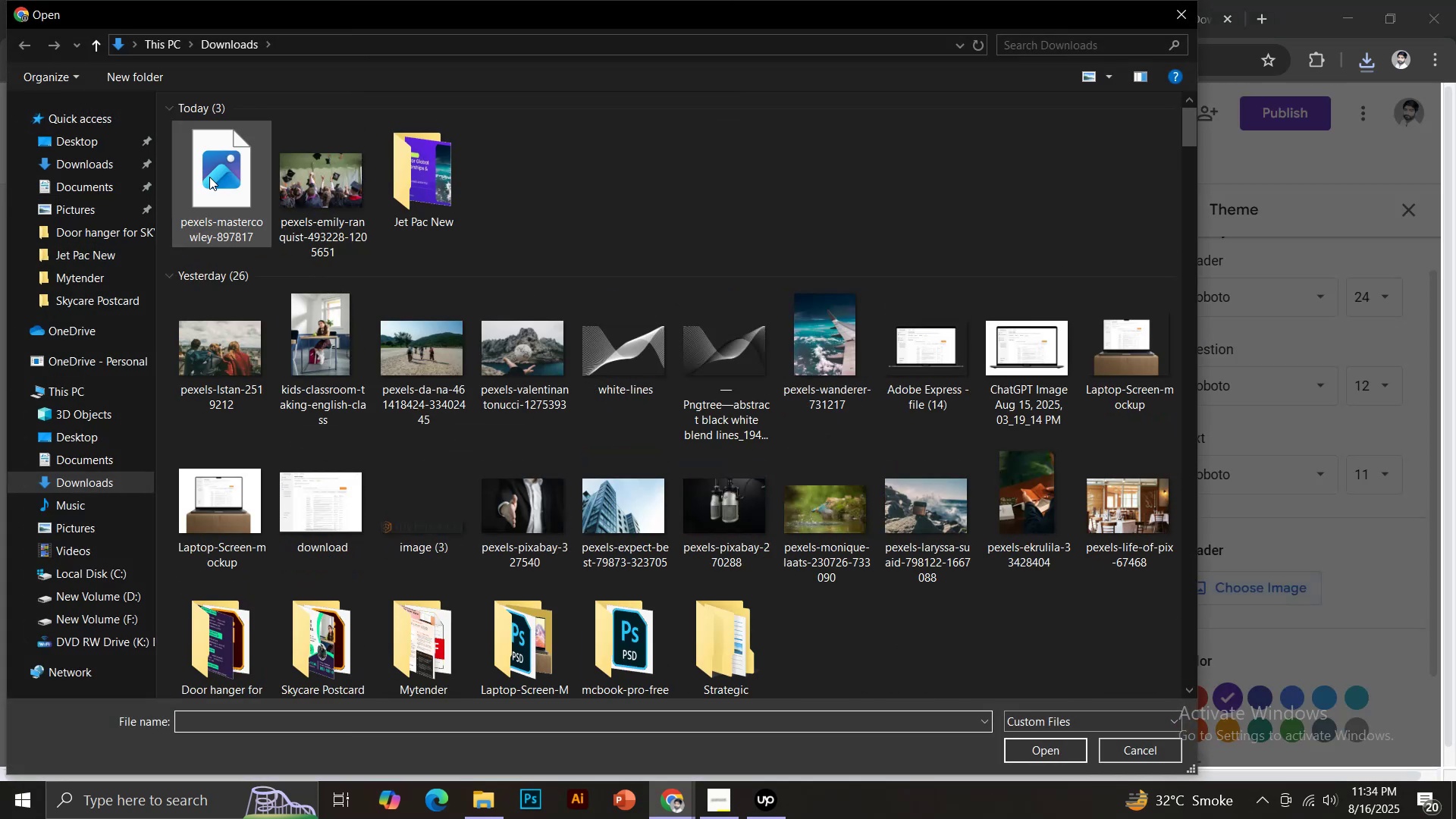 
double_click([218, 184])
 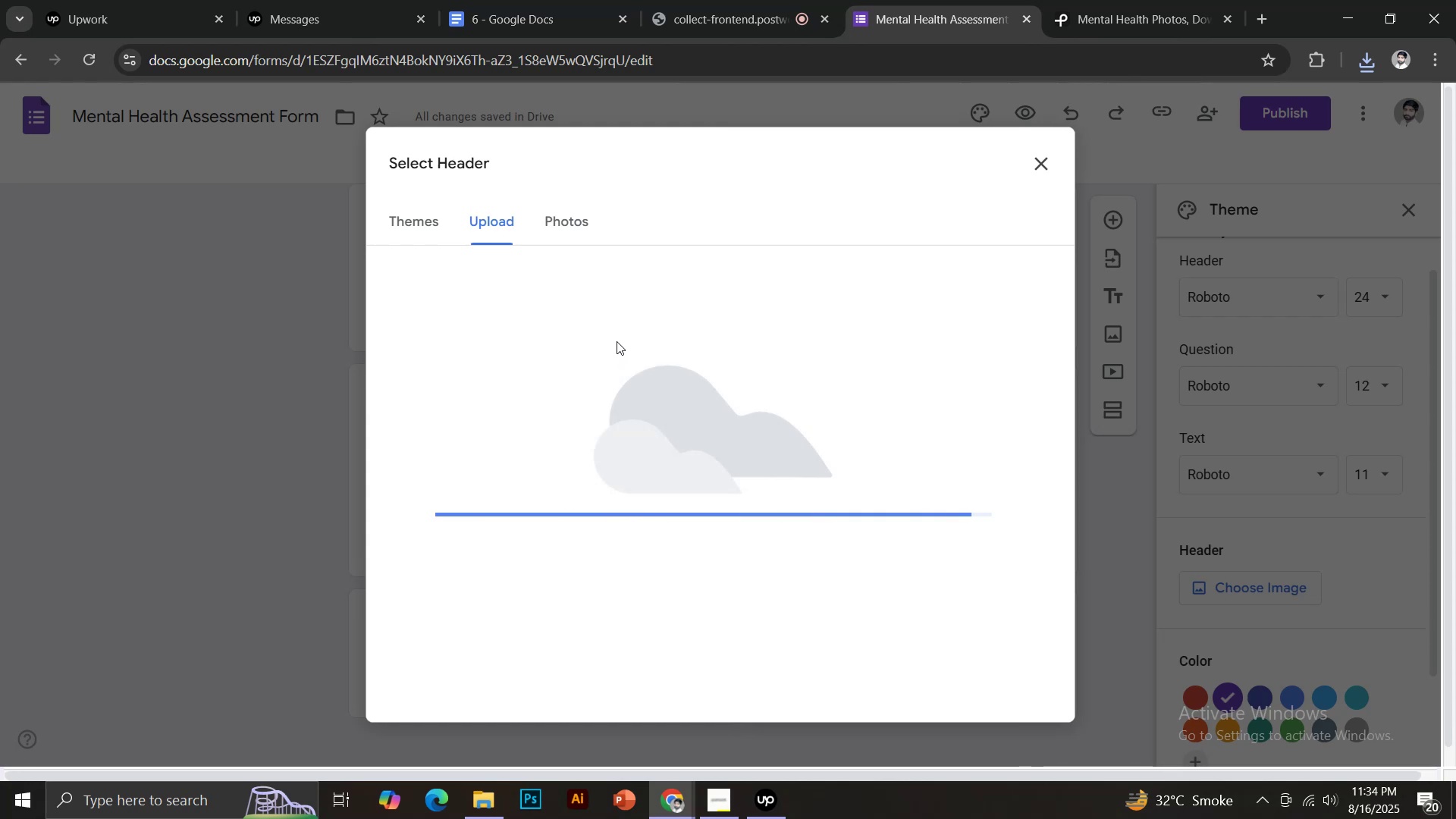 
wait(9.37)
 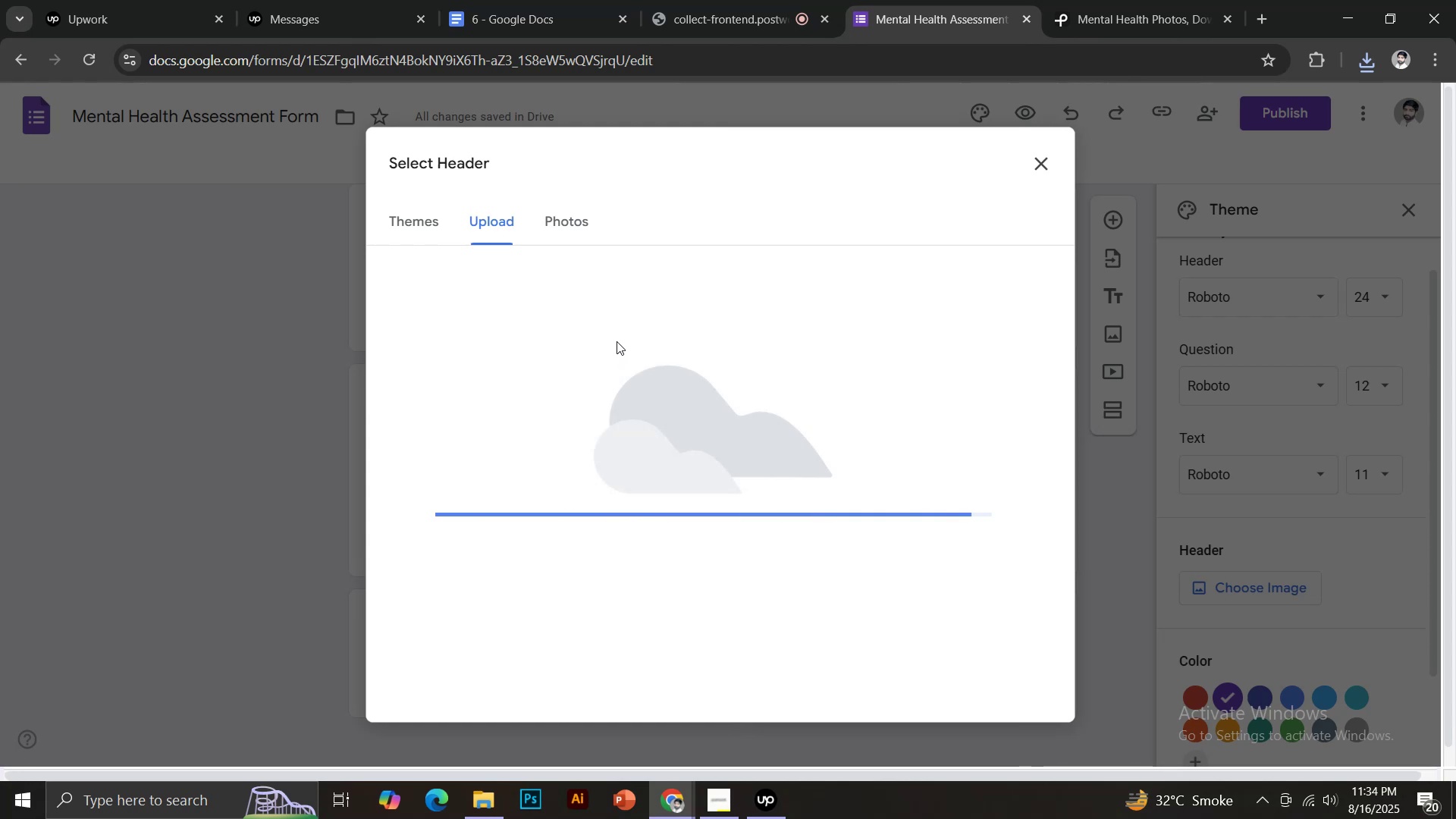 
left_click_drag(start_coordinate=[698, 437], to_coordinate=[692, 335])
 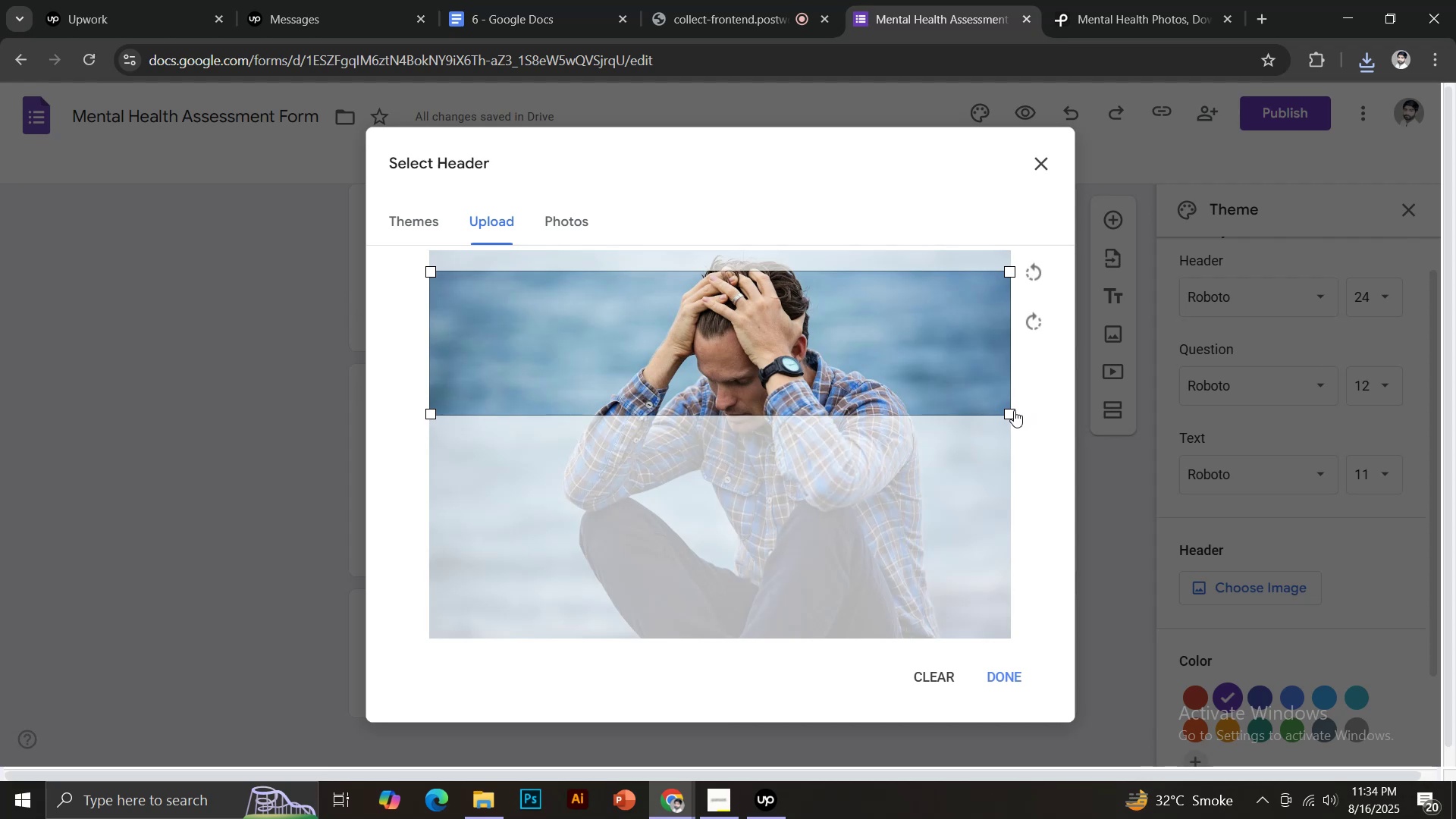 
left_click_drag(start_coordinate=[1009, 411], to_coordinate=[1021, 463])
 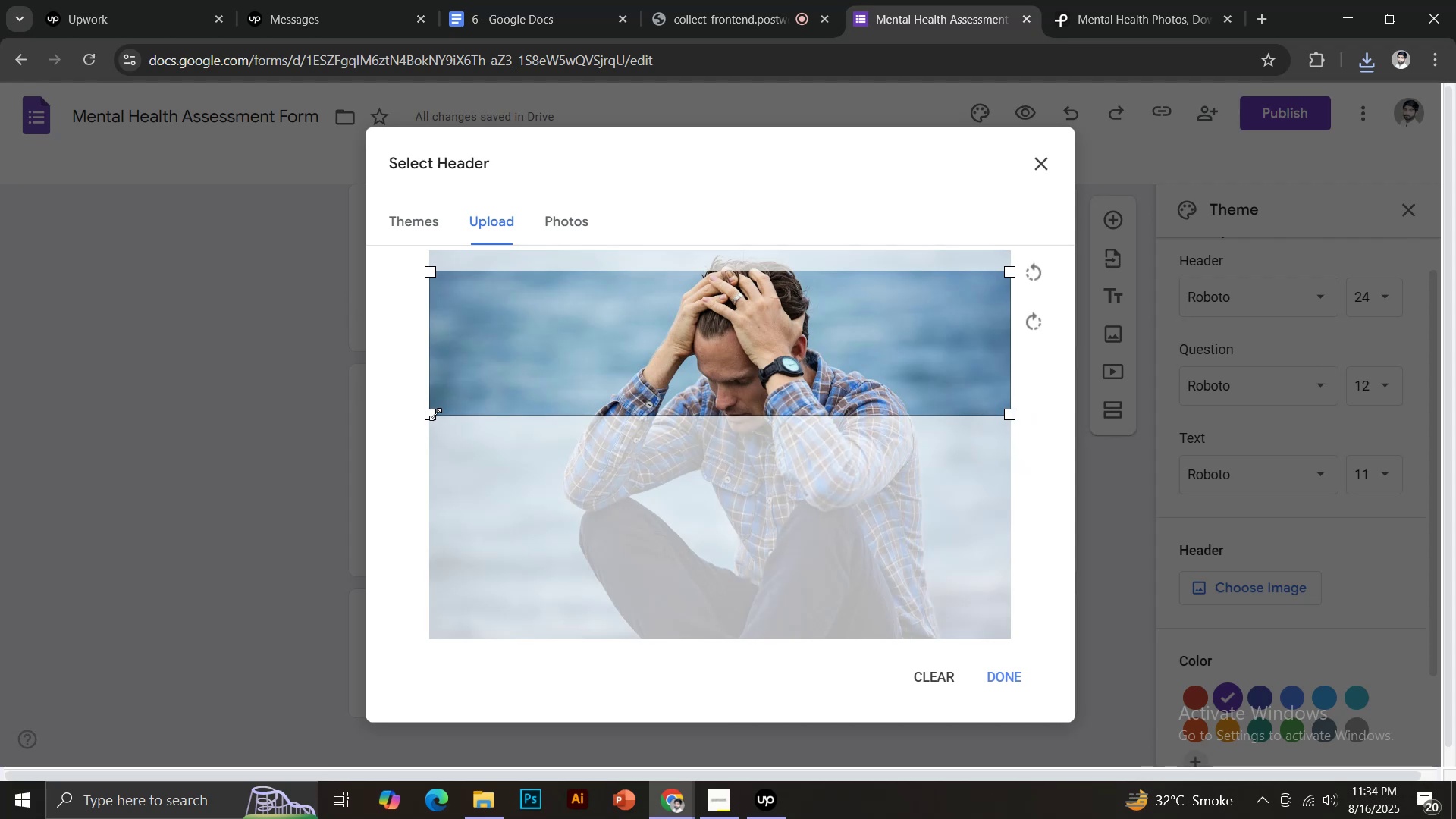 
left_click_drag(start_coordinate=[433, 414], to_coordinate=[407, 446])
 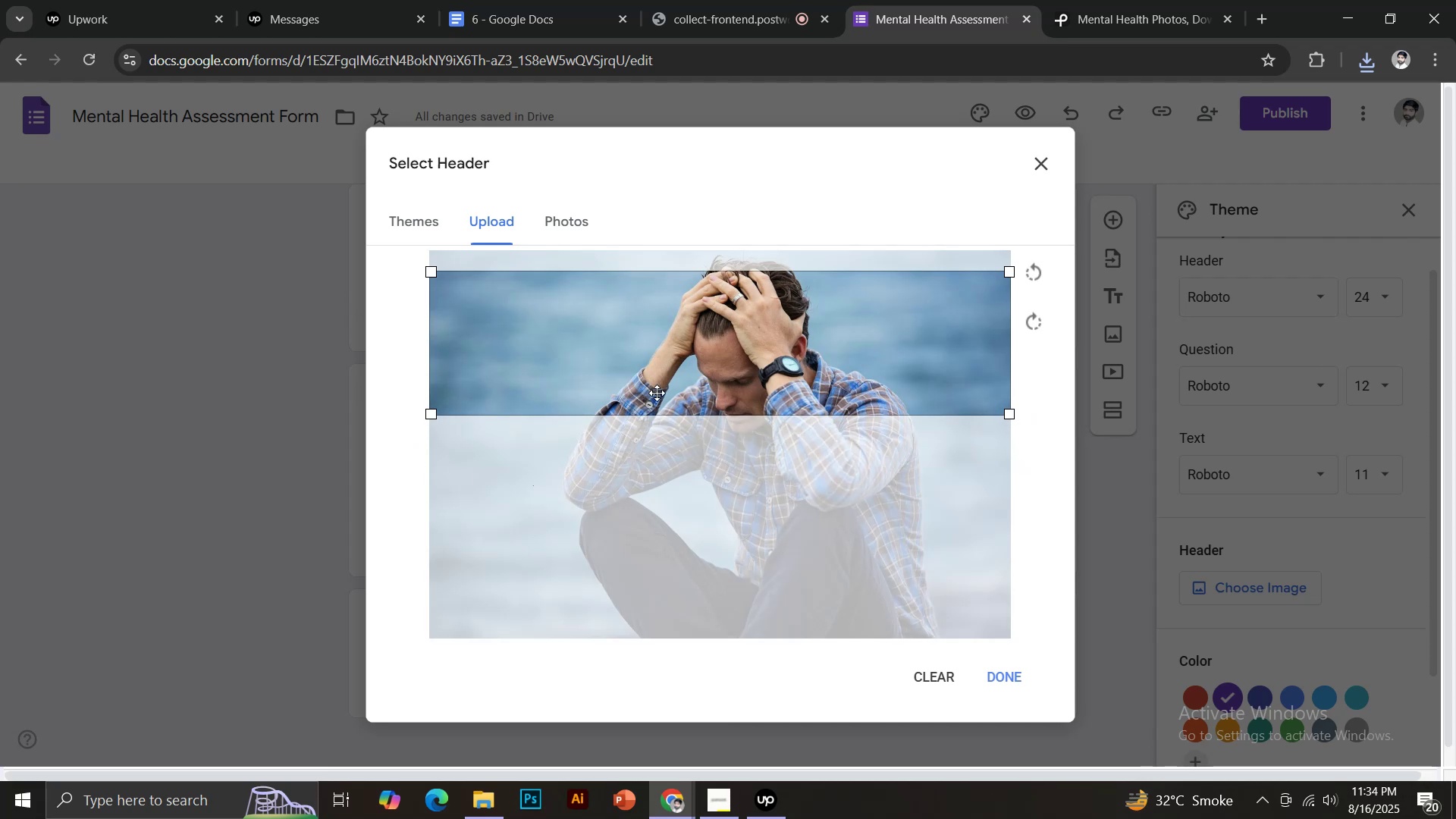 
left_click_drag(start_coordinate=[641, 361], to_coordinate=[635, 356])
 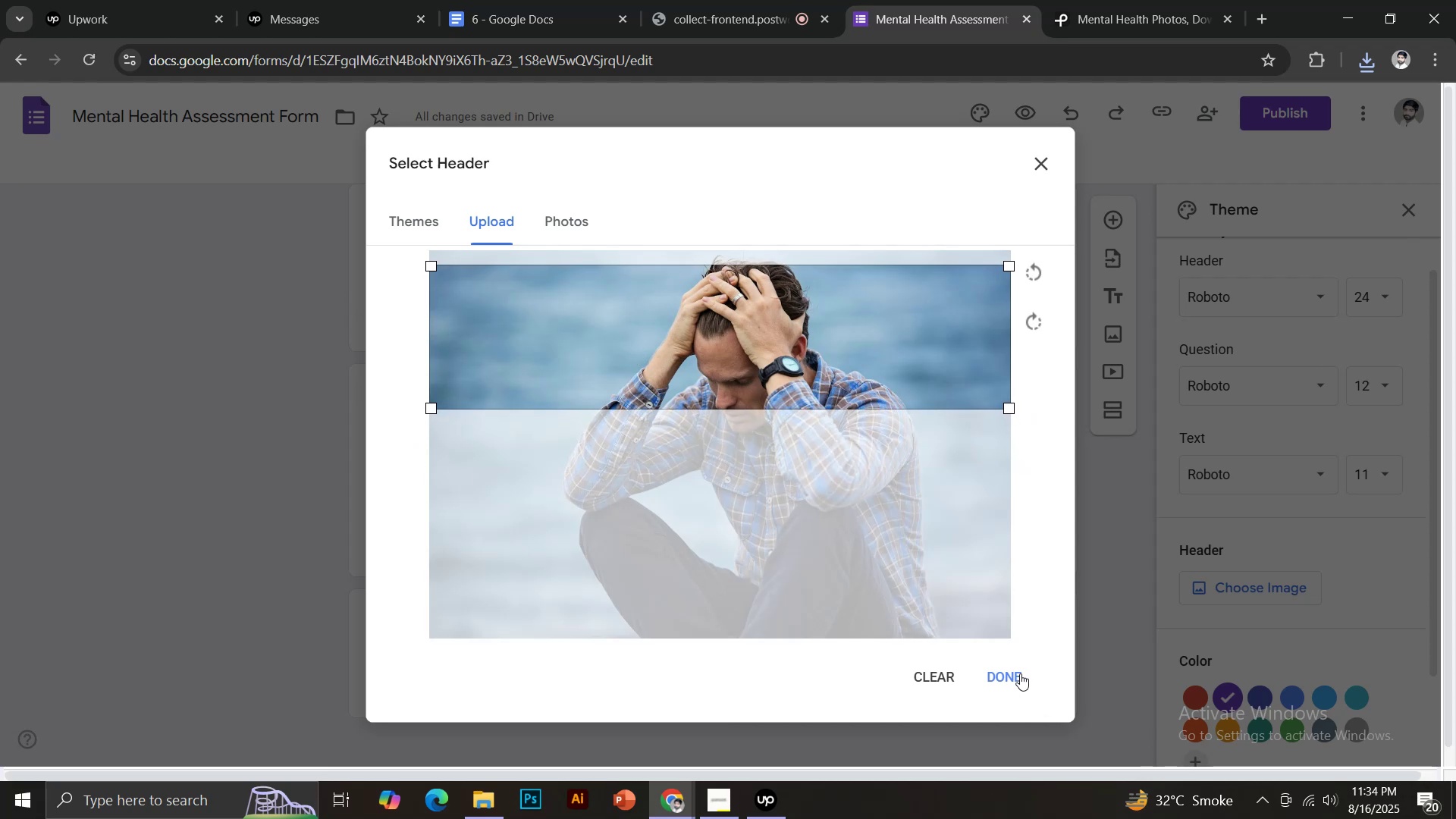 
left_click([1018, 673])
 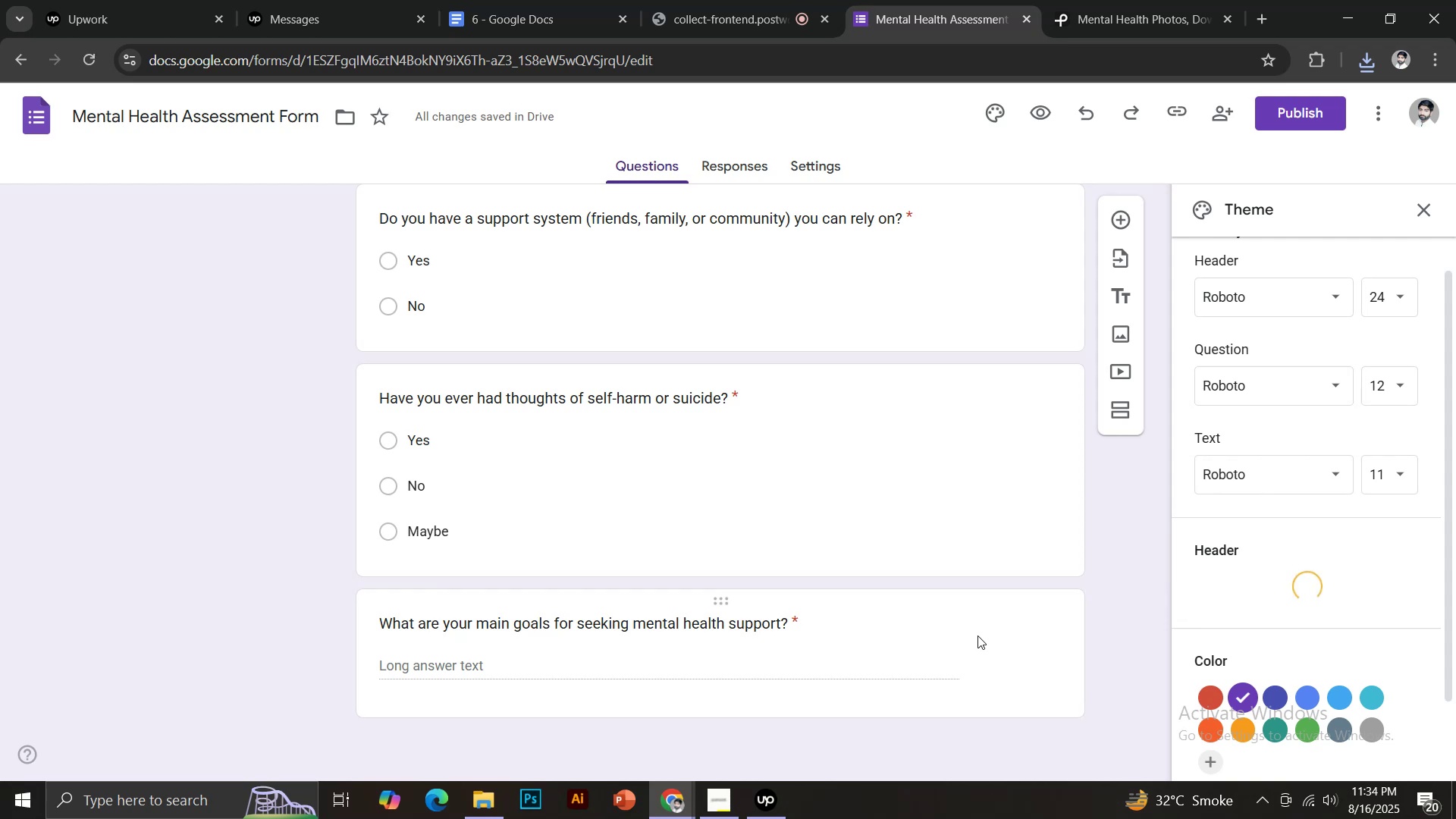 
wait(7.23)
 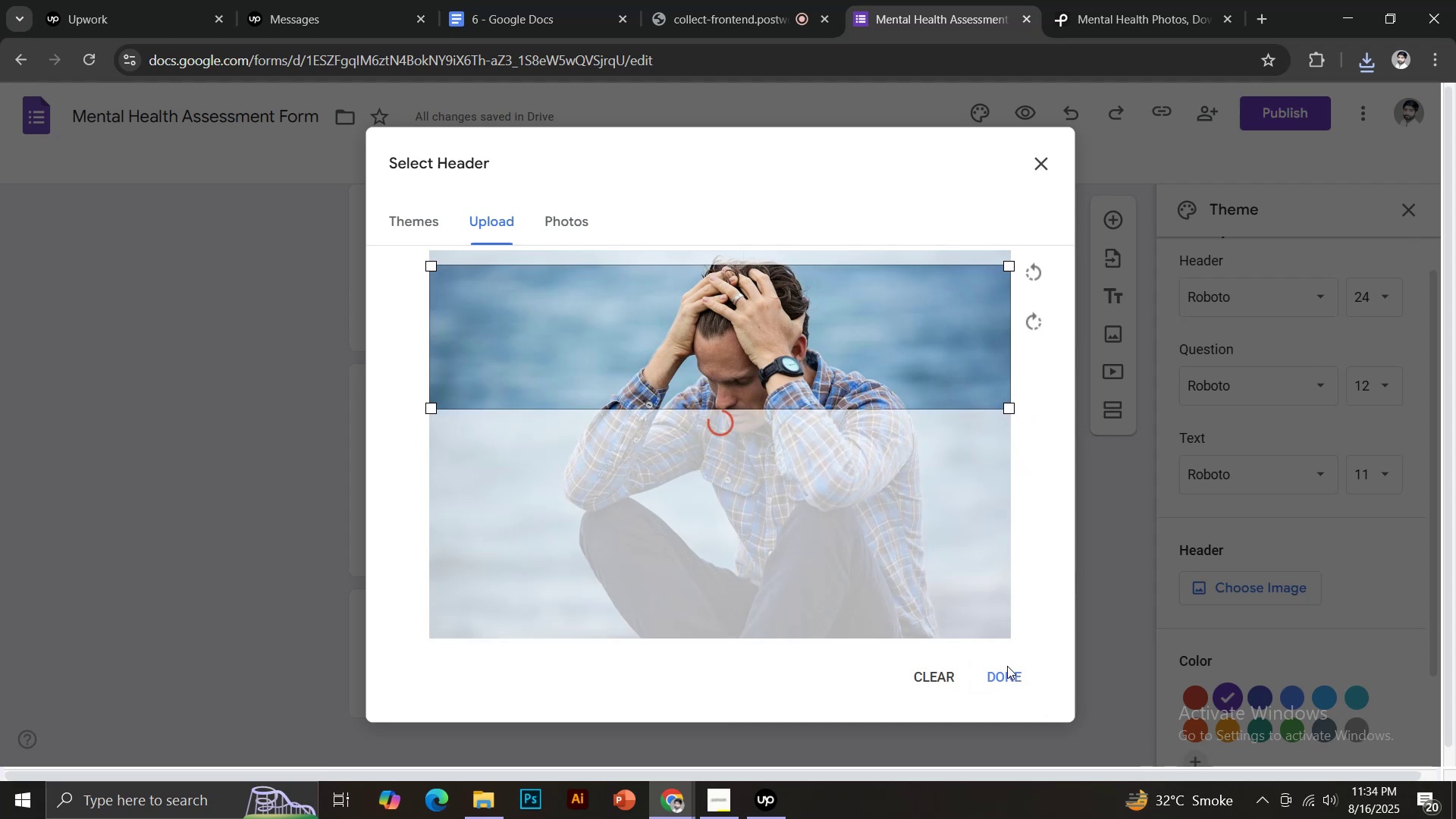 
scroll: coordinate [816, 576], scroll_direction: up, amount: 38.0
 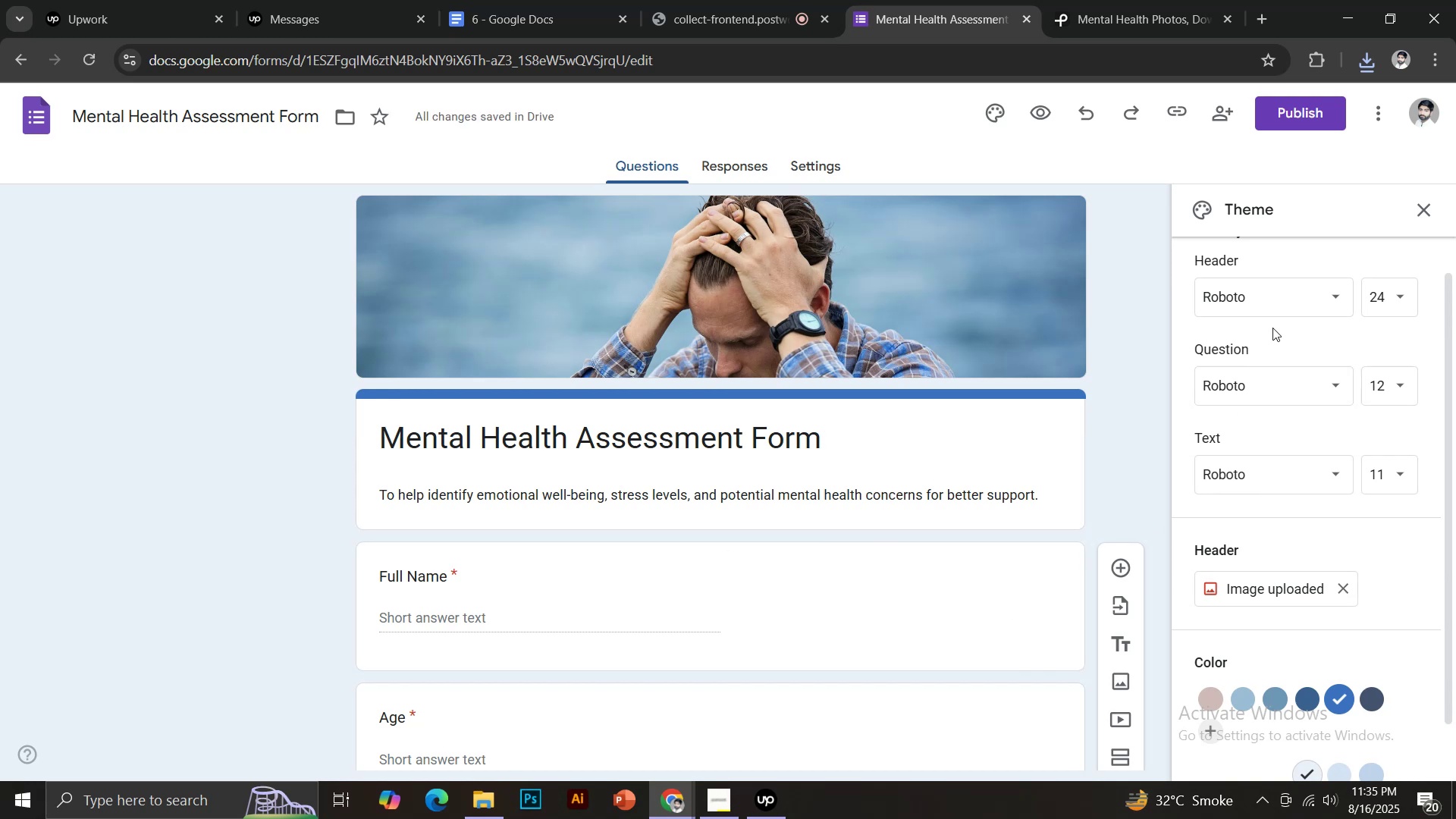 
wait(7.06)
 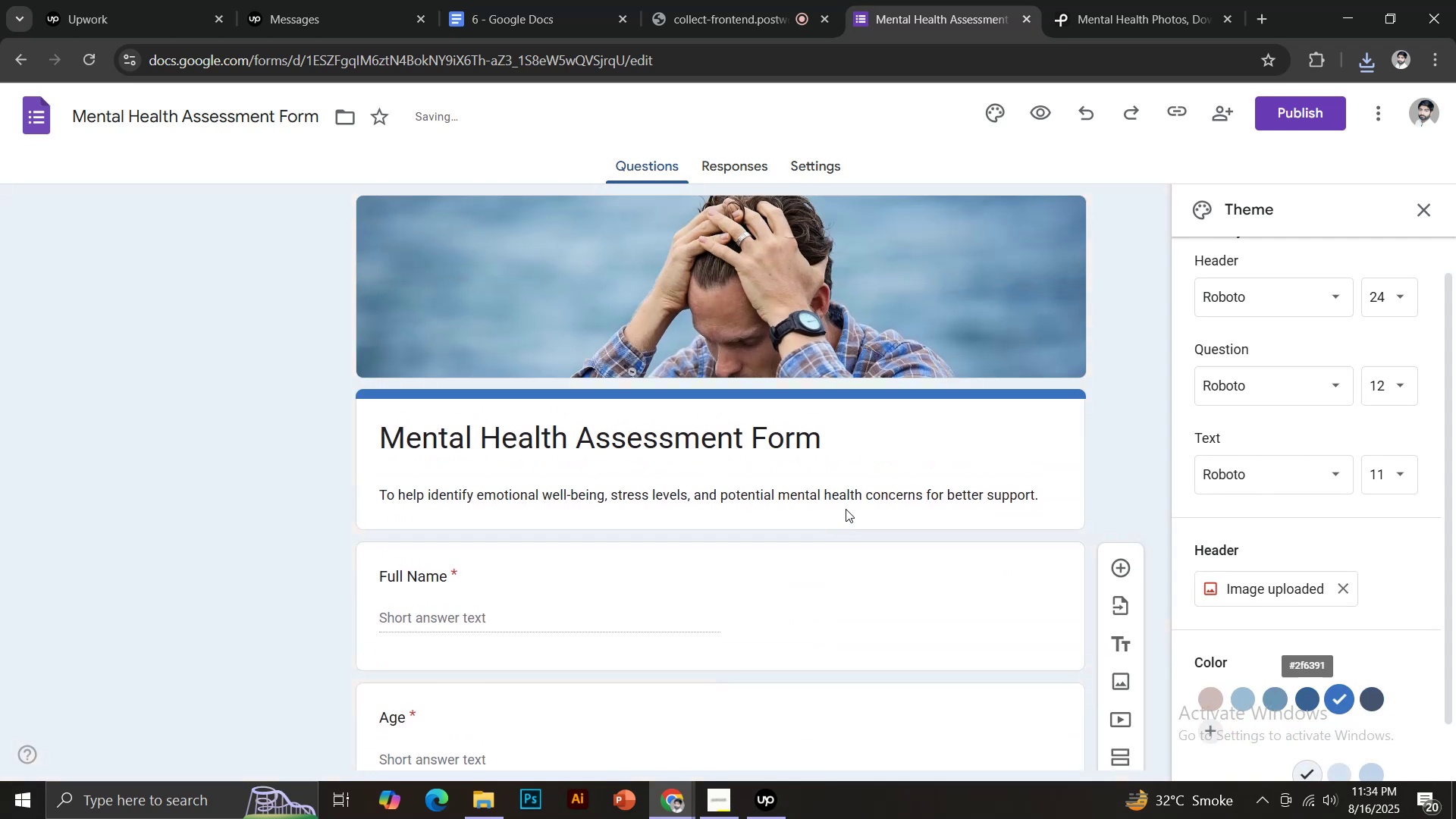 
left_click([1036, 112])
 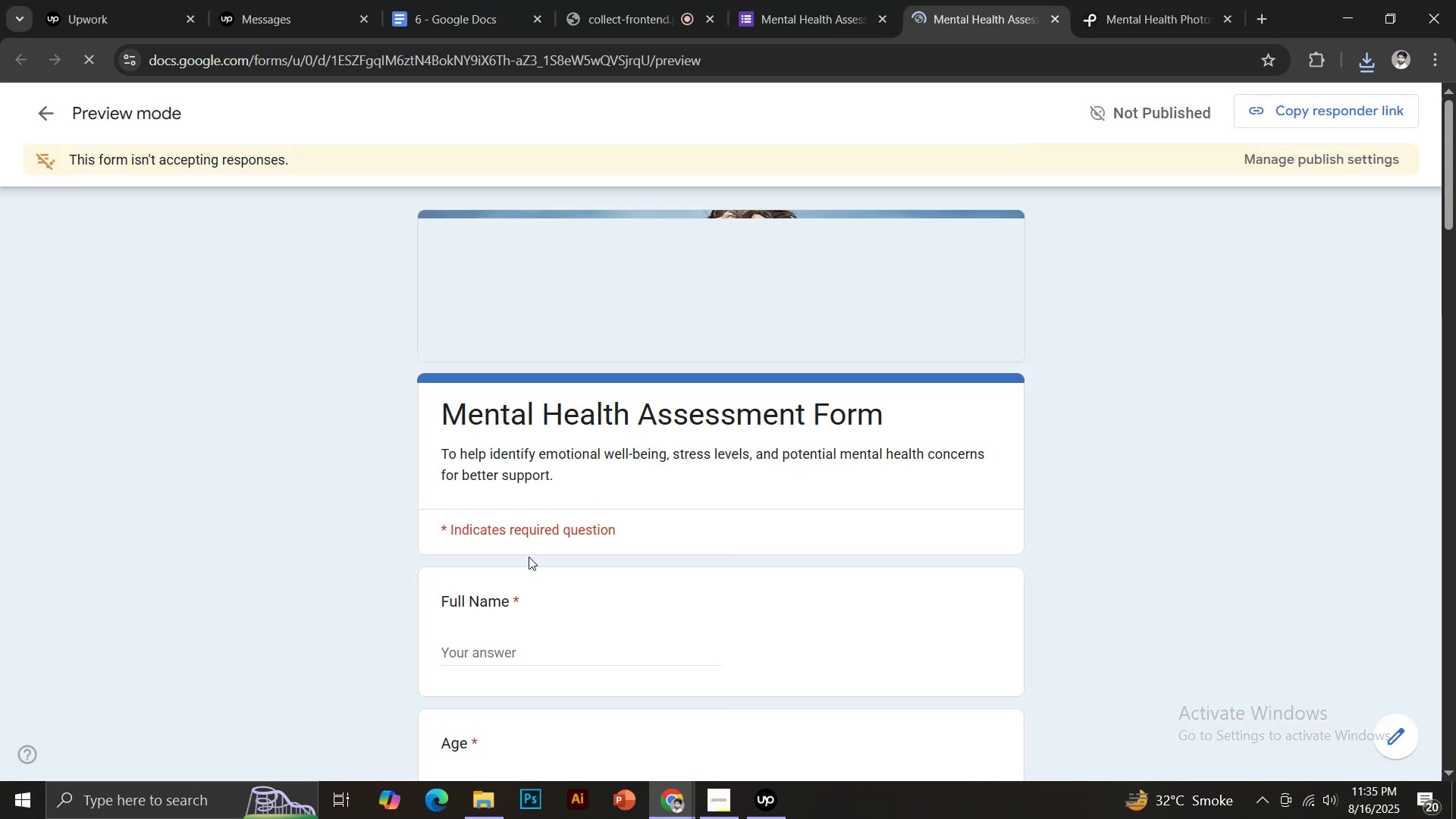 
left_click([494, 647])
 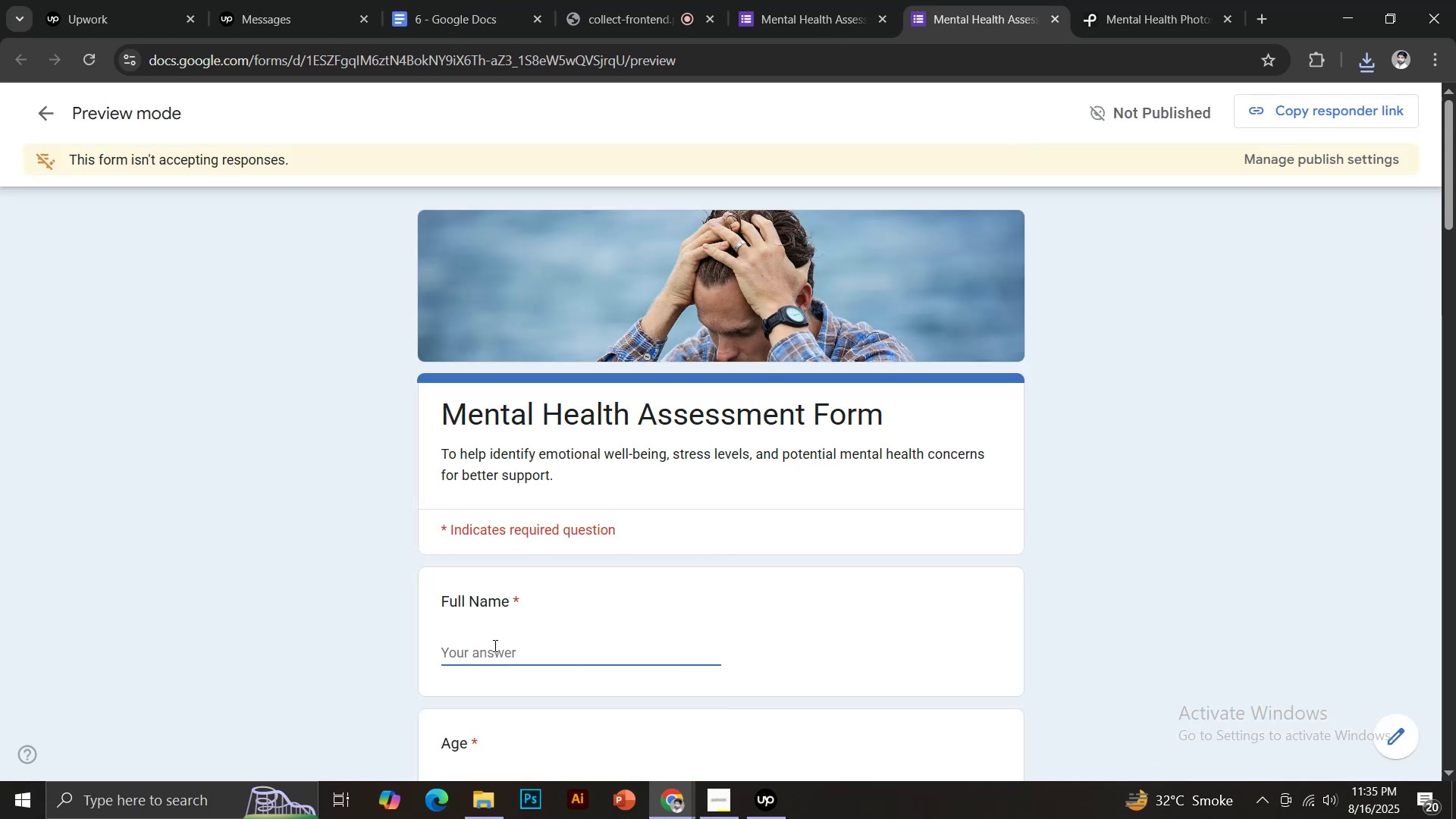 
type(test)
 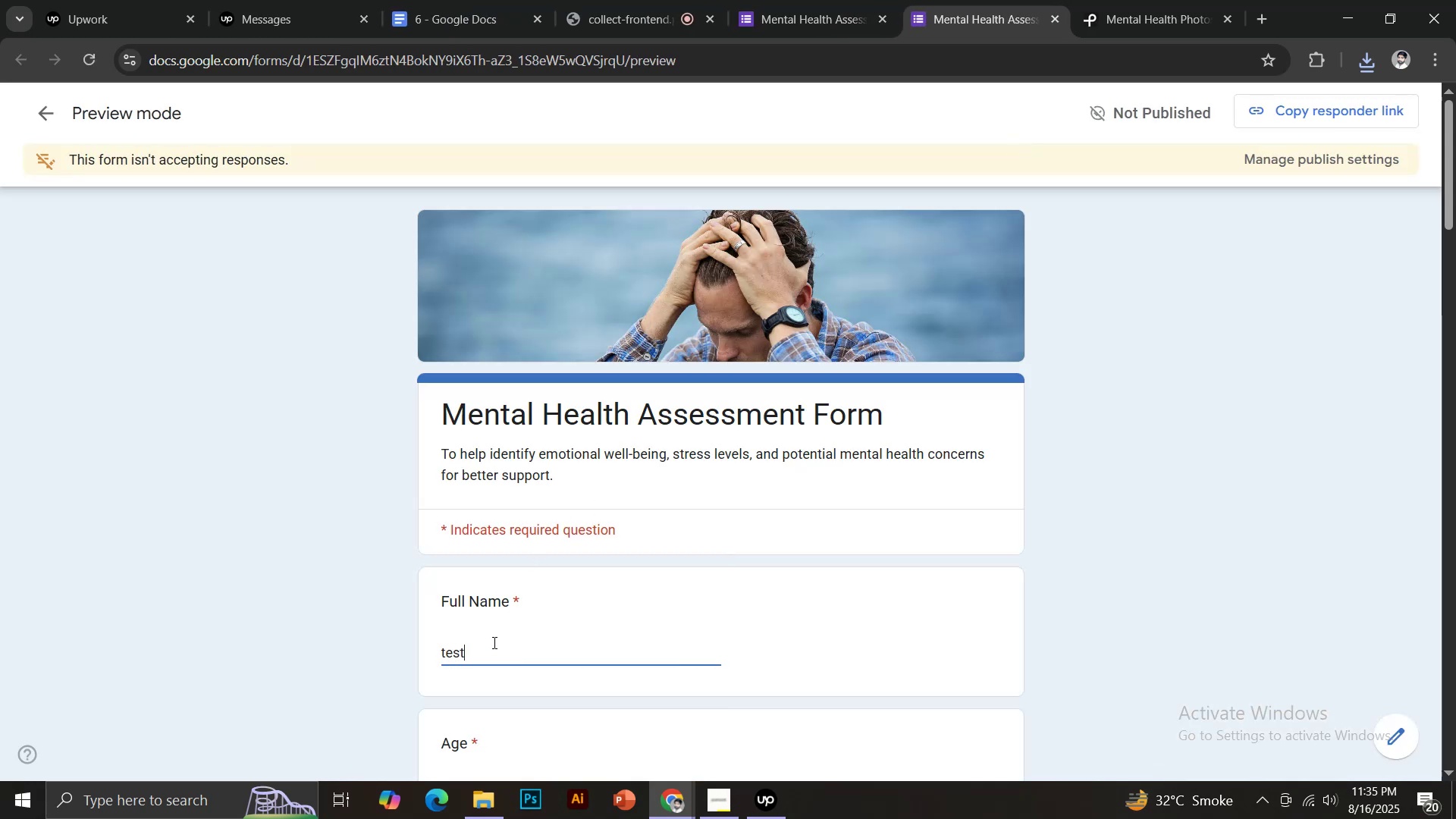 
key(Control+ControlLeft)
 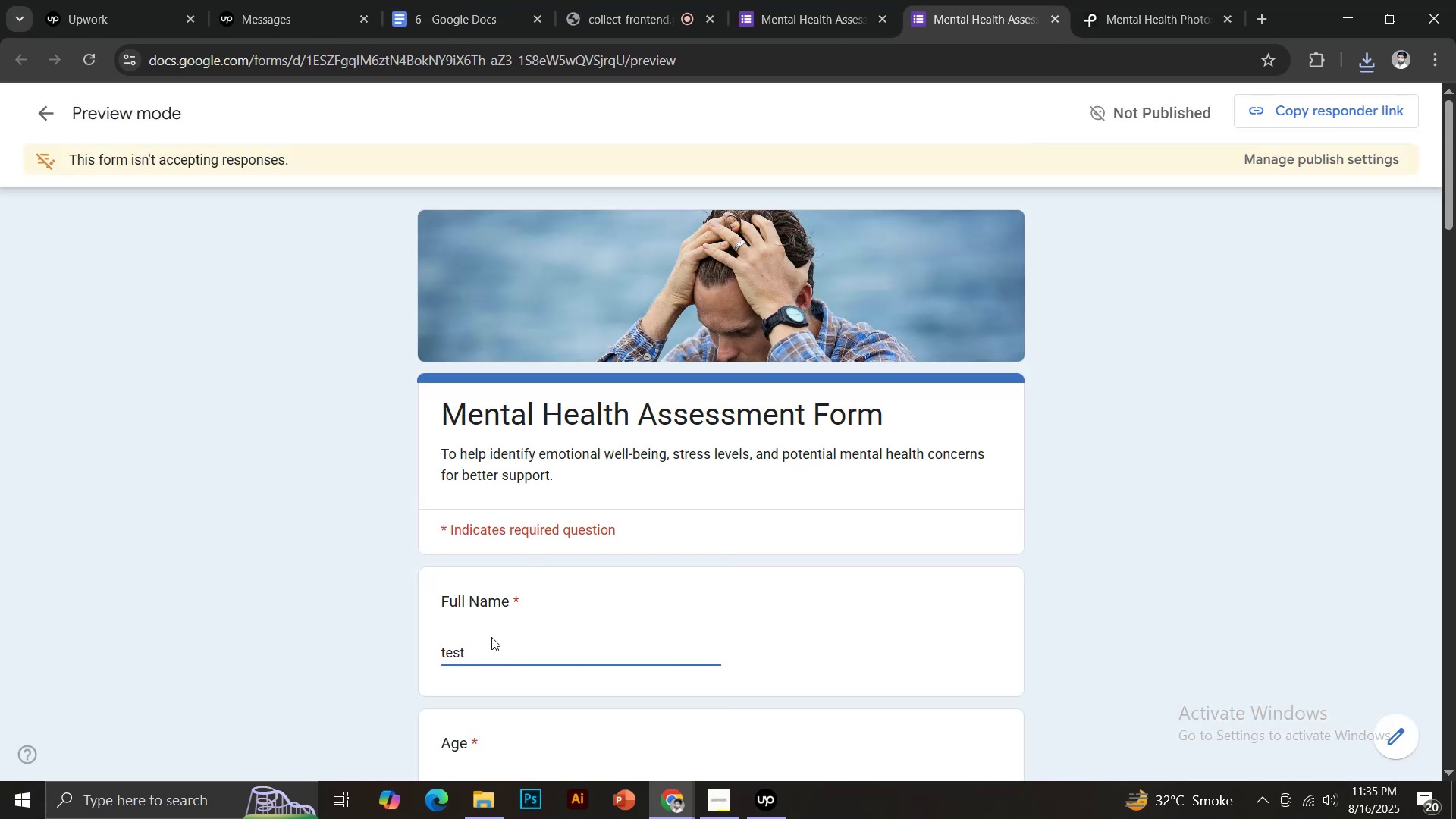 
key(Control+A)
 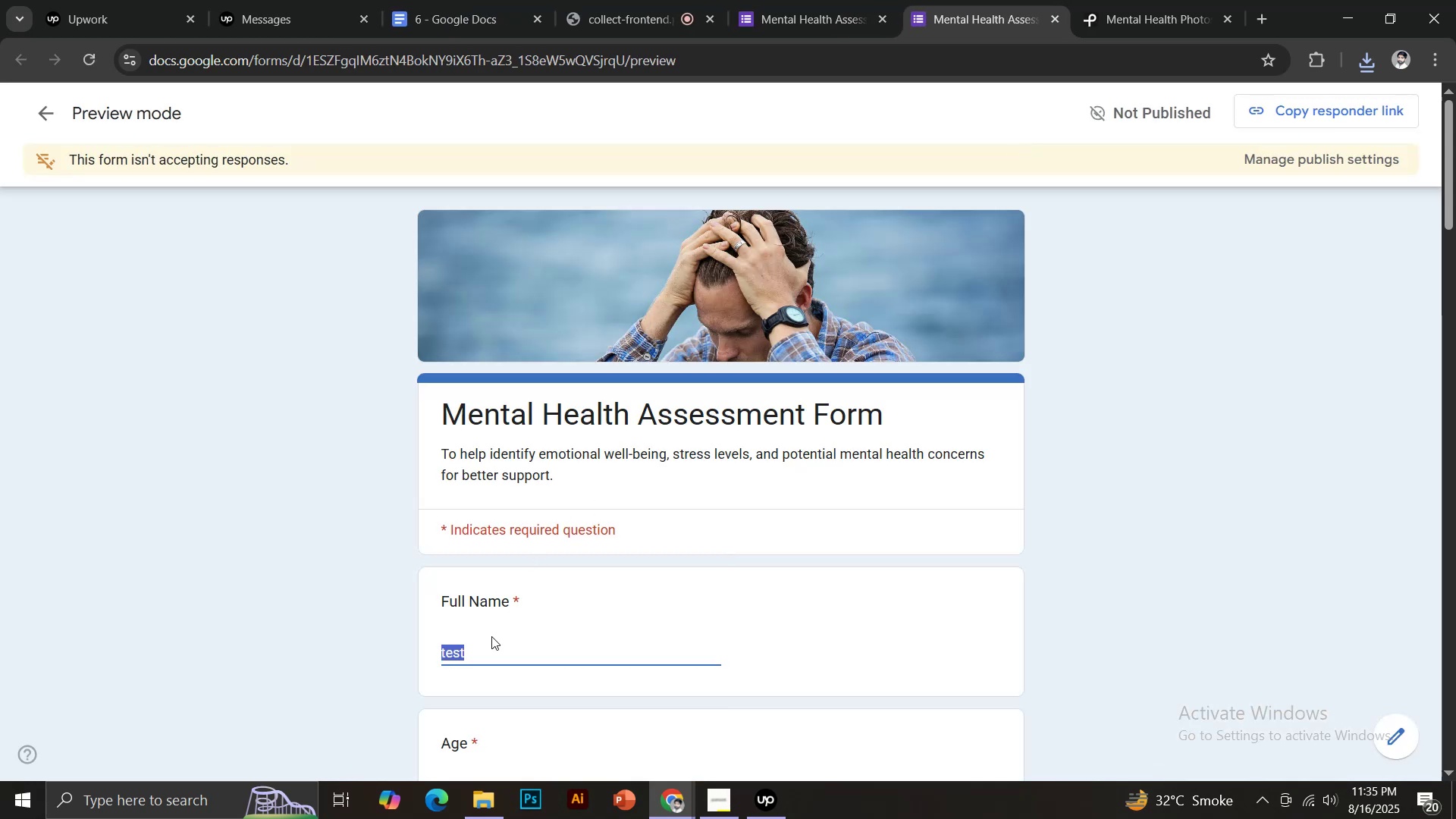 
key(Control+ControlLeft)
 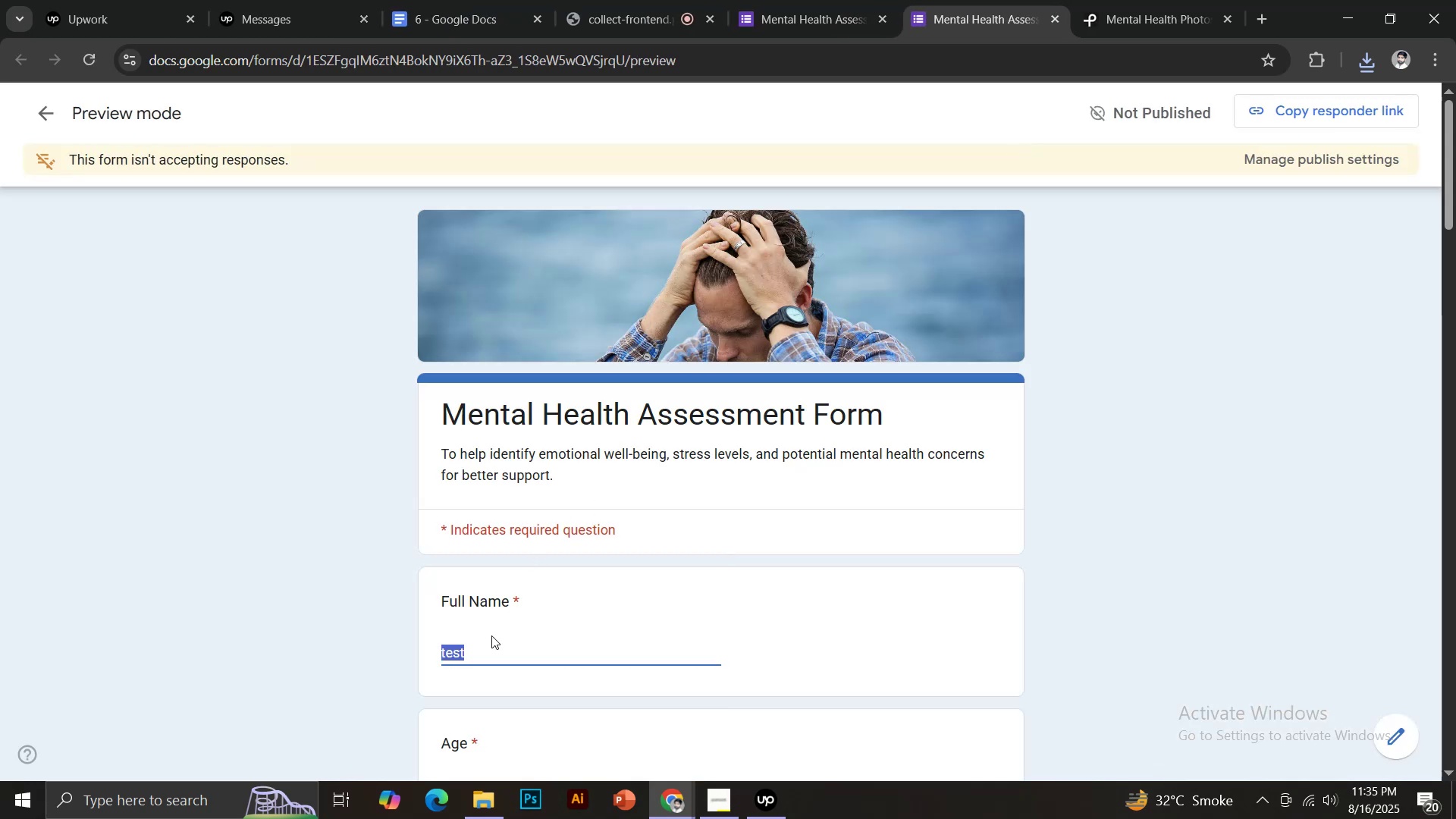 
key(Control+C)
 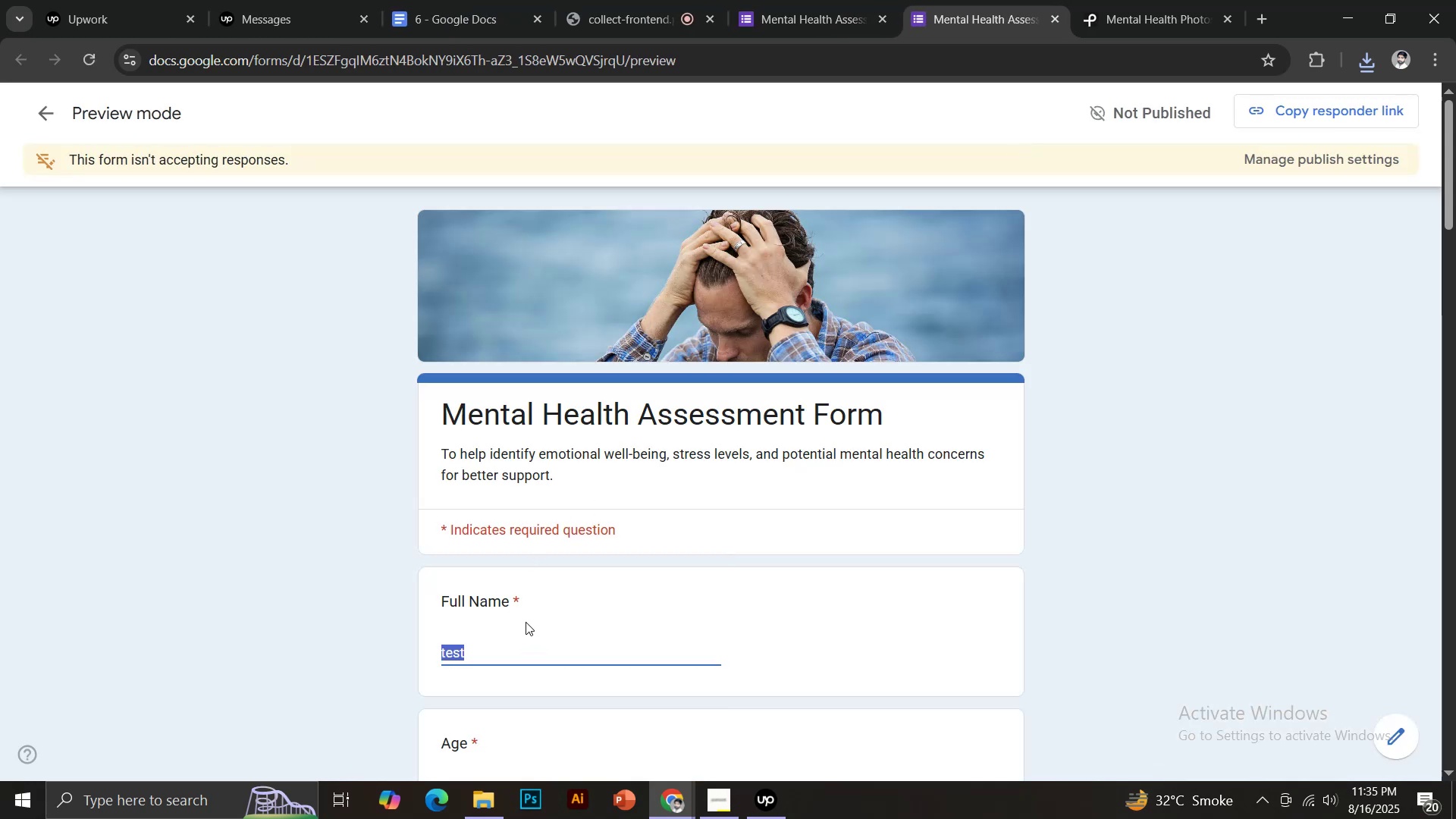 
scroll: coordinate [544, 606], scroll_direction: down, amount: 2.0
 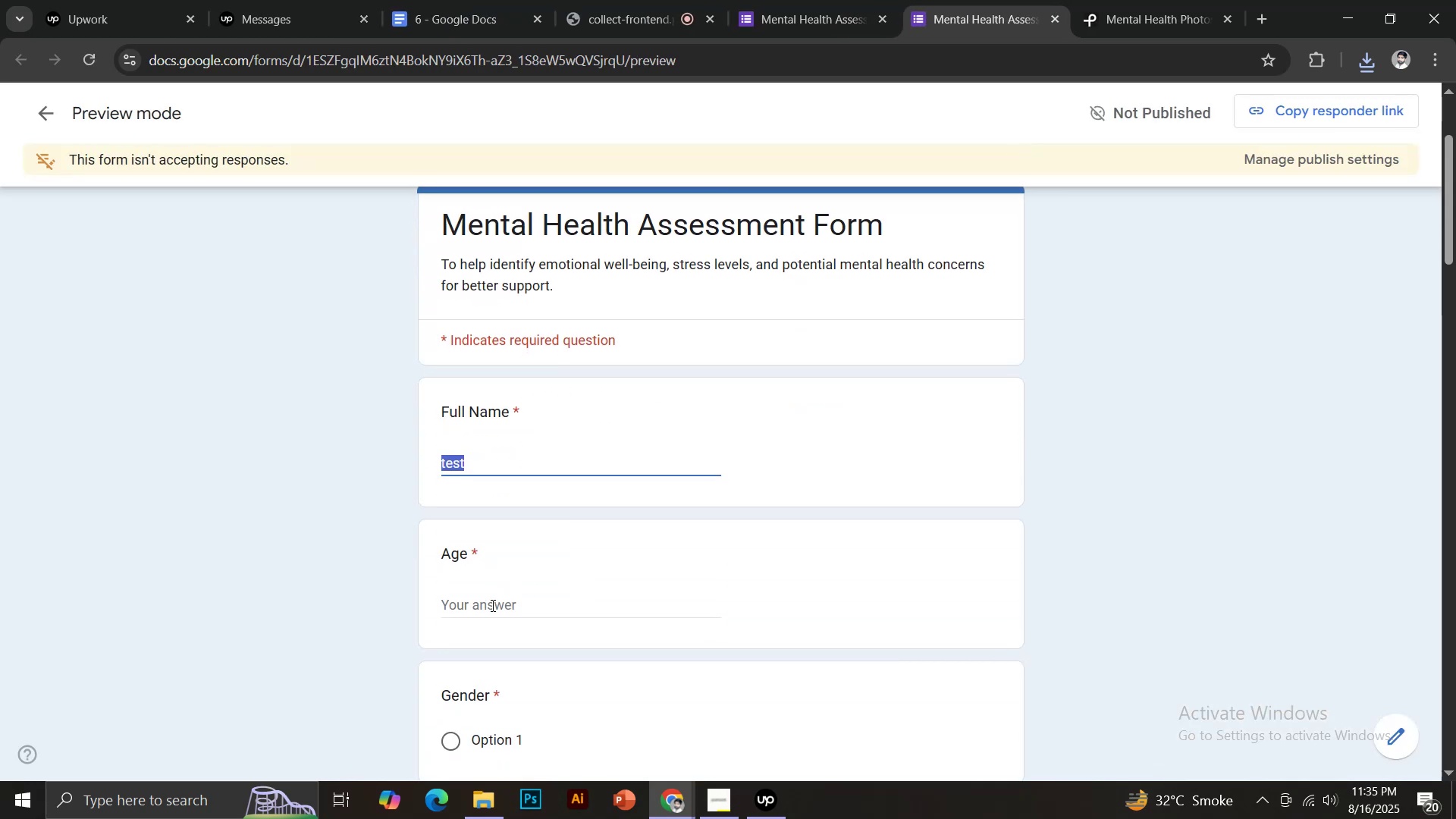 
left_click([491, 610])
 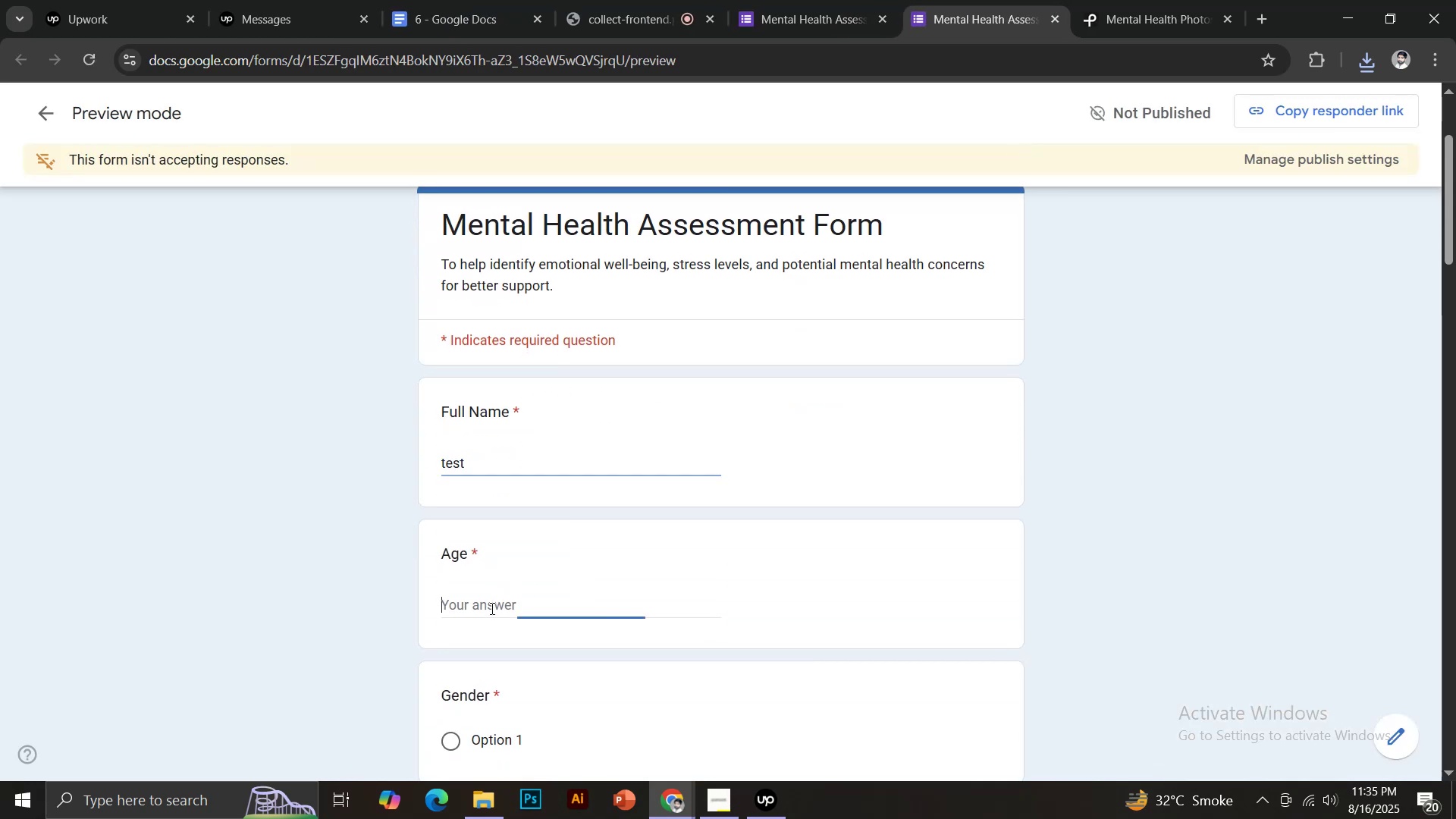 
key(Control+ControlLeft)
 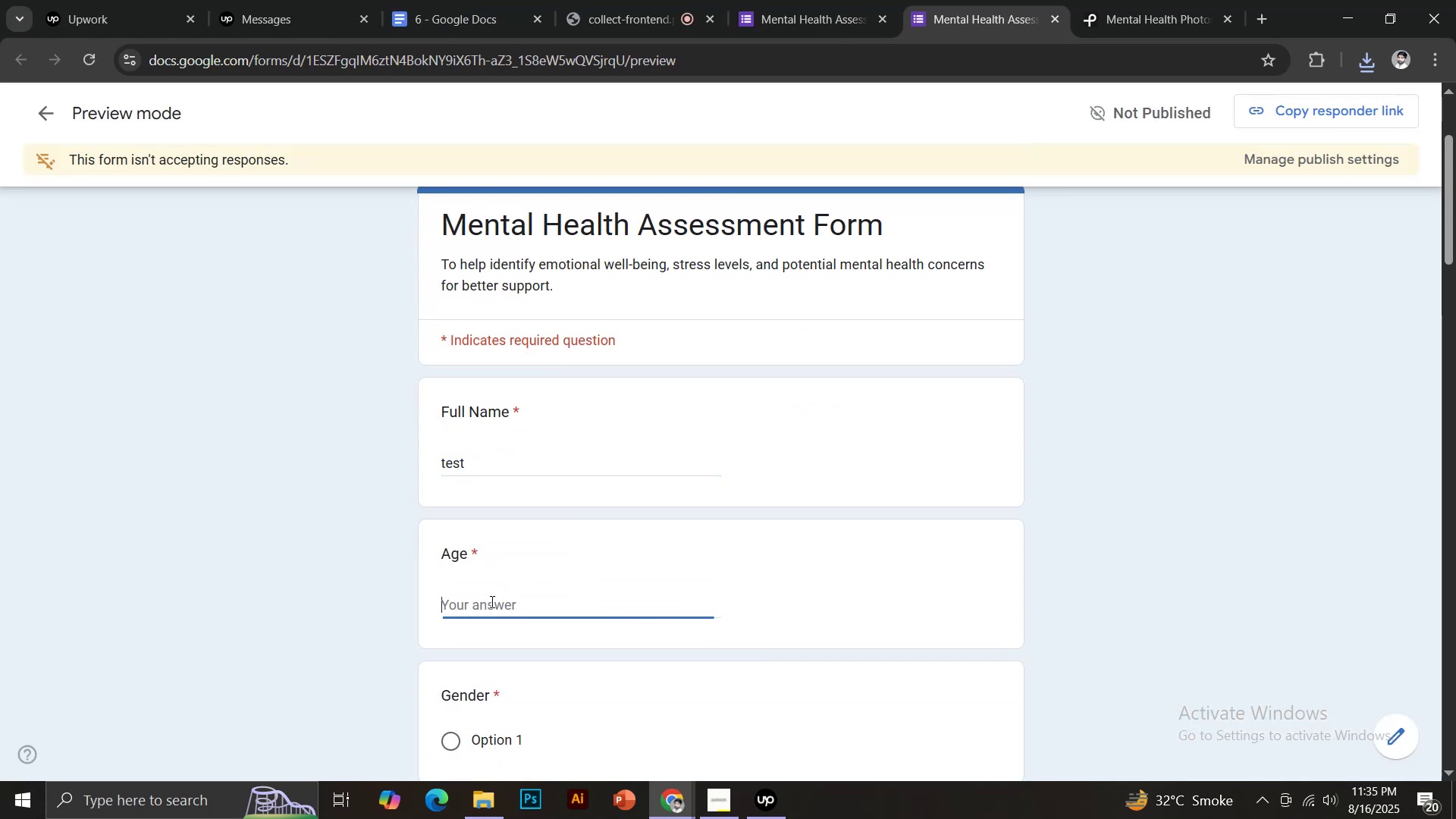 
key(Control+V)
 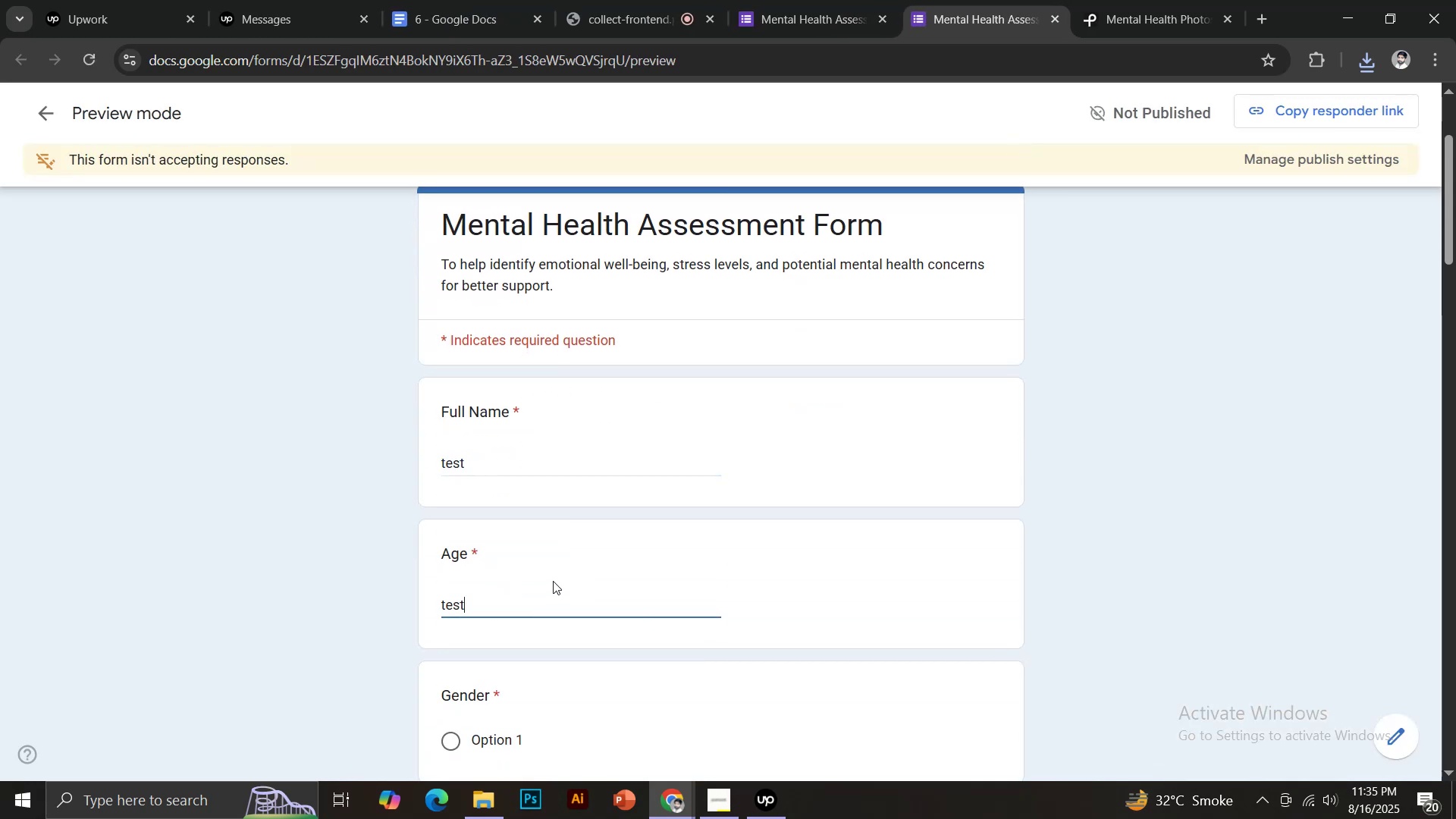 
scroll: coordinate [556, 579], scroll_direction: down, amount: 3.0
 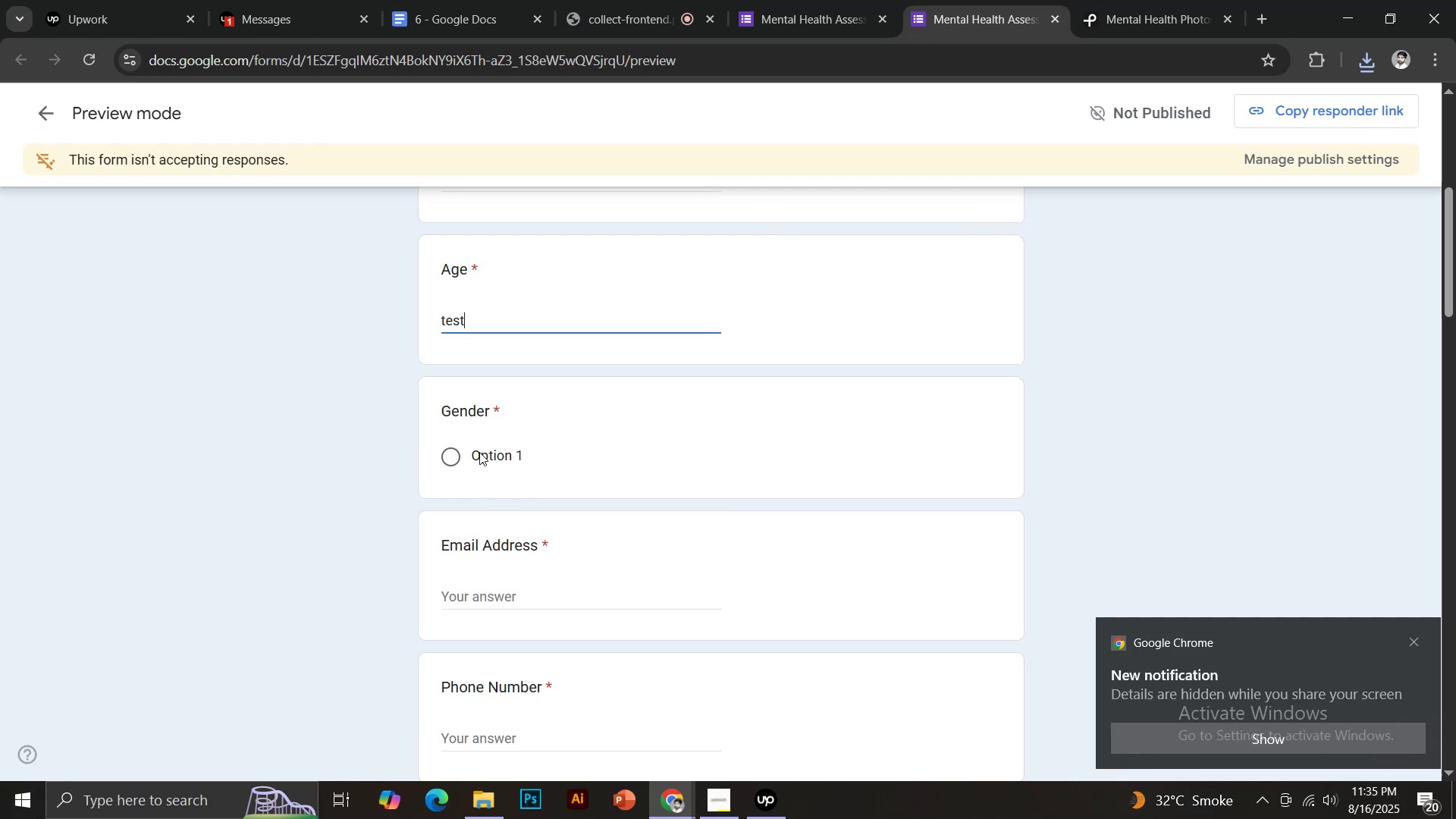 
wait(6.06)
 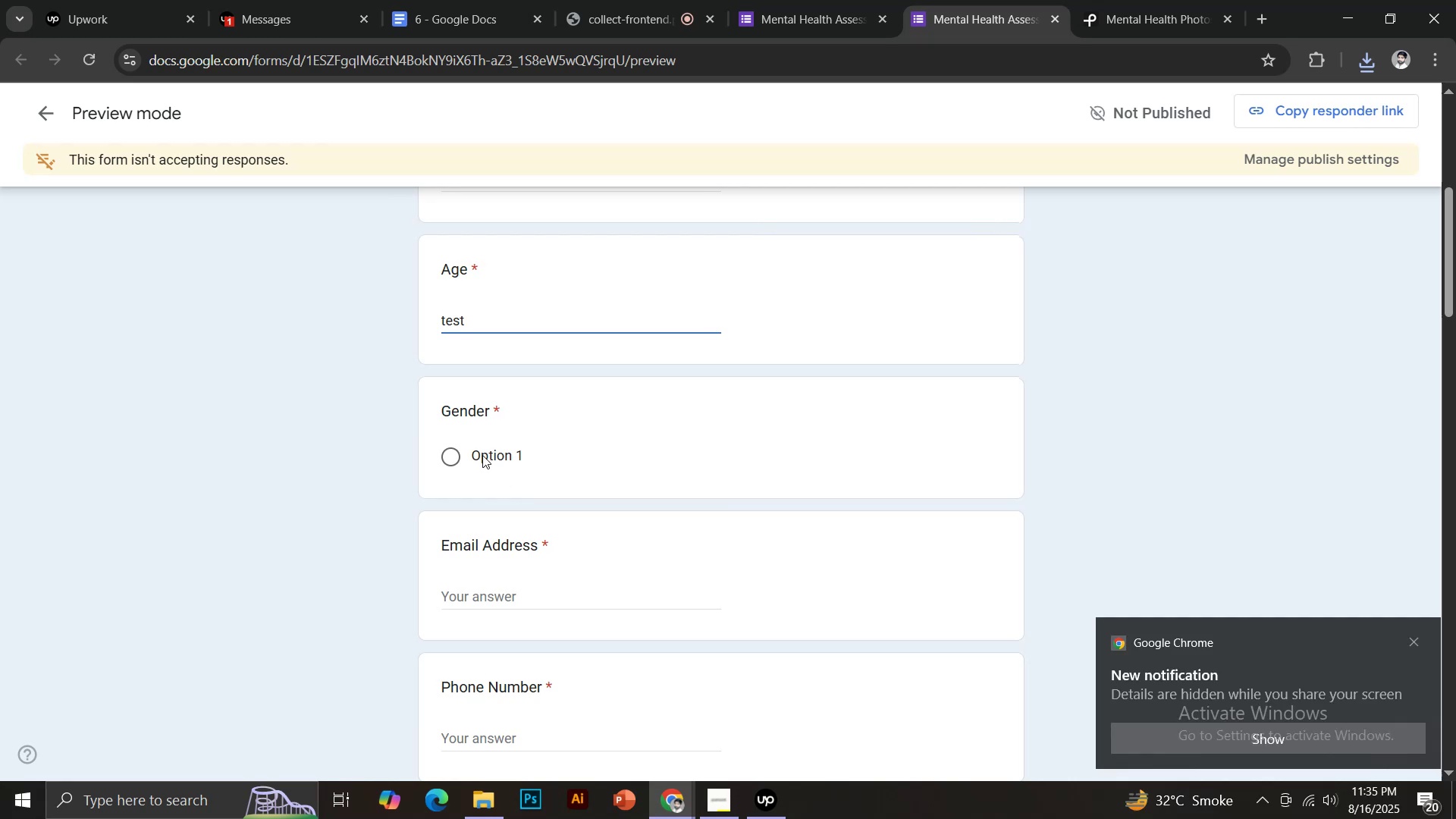 
scroll: coordinate [491, 441], scroll_direction: down, amount: 1.0
 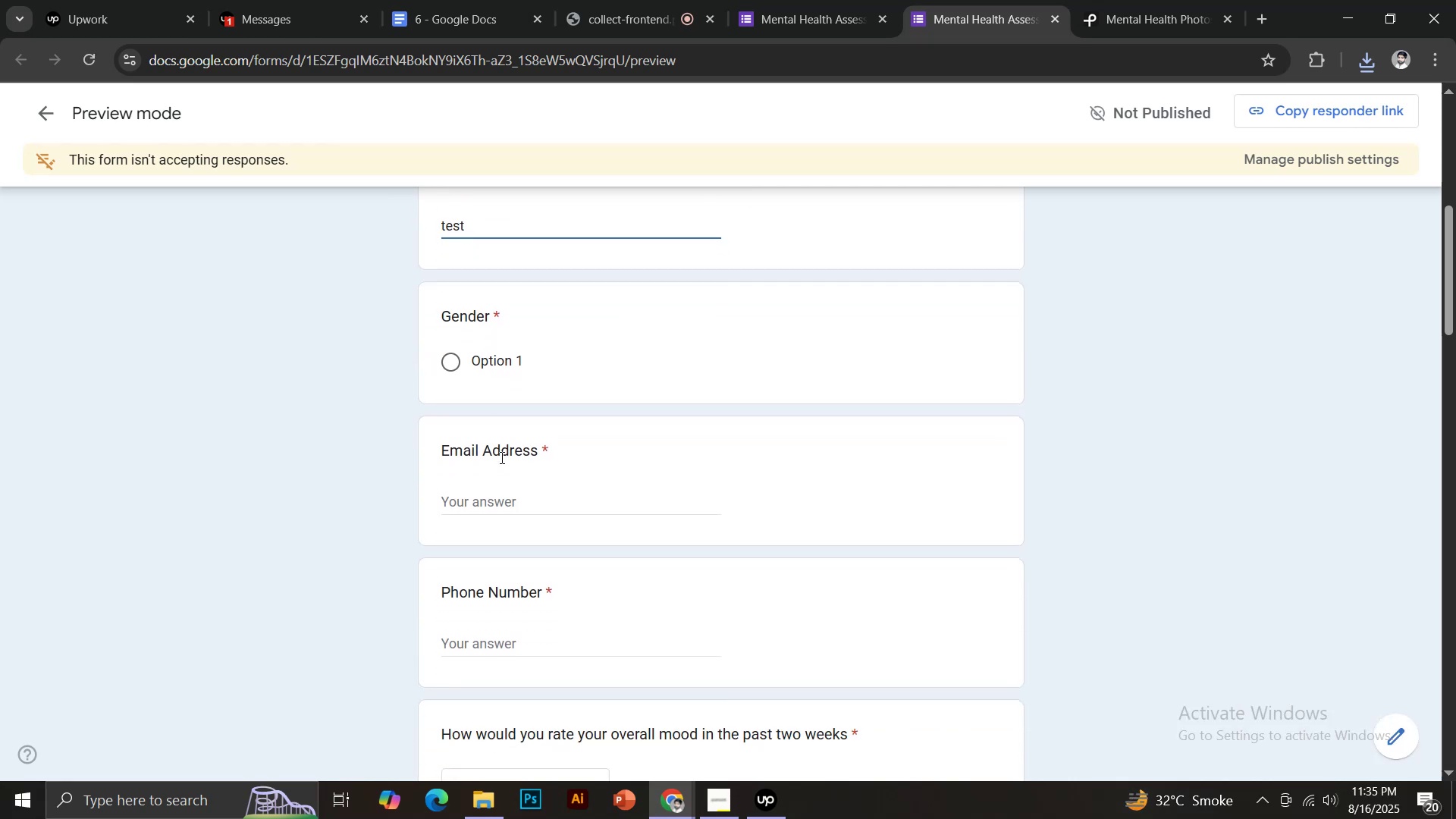 
left_click([494, 498])
 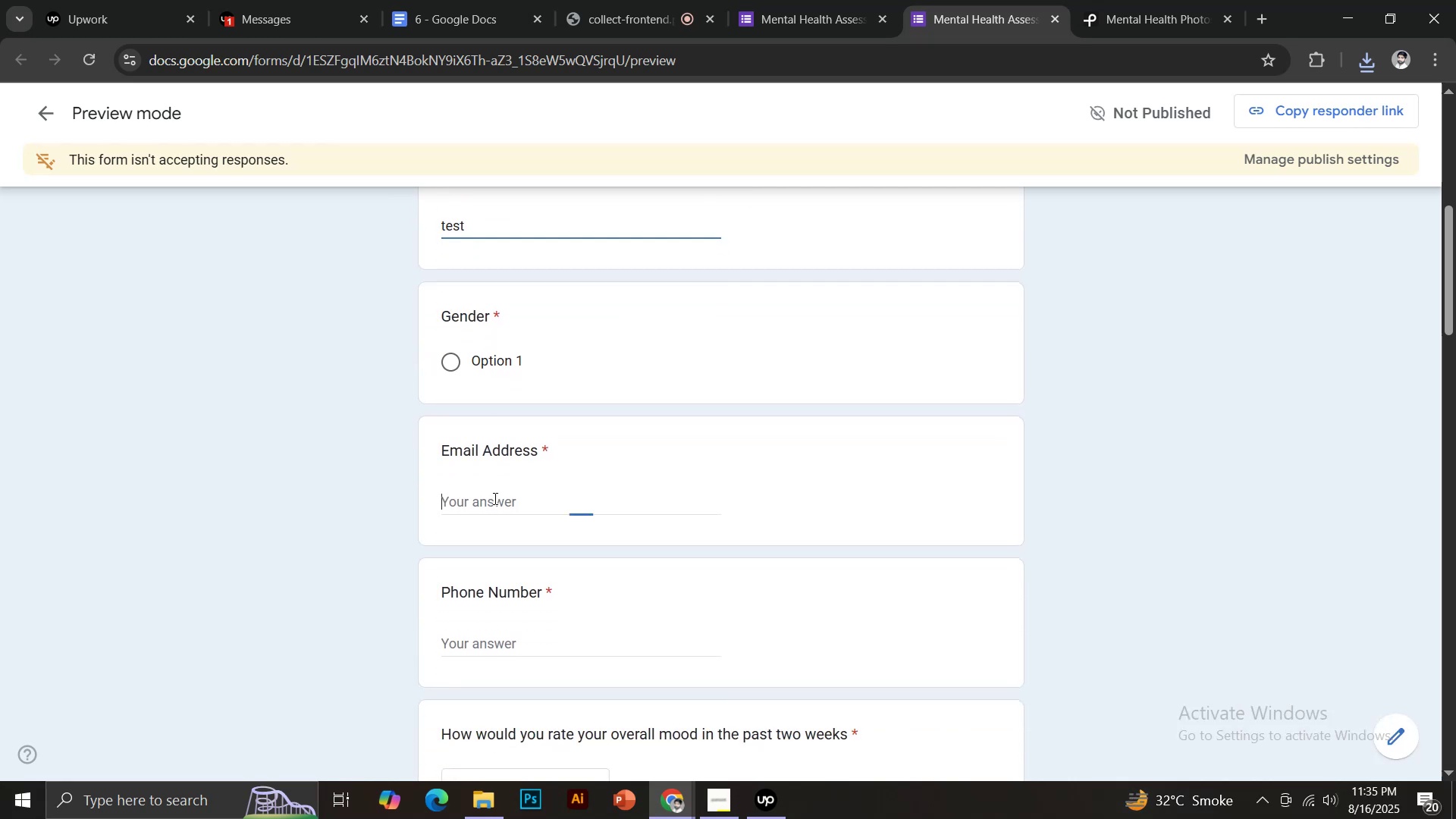 
key(Control+ControlLeft)
 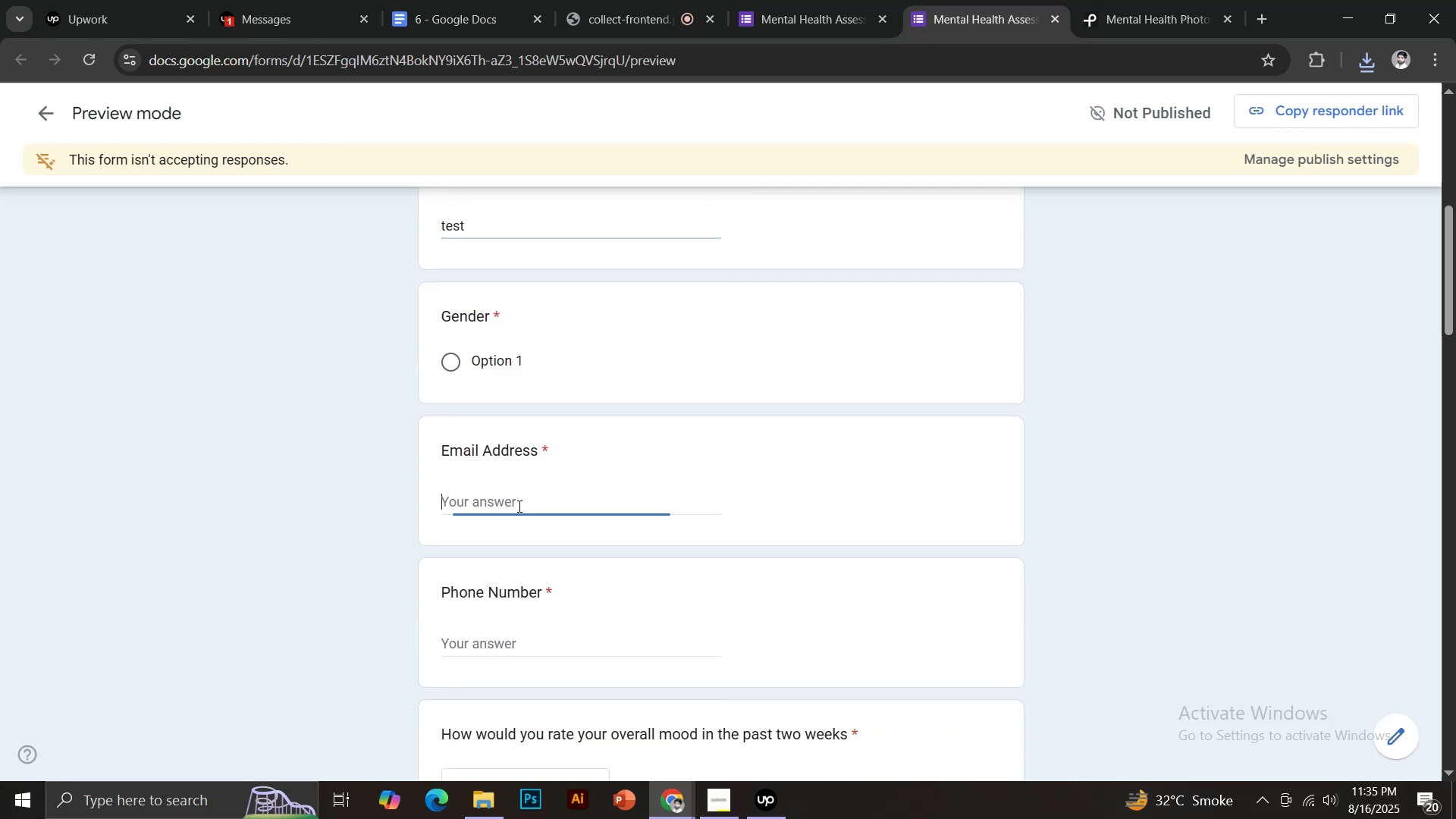 
key(Control+V)
 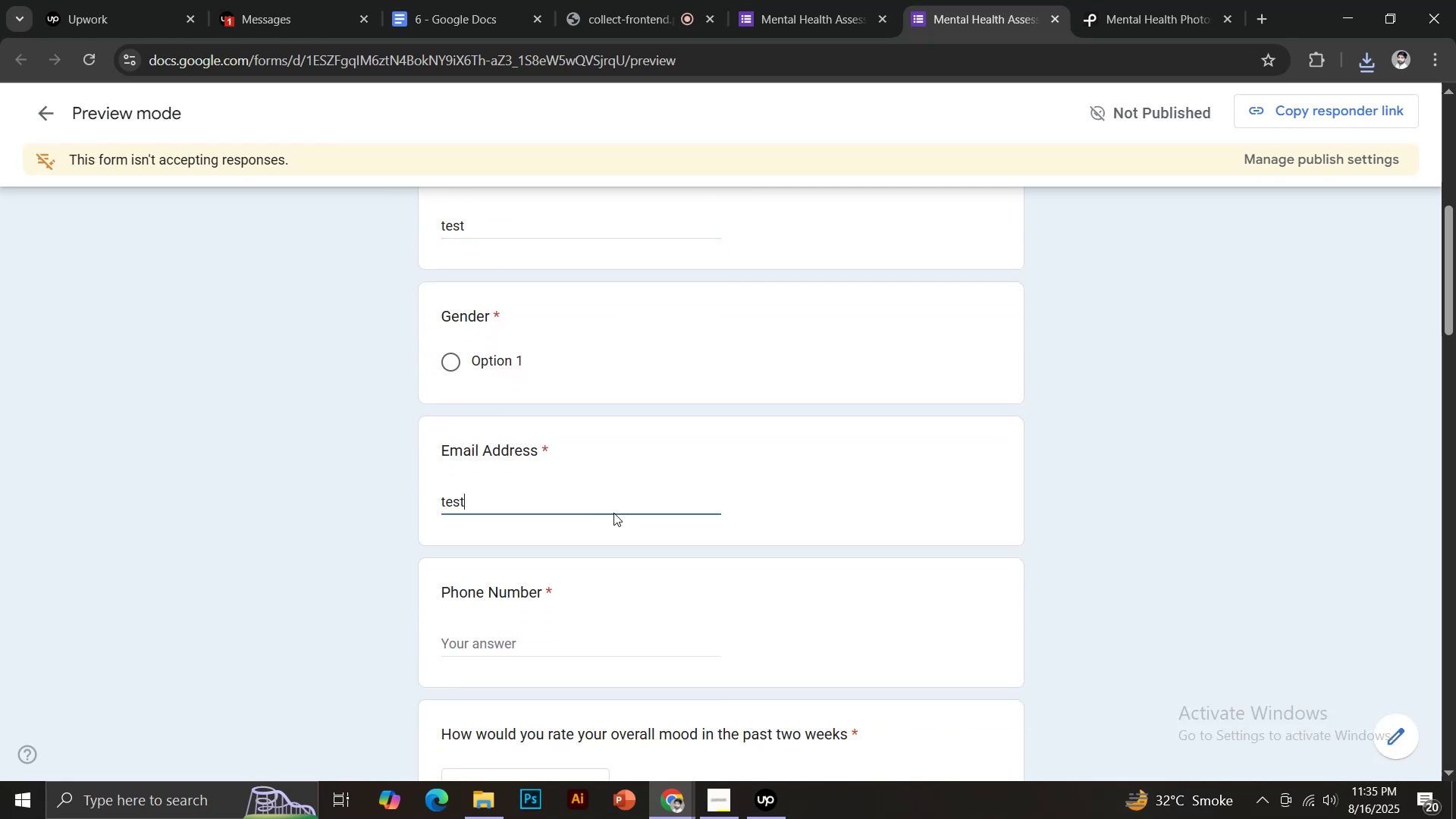 
scroll: coordinate [614, 513], scroll_direction: down, amount: 2.0
 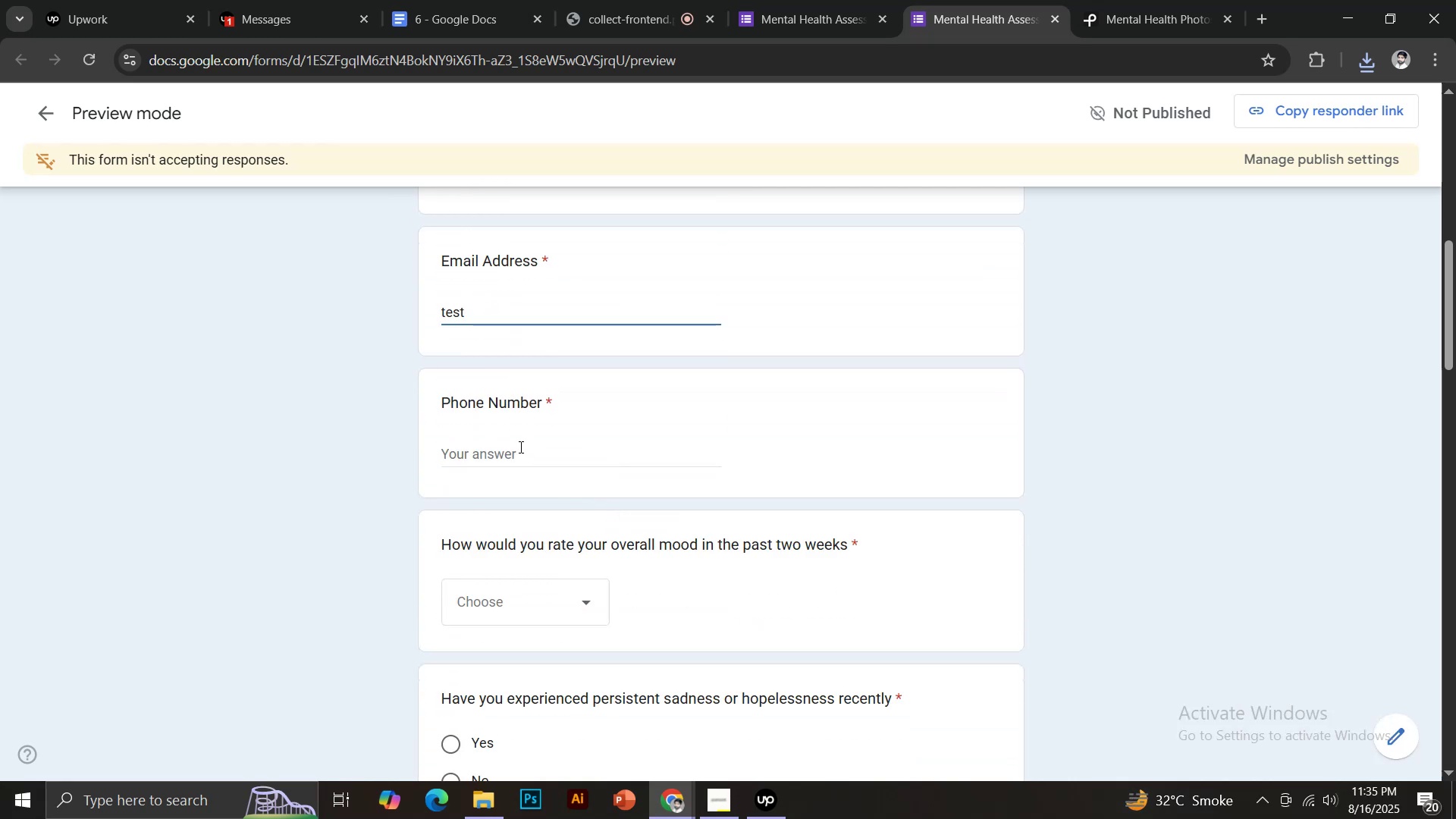 
key(Control+ControlLeft)
 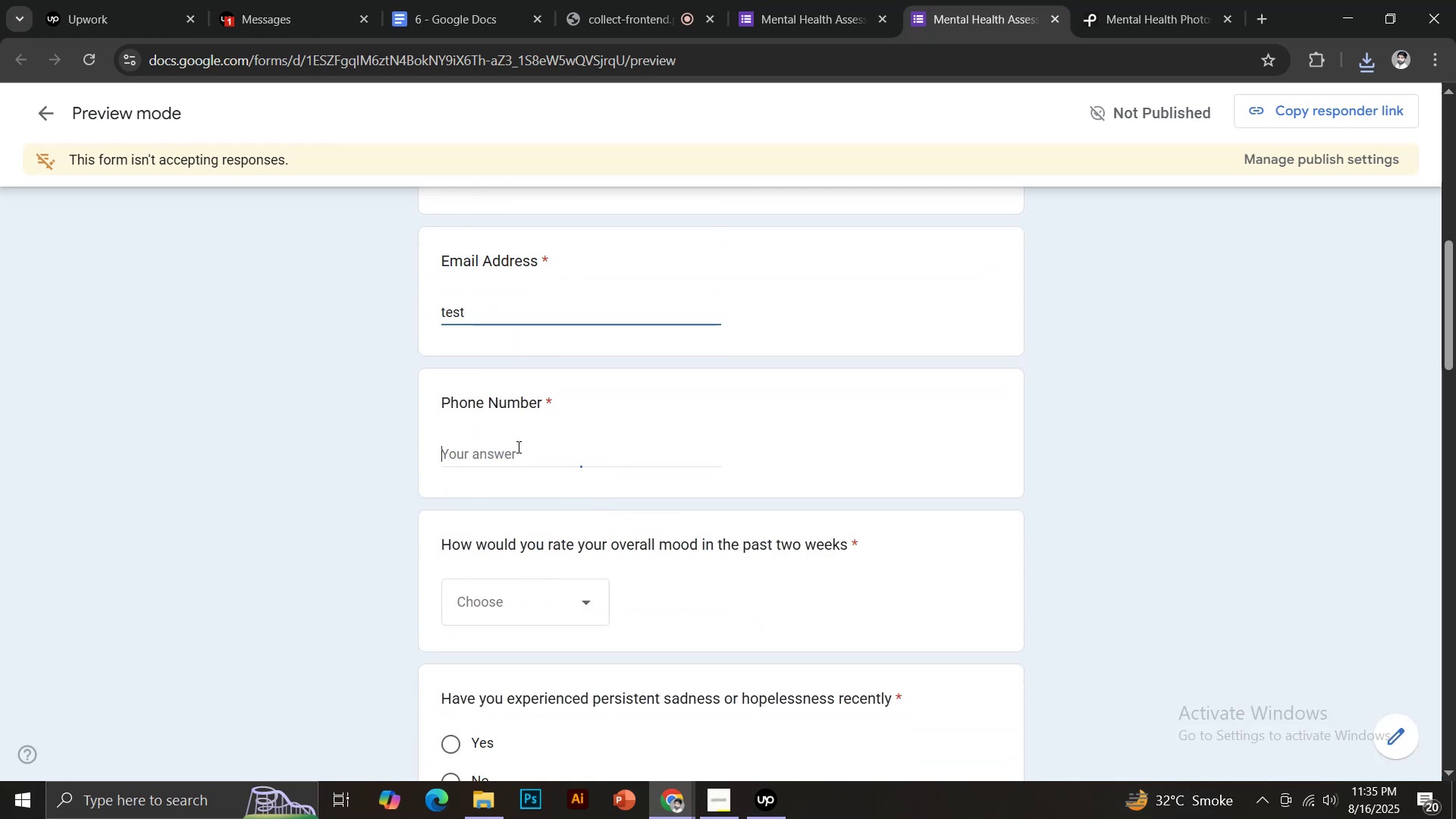 
left_click([517, 447])
 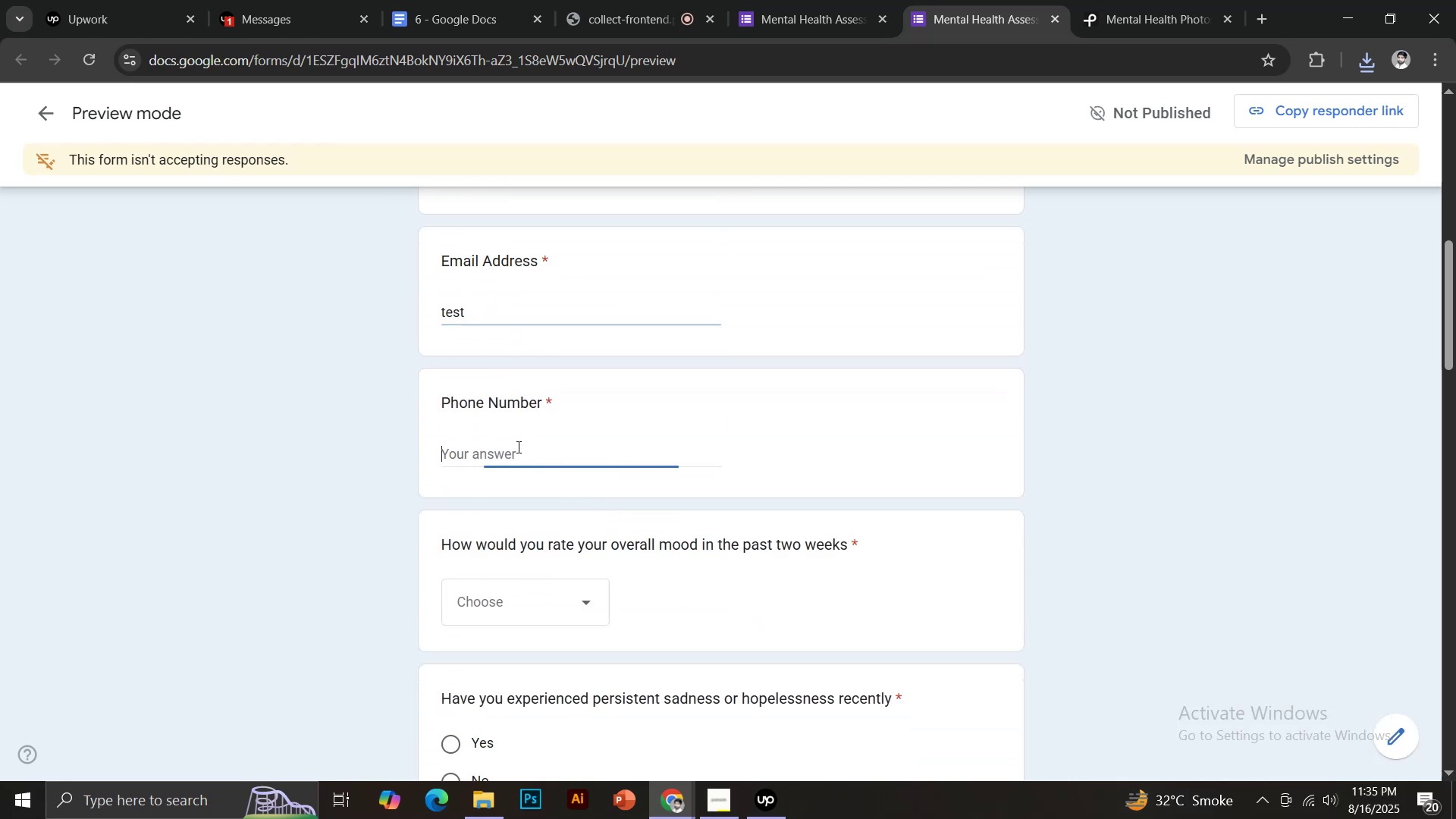 
key(Control+V)
 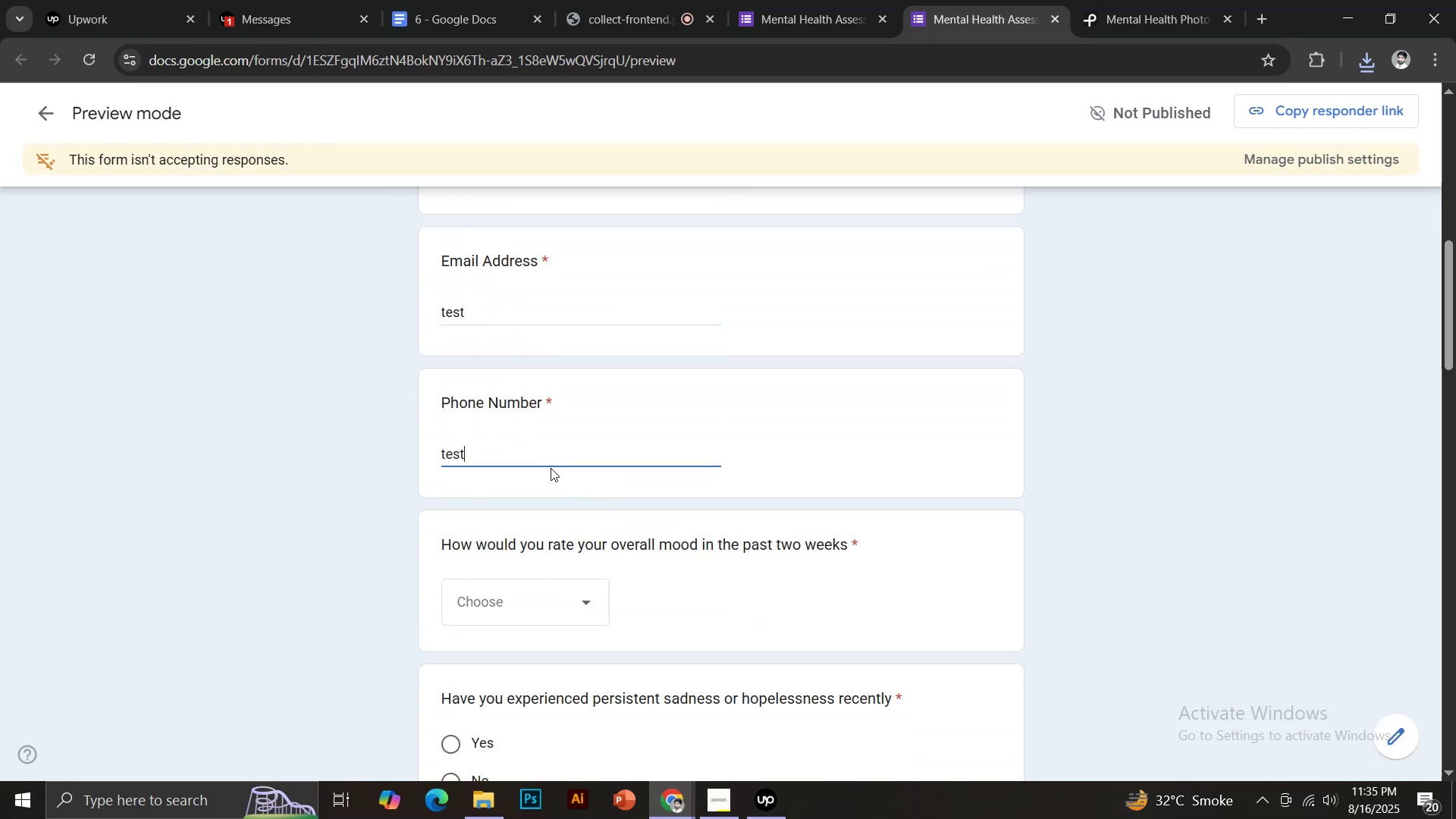 
scroll: coordinate [551, 469], scroll_direction: down, amount: 2.0
 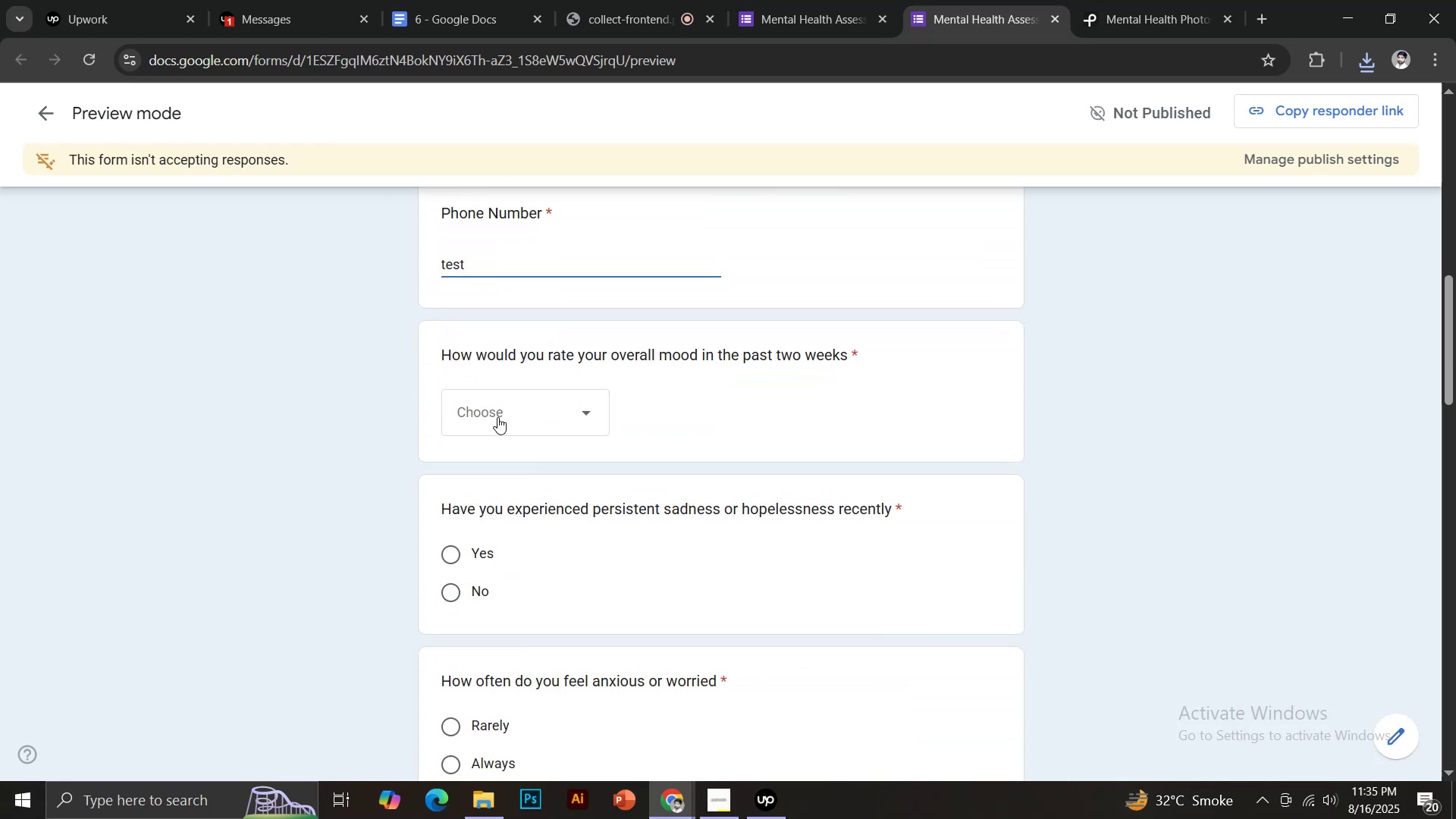 
left_click([497, 408])
 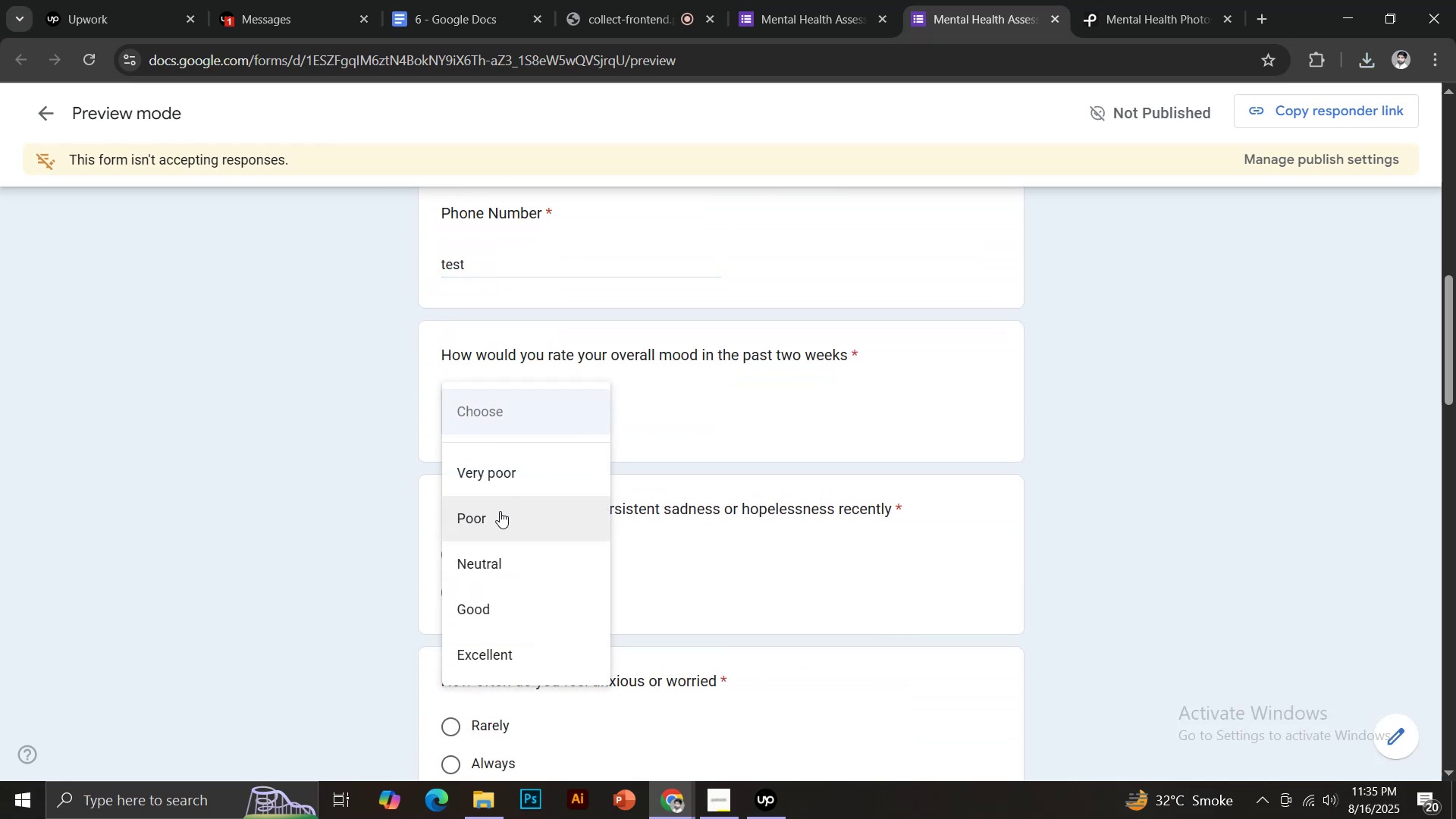 
left_click([500, 511])
 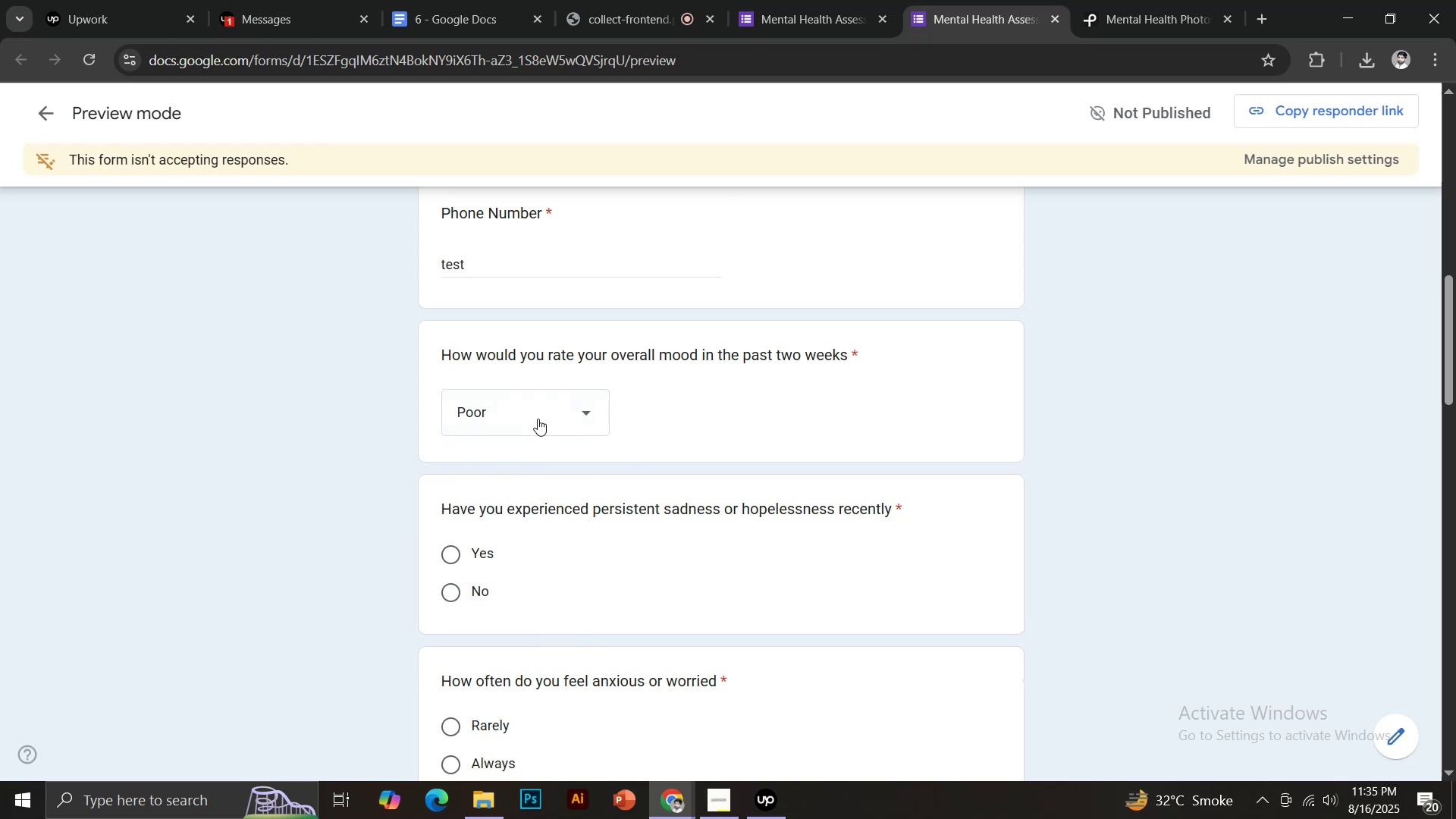 
scroll: coordinate [557, 468], scroll_direction: down, amount: 1.0
 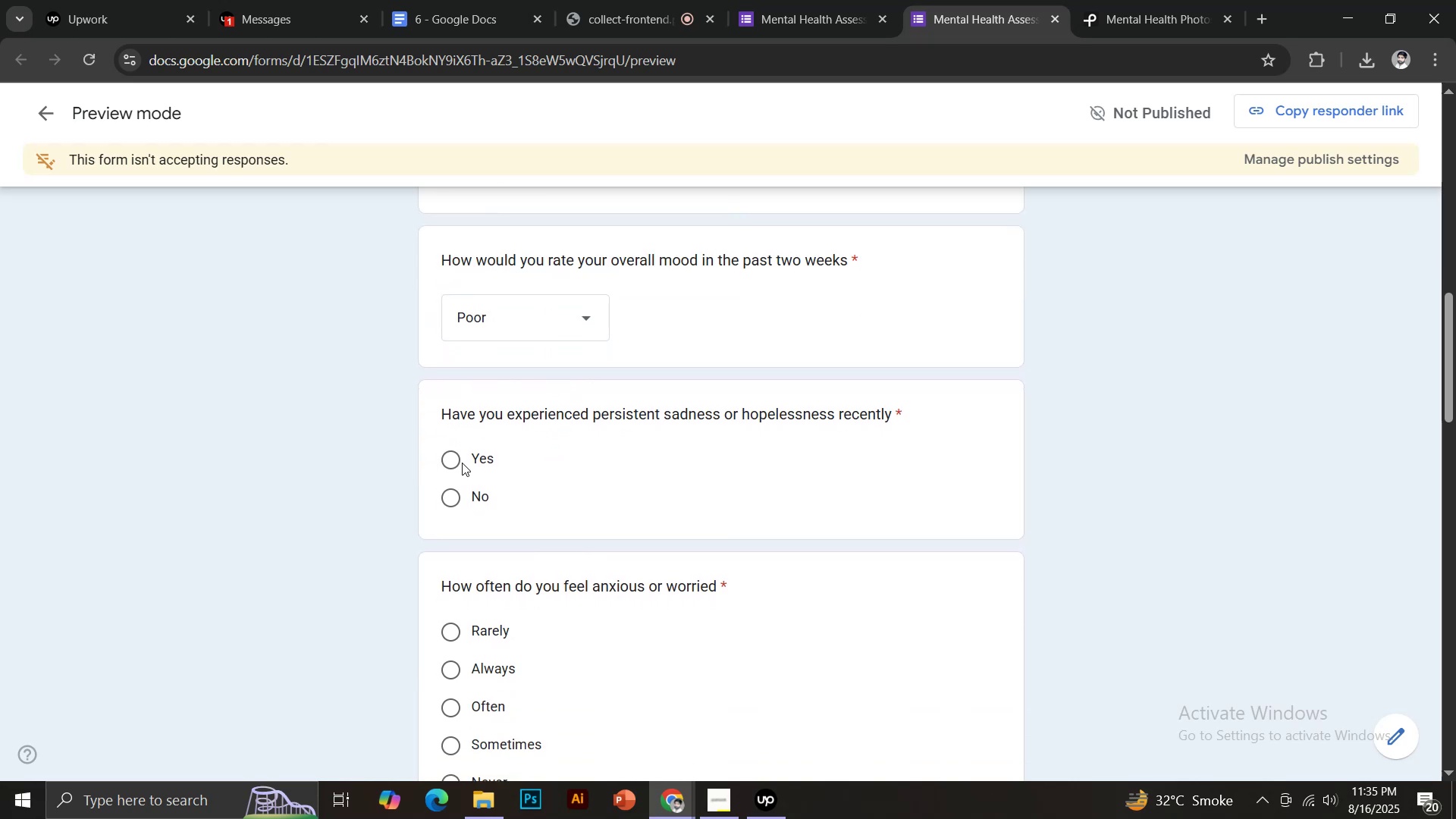 
left_click([471, 500])
 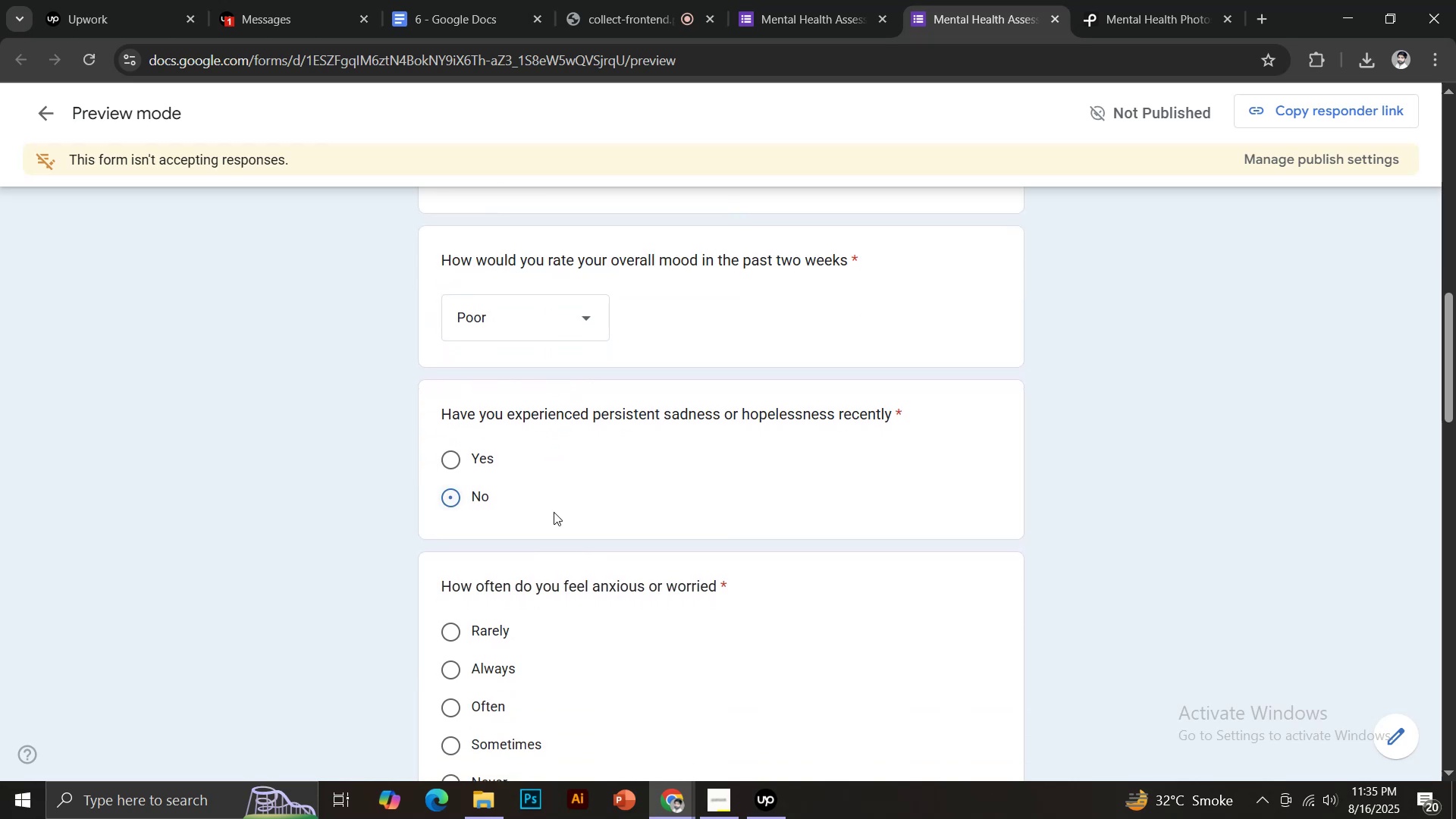 
scroll: coordinate [543, 500], scroll_direction: down, amount: 5.0
 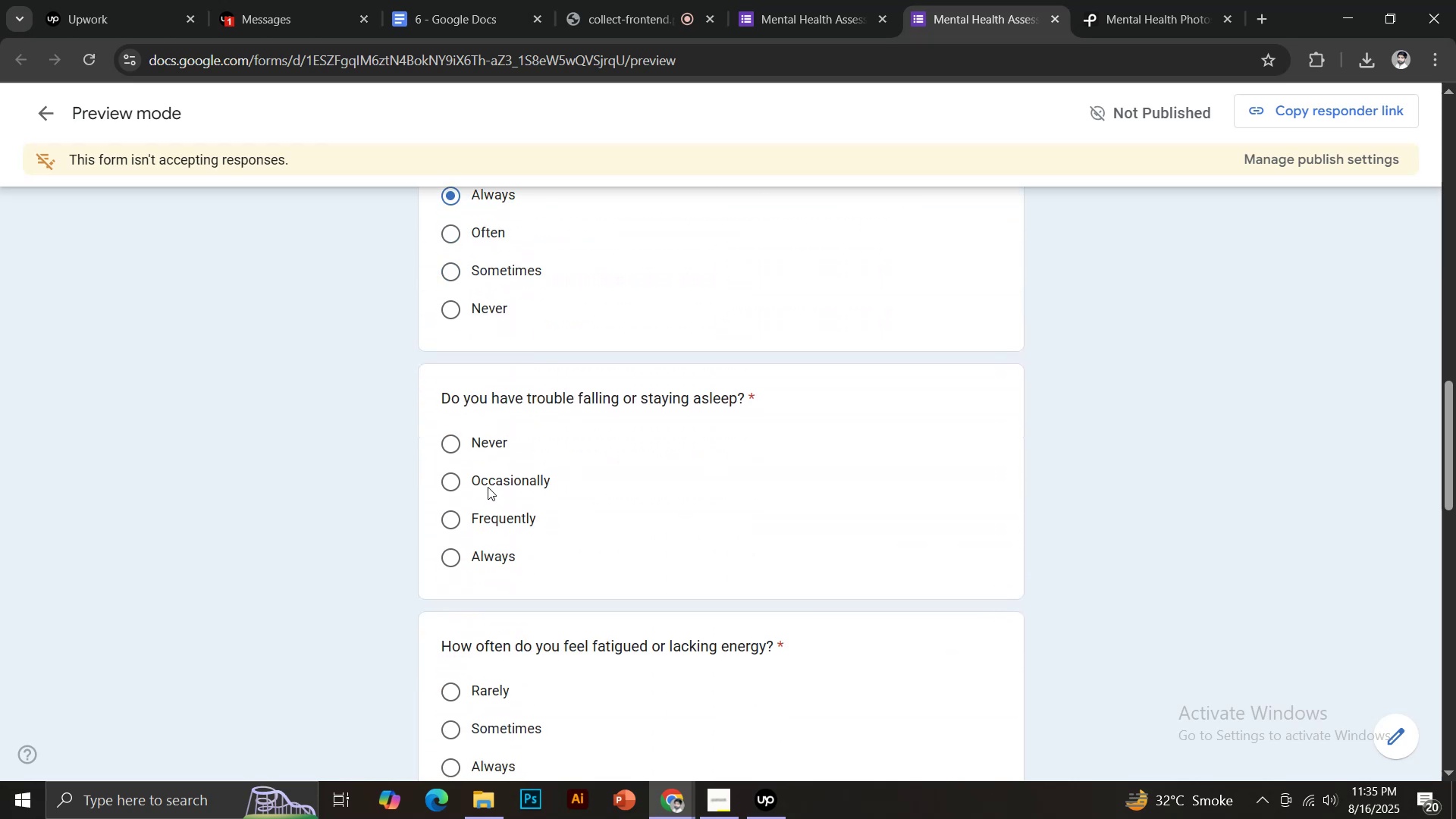 
left_click([486, 480])
 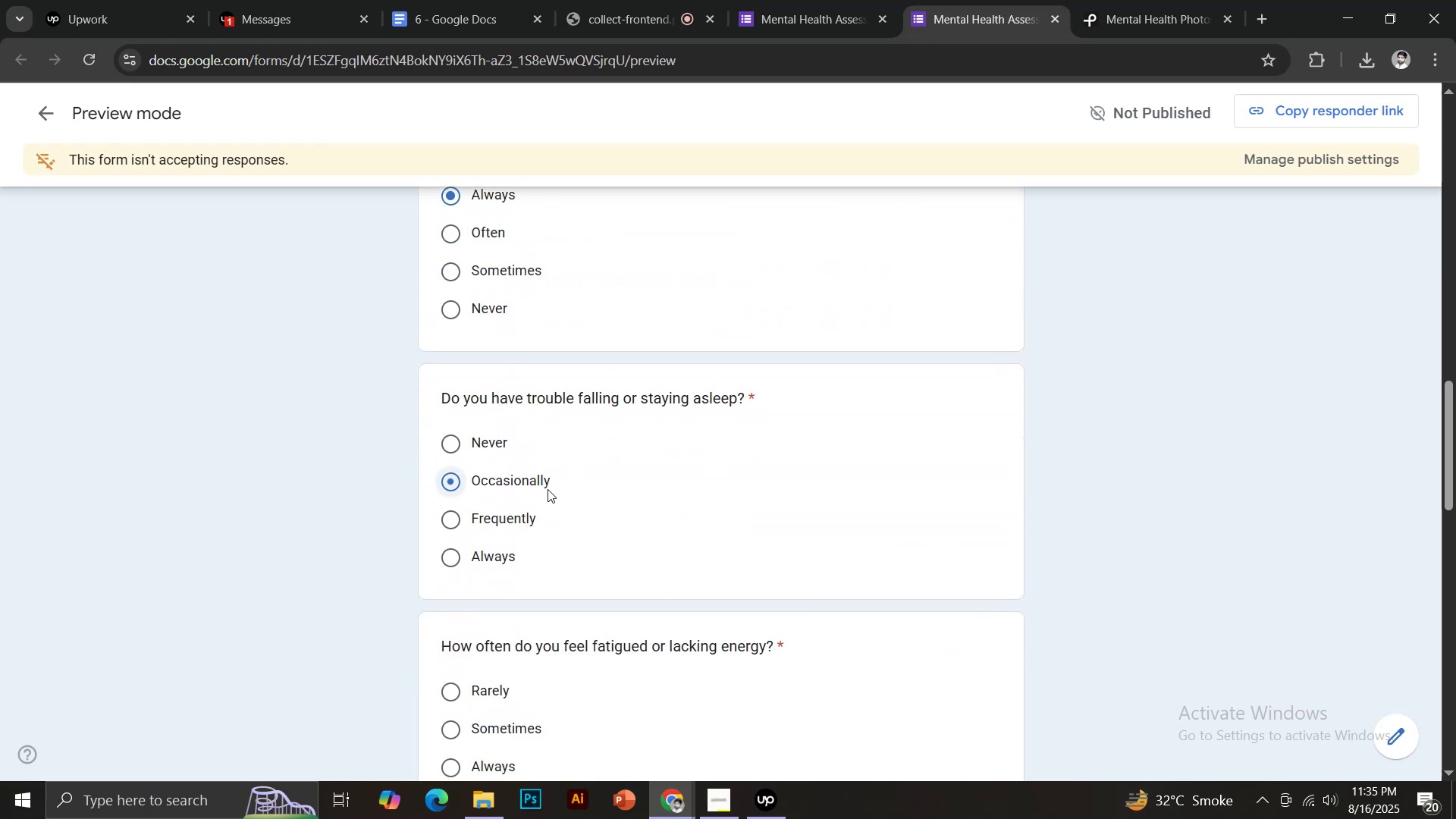 
scroll: coordinate [549, 490], scroll_direction: down, amount: 2.0
 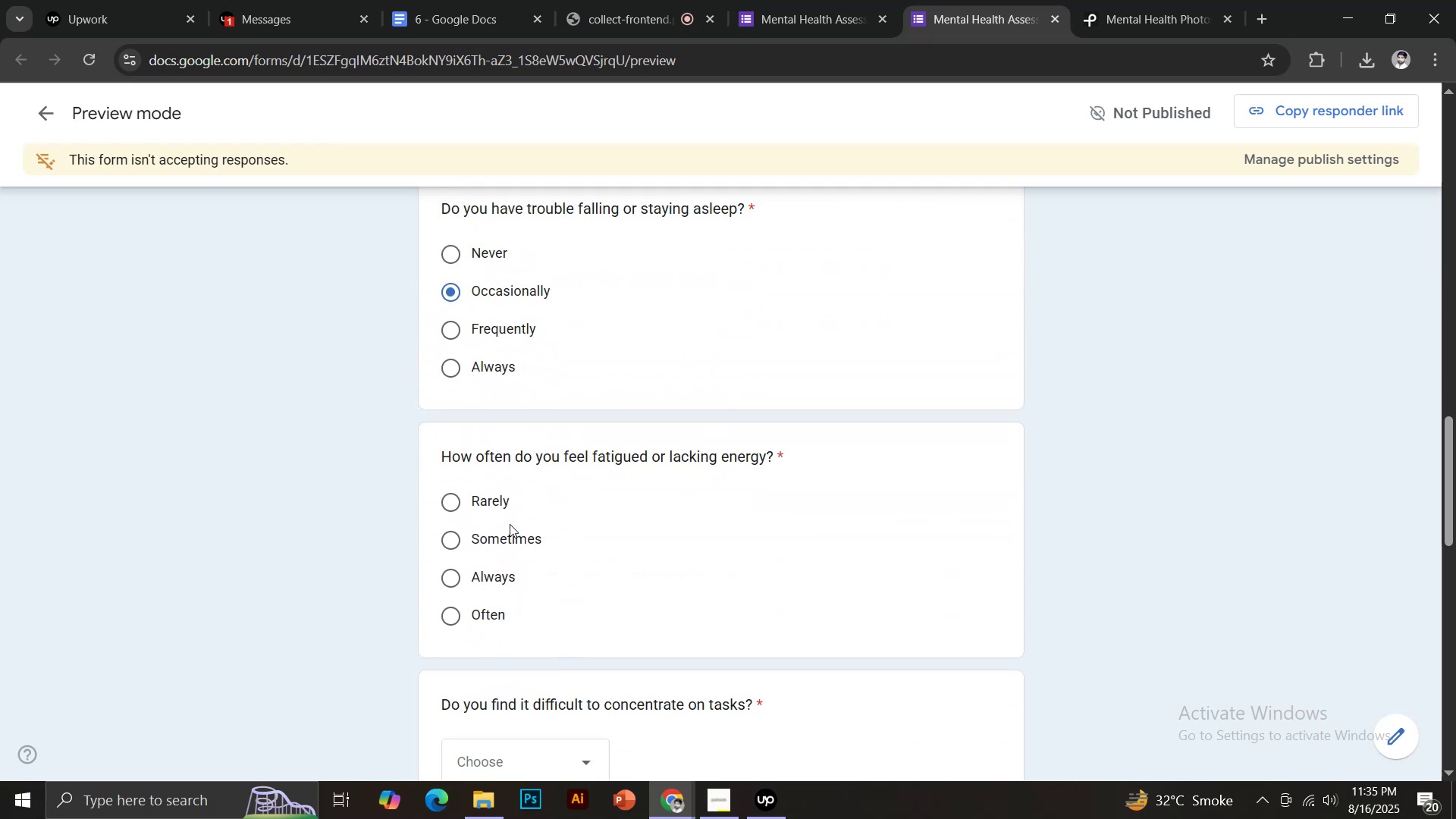 
left_click([494, 532])
 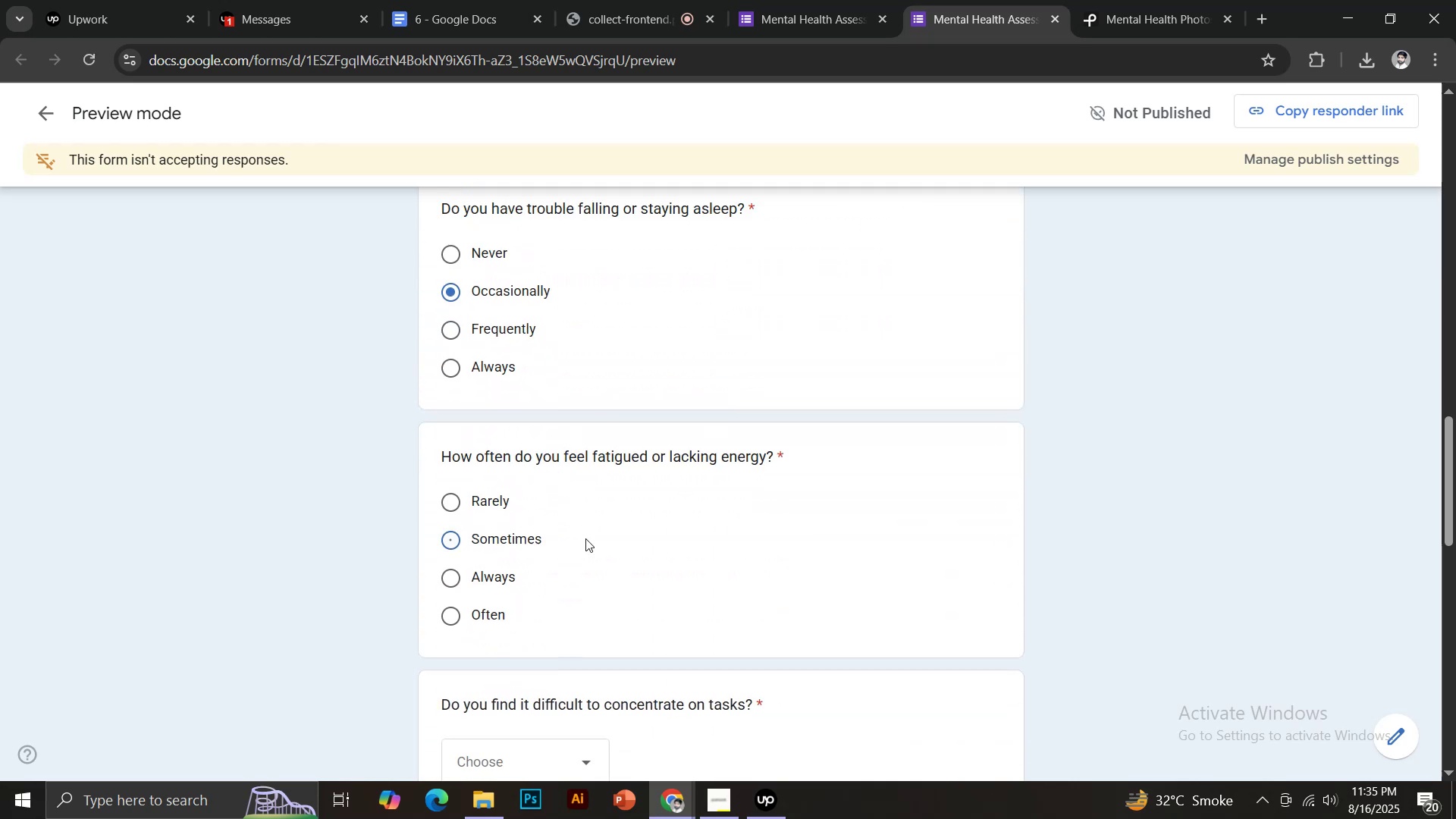 
scroll: coordinate [633, 538], scroll_direction: down, amount: 2.0
 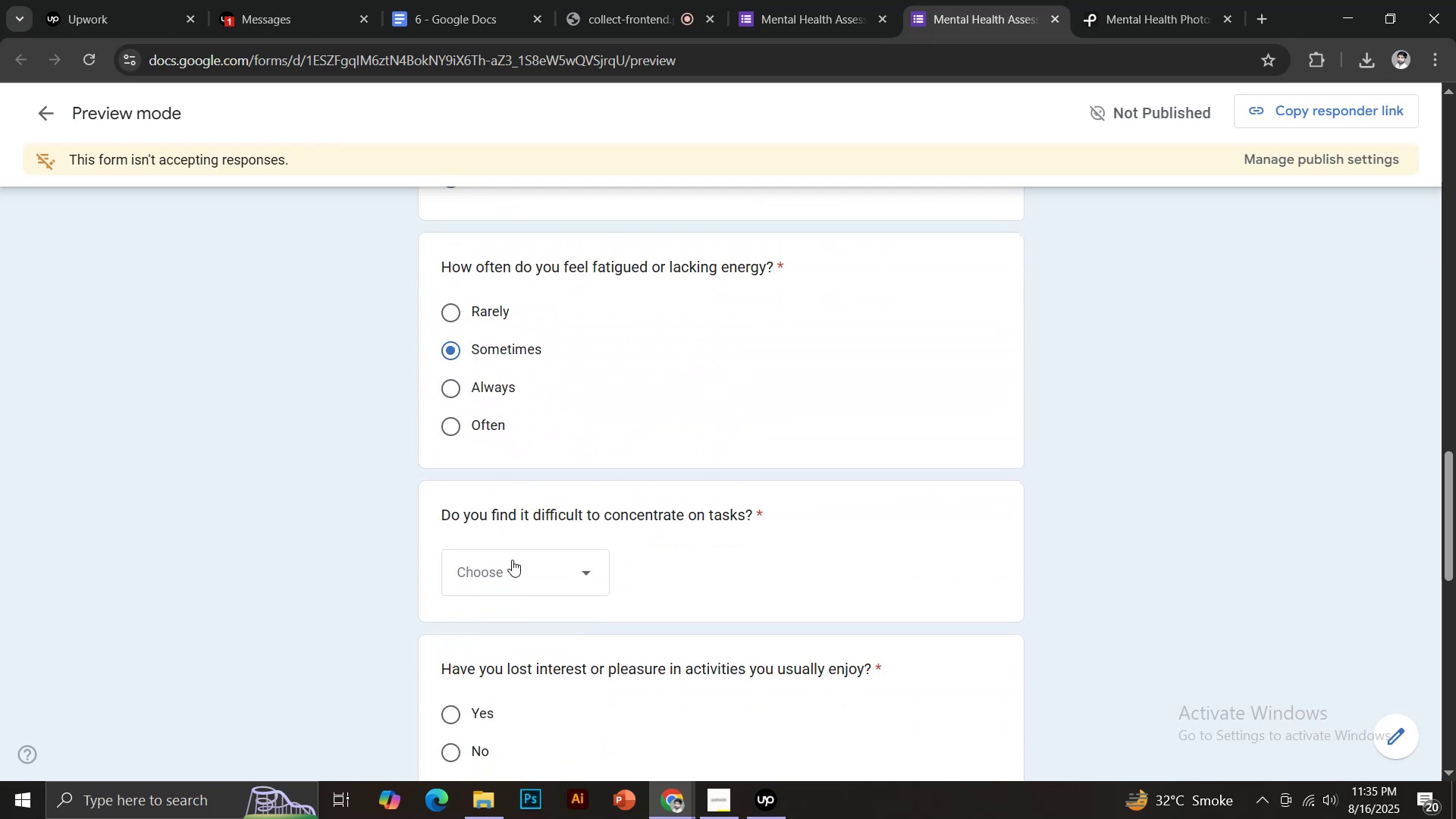 
left_click([512, 567])
 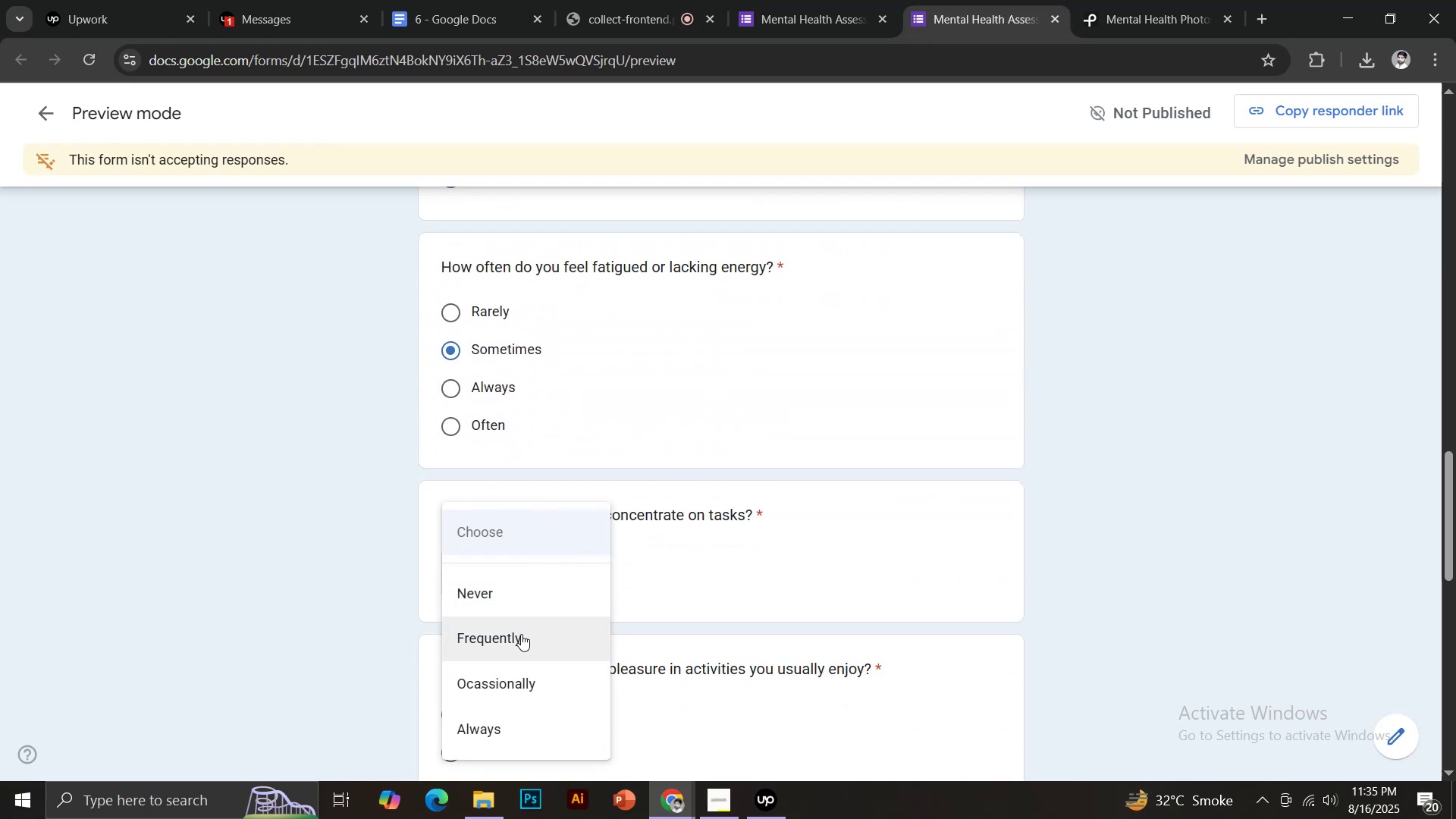 
left_click([518, 641])
 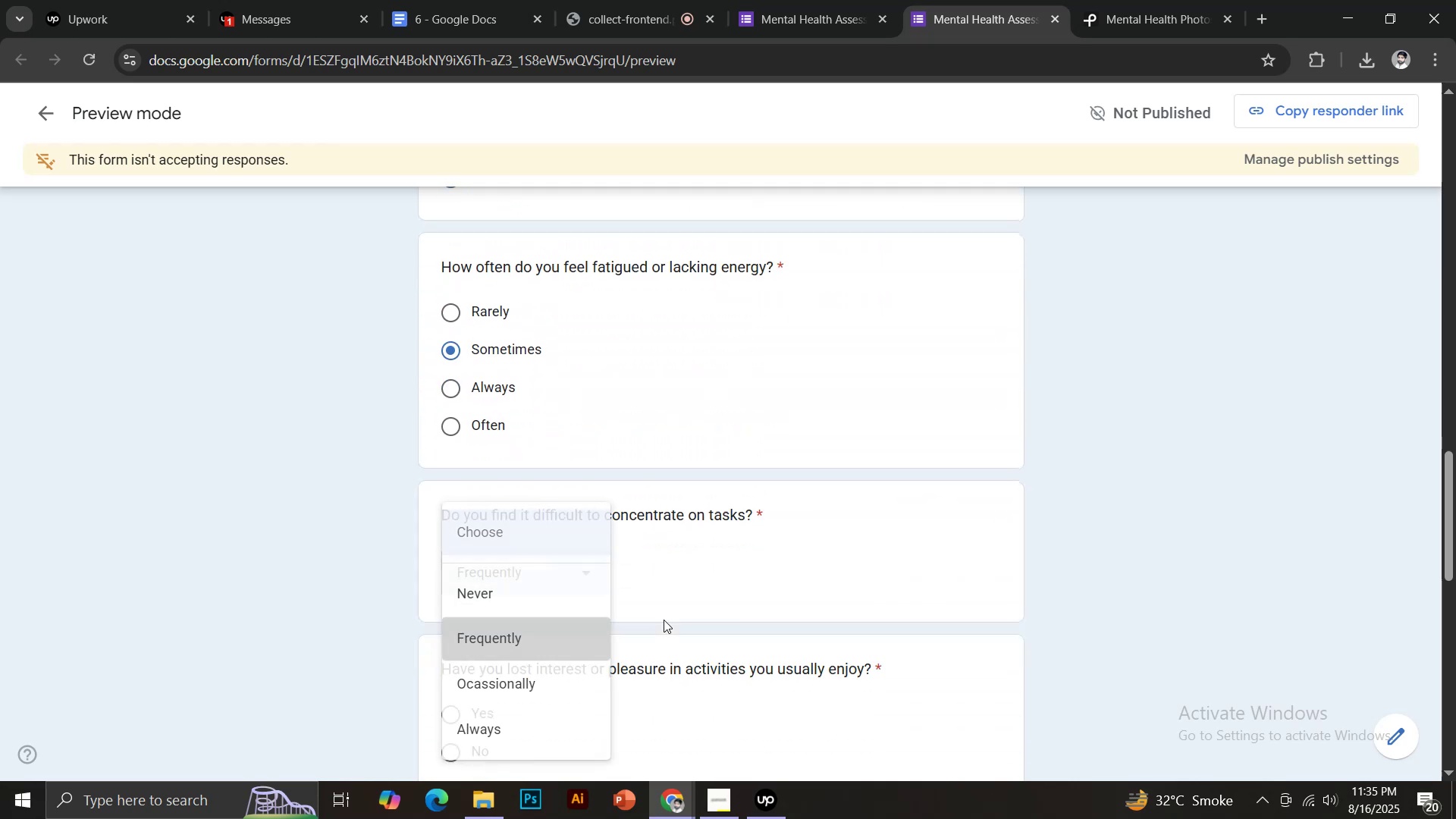 
scroll: coordinate [574, 513], scroll_direction: down, amount: 4.0
 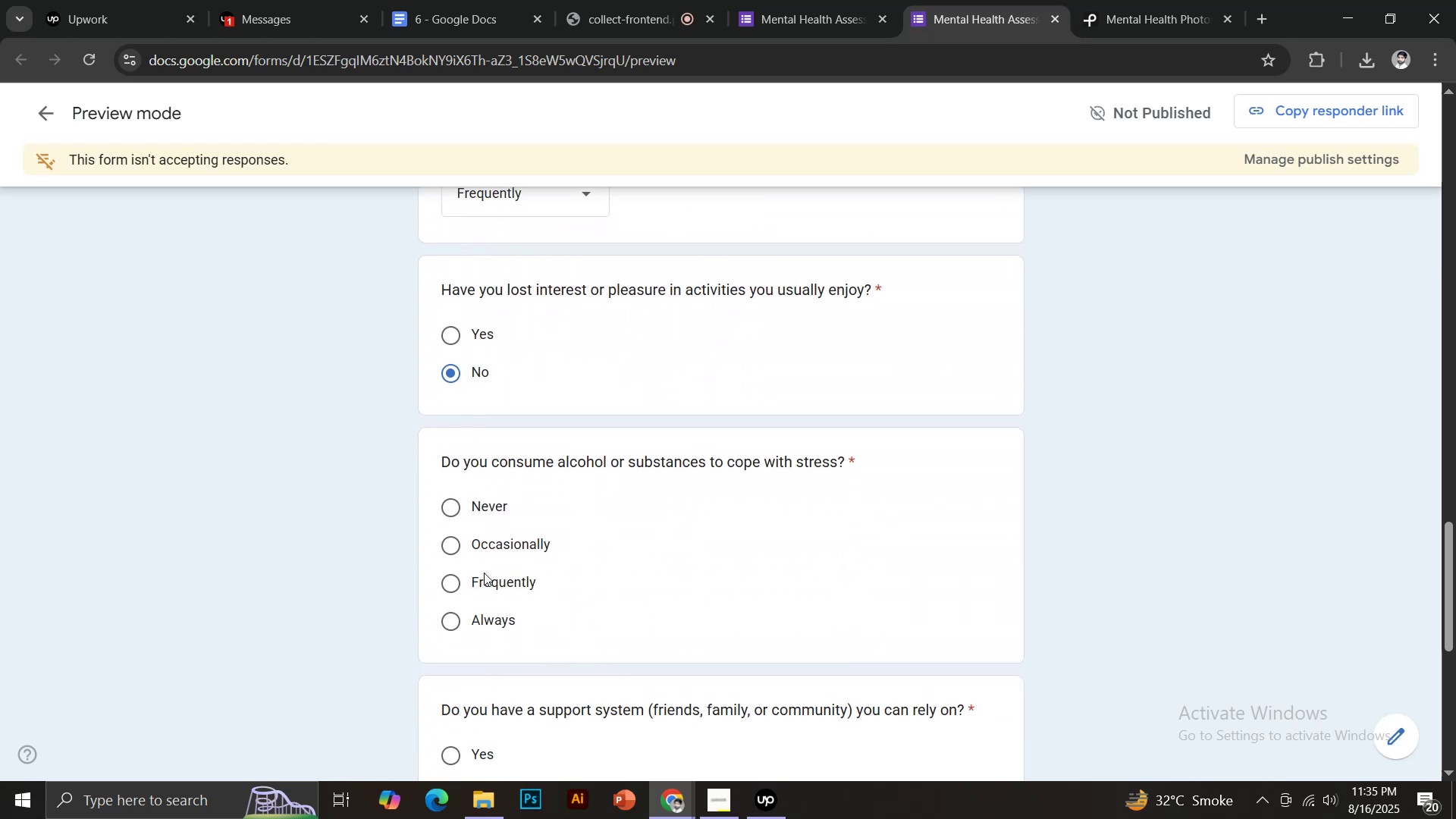 
left_click([491, 581])
 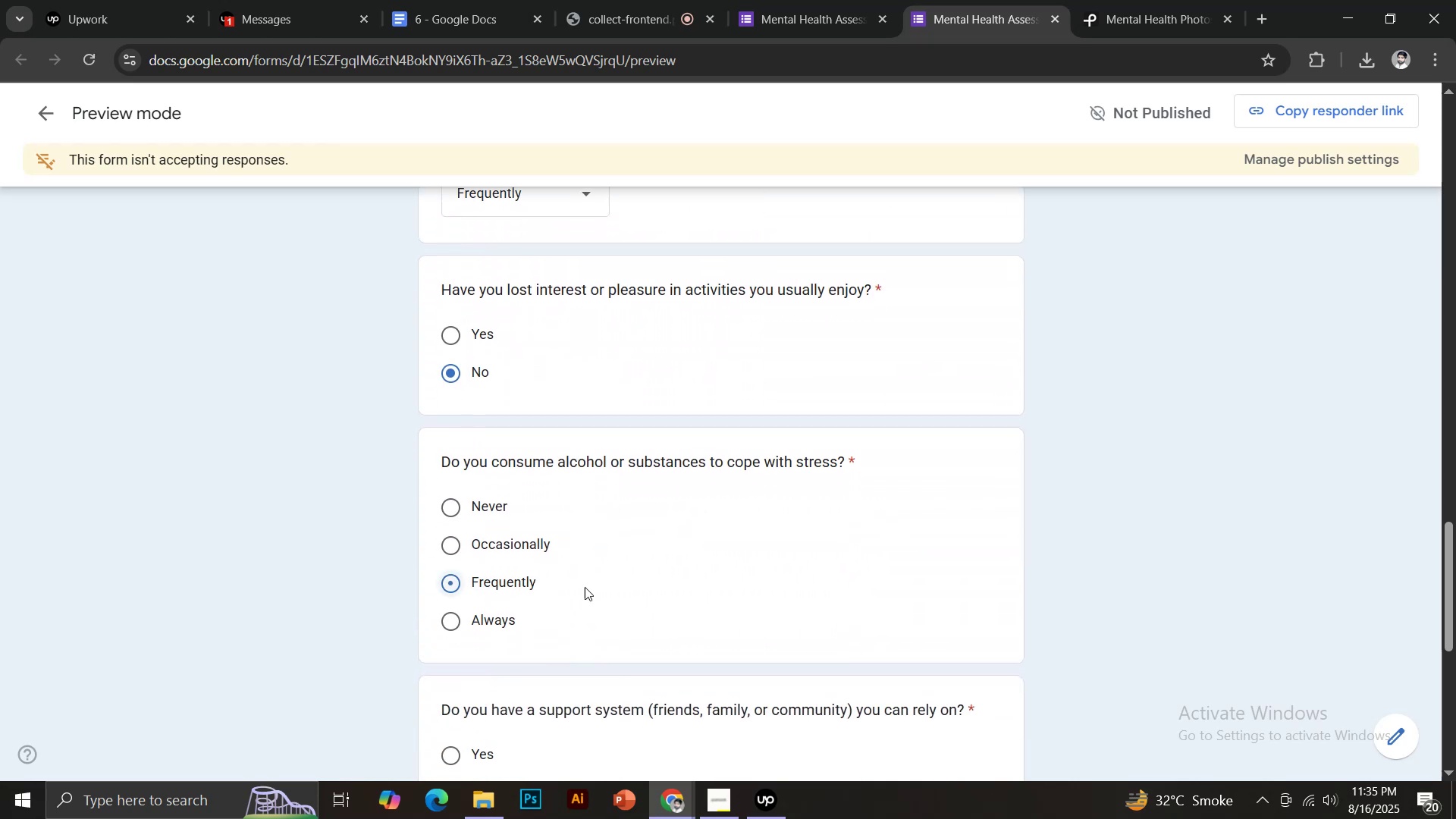 
scroll: coordinate [601, 587], scroll_direction: down, amount: 3.0
 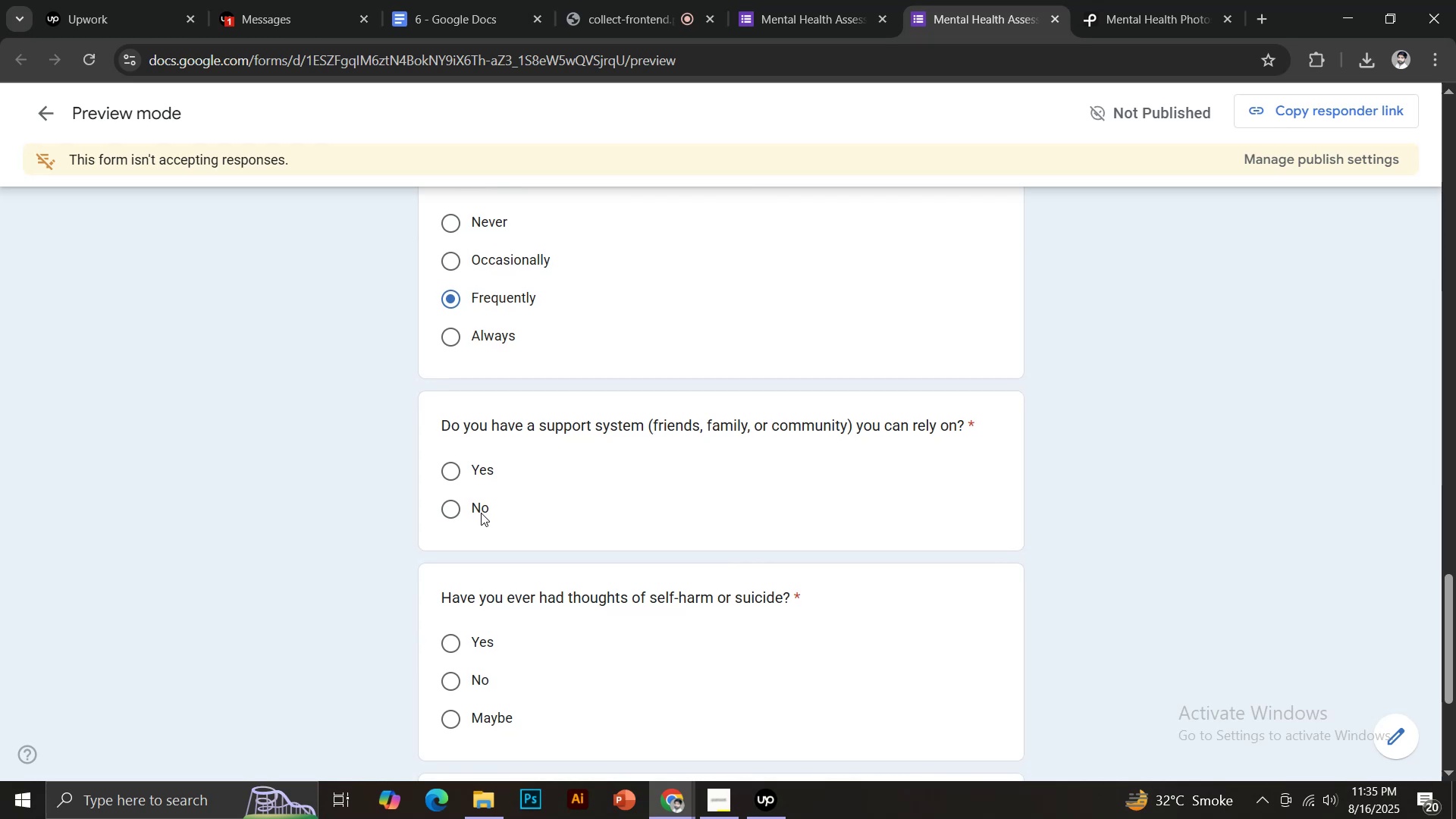 
left_click([477, 510])
 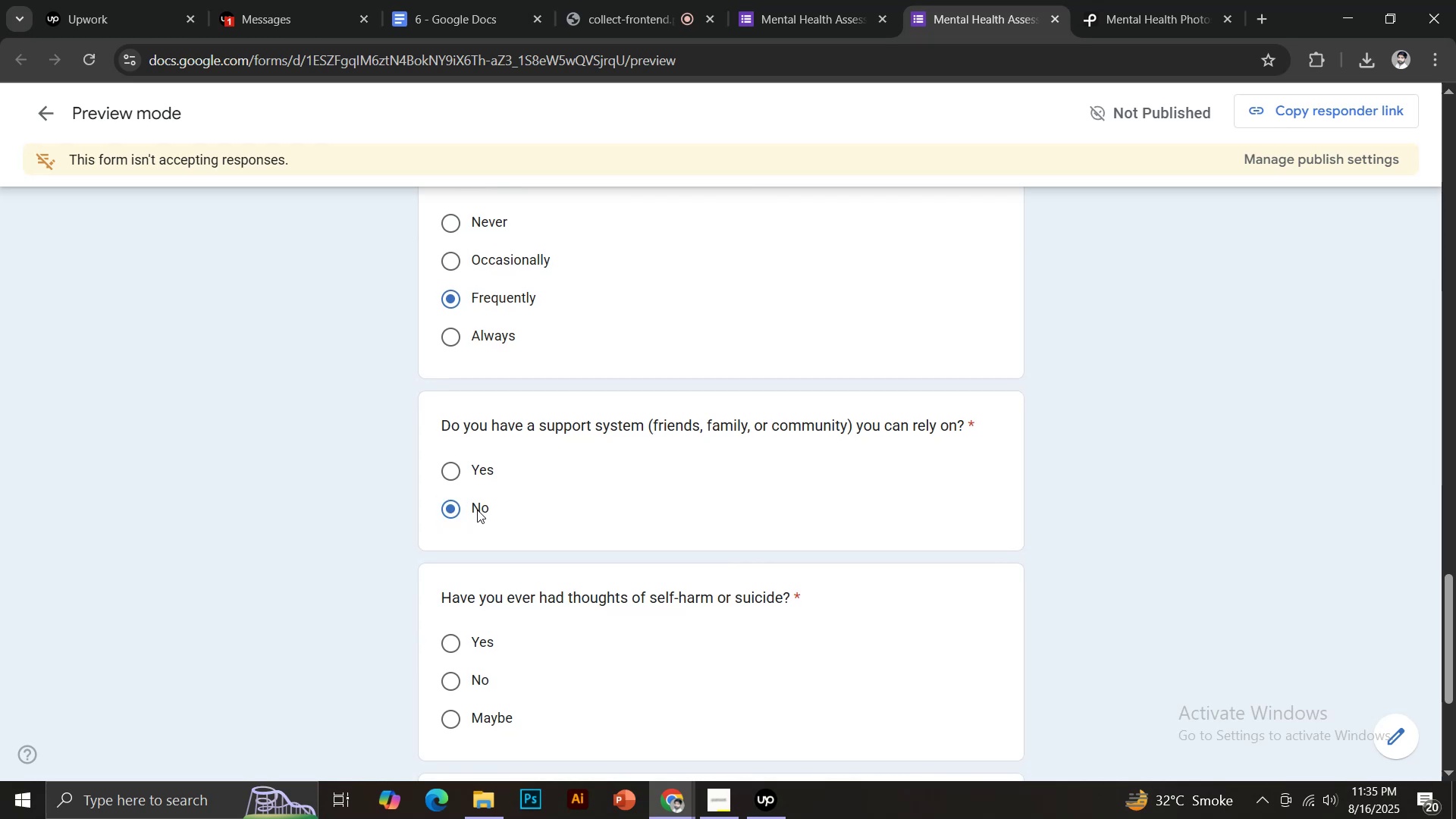 
scroll: coordinate [481, 510], scroll_direction: down, amount: 2.0
 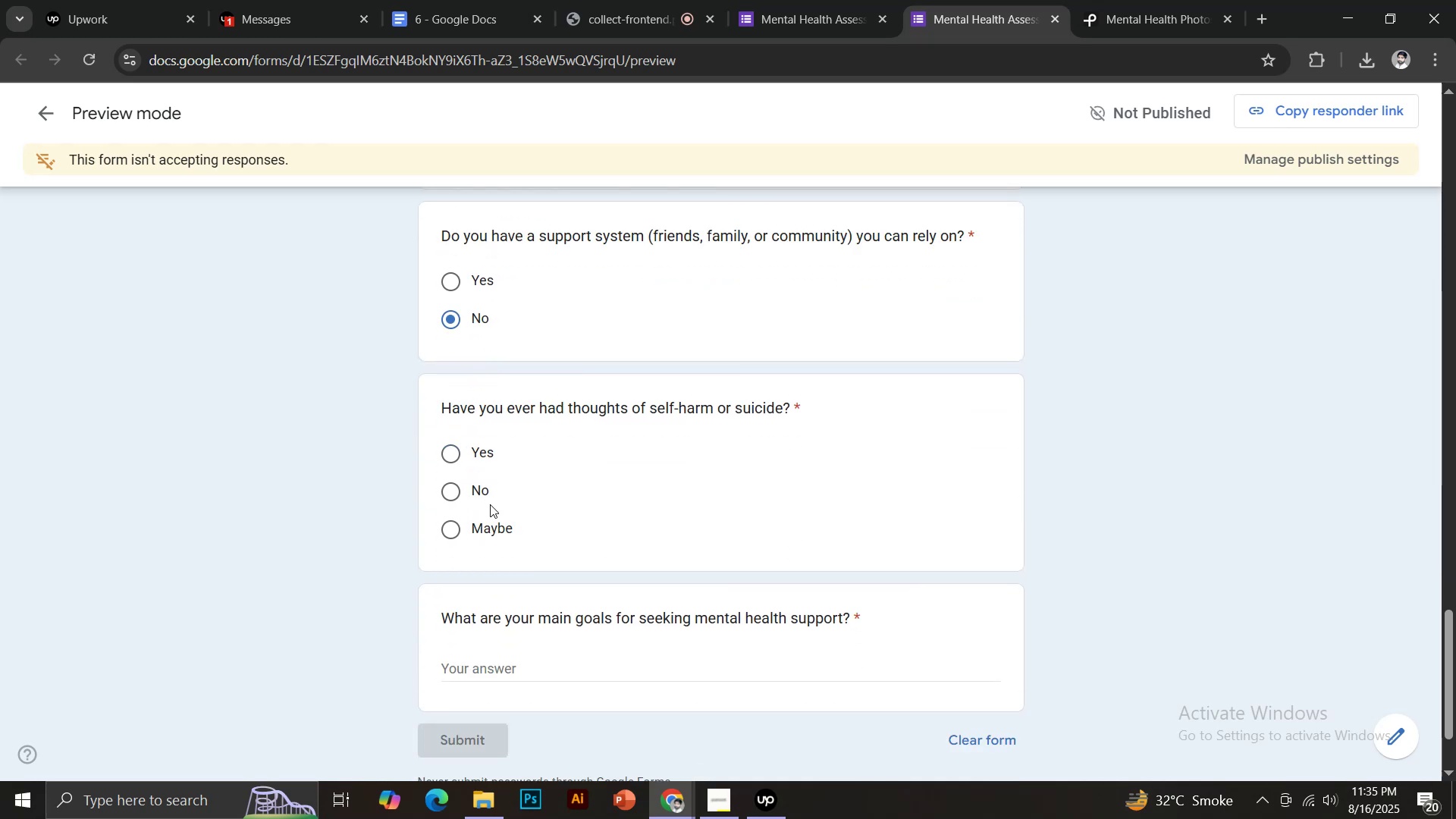 
left_click([485, 495])
 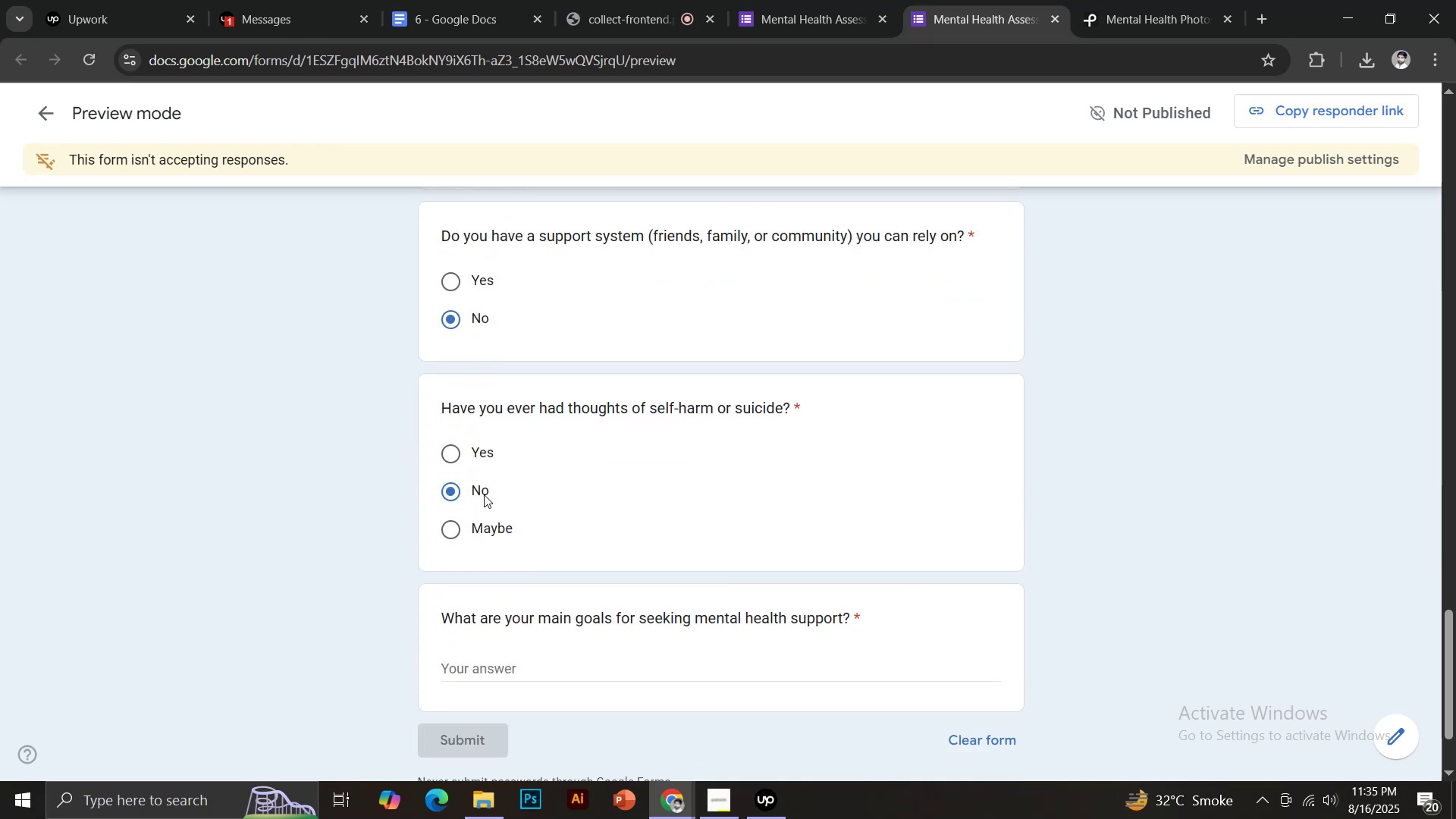 
scroll: coordinate [535, 582], scroll_direction: down, amount: 3.0
 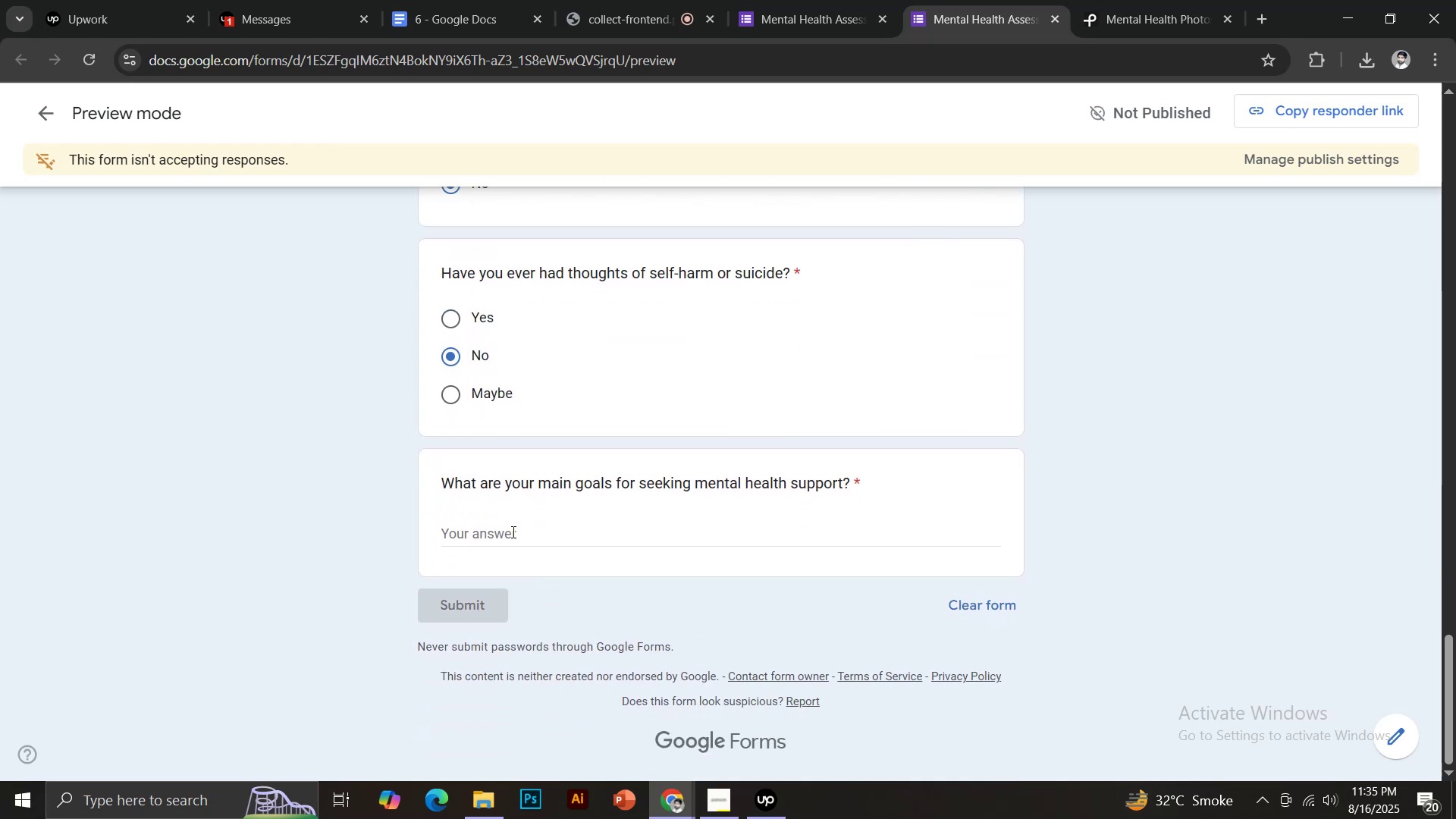 
left_click([510, 529])
 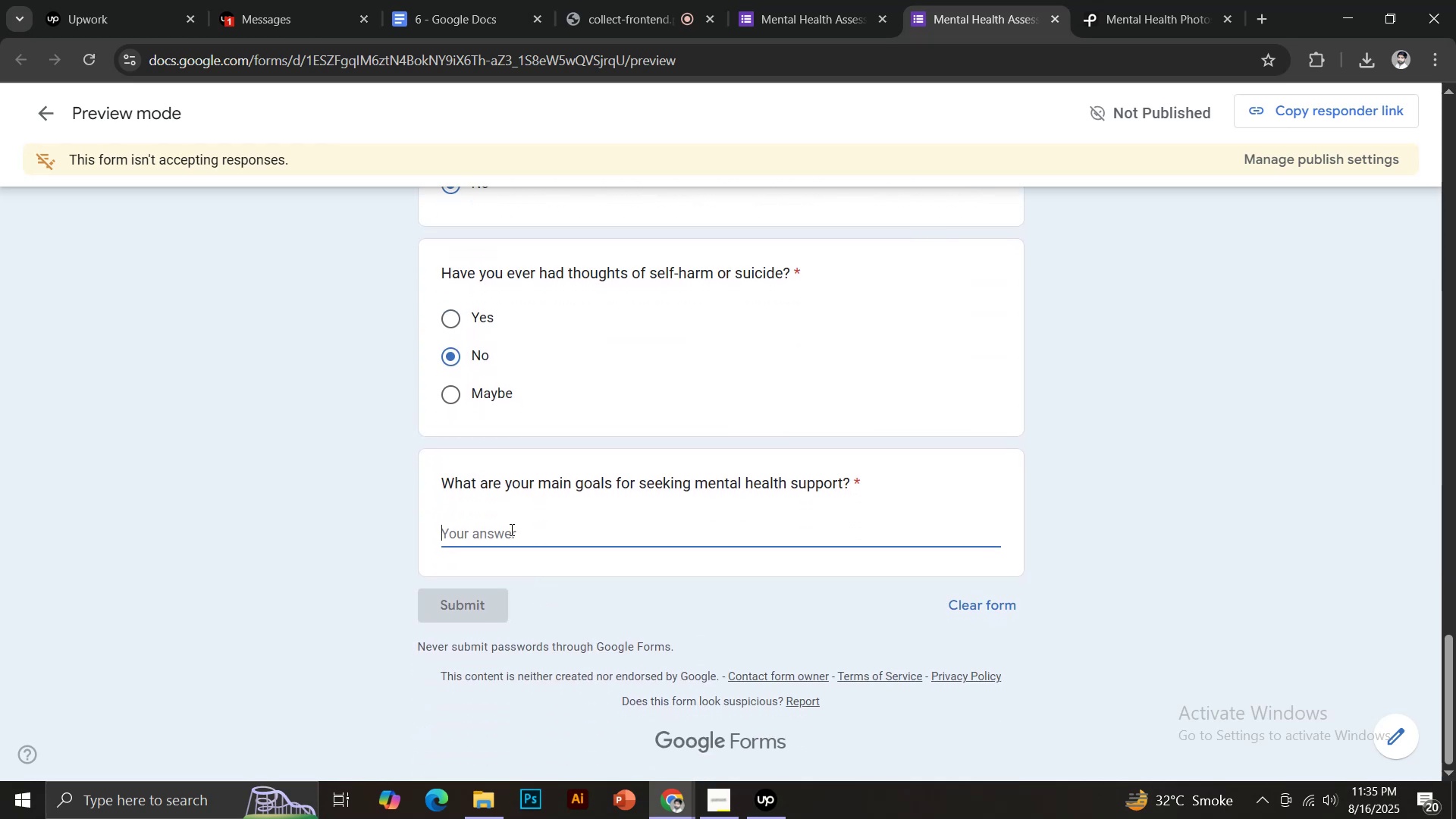 
key(Control+V)
 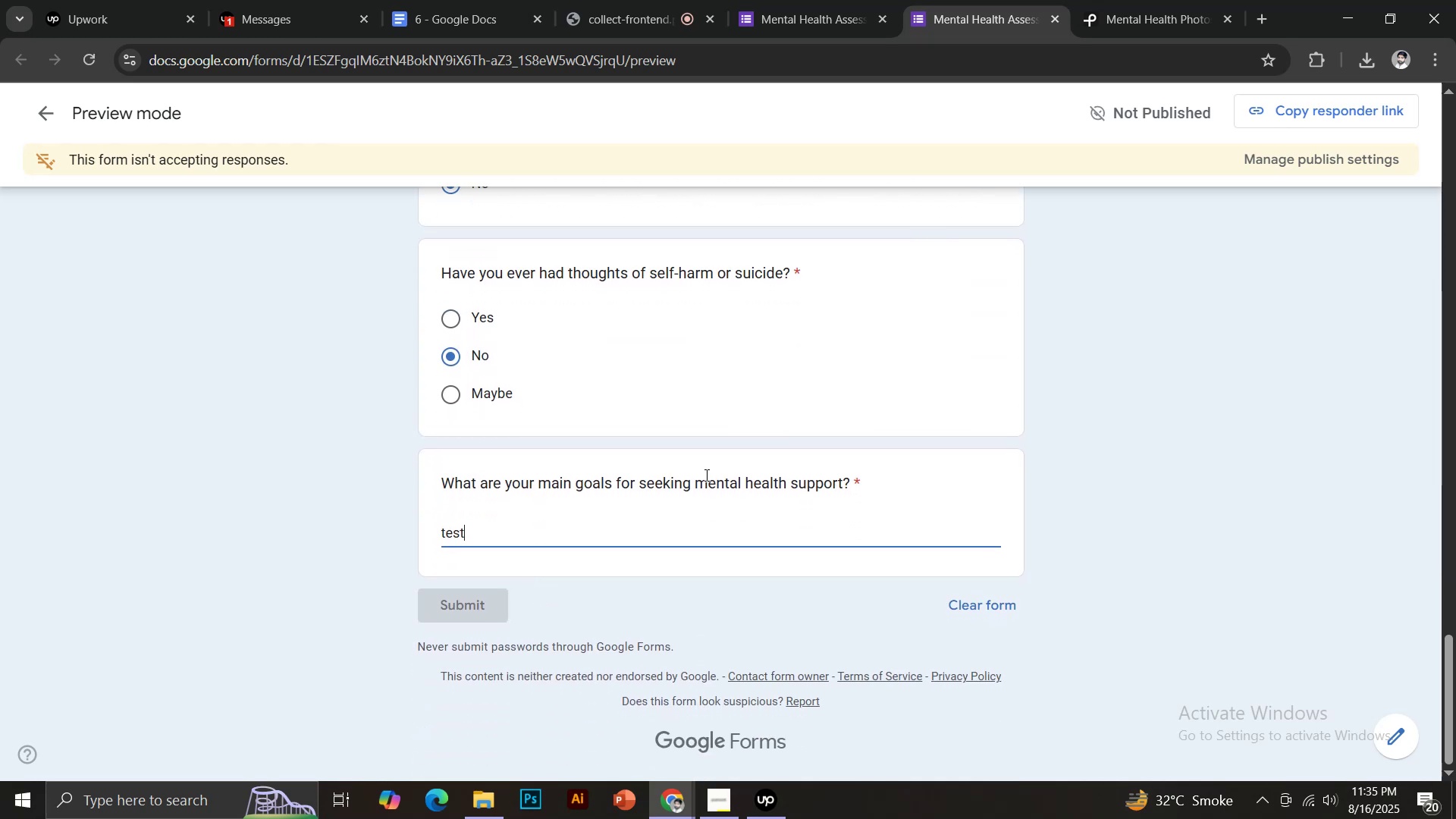 
scroll: coordinate [993, 401], scroll_direction: up, amount: 54.0
 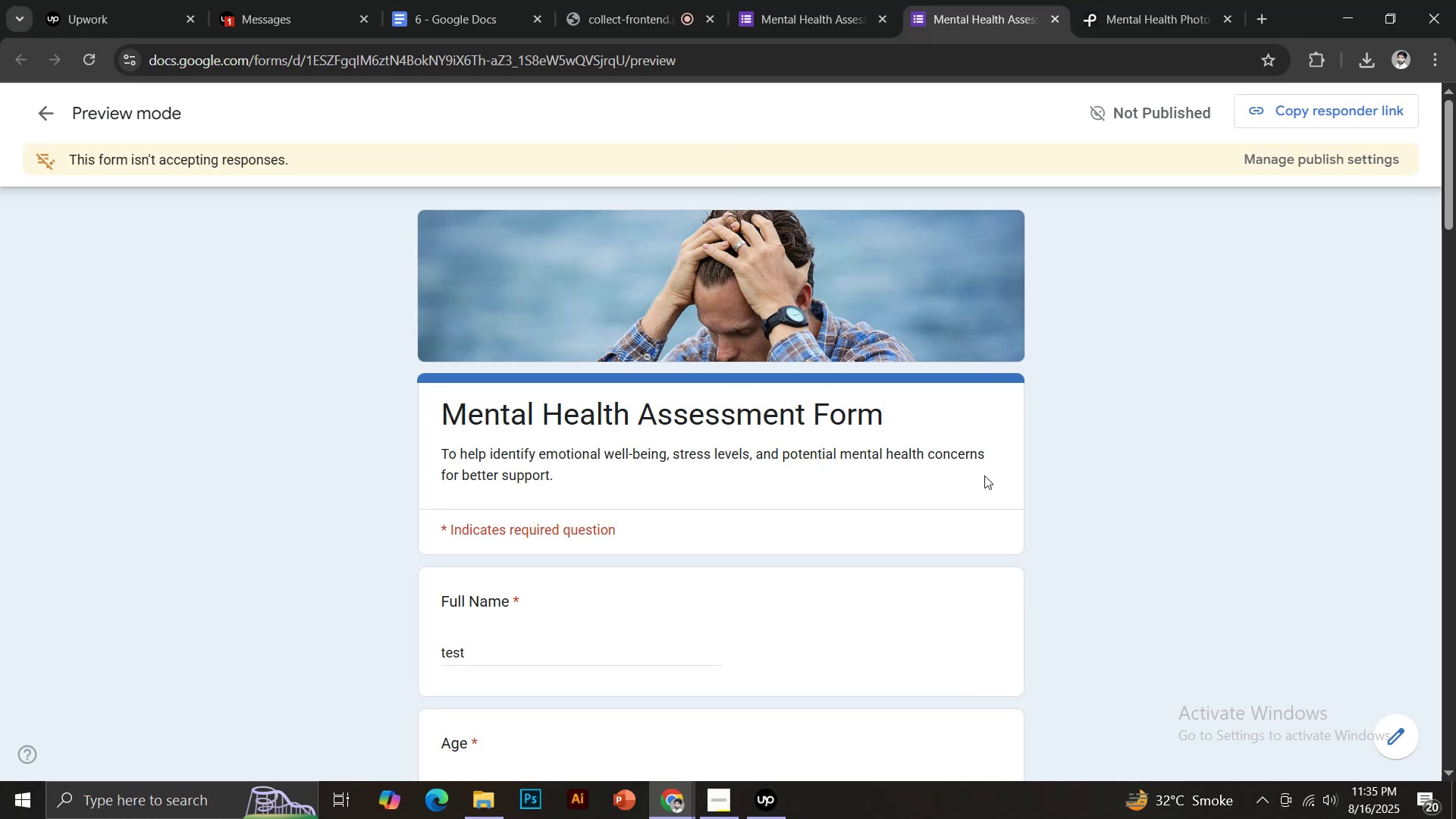 
scroll: coordinate [927, 511], scroll_direction: down, amount: 2.0
 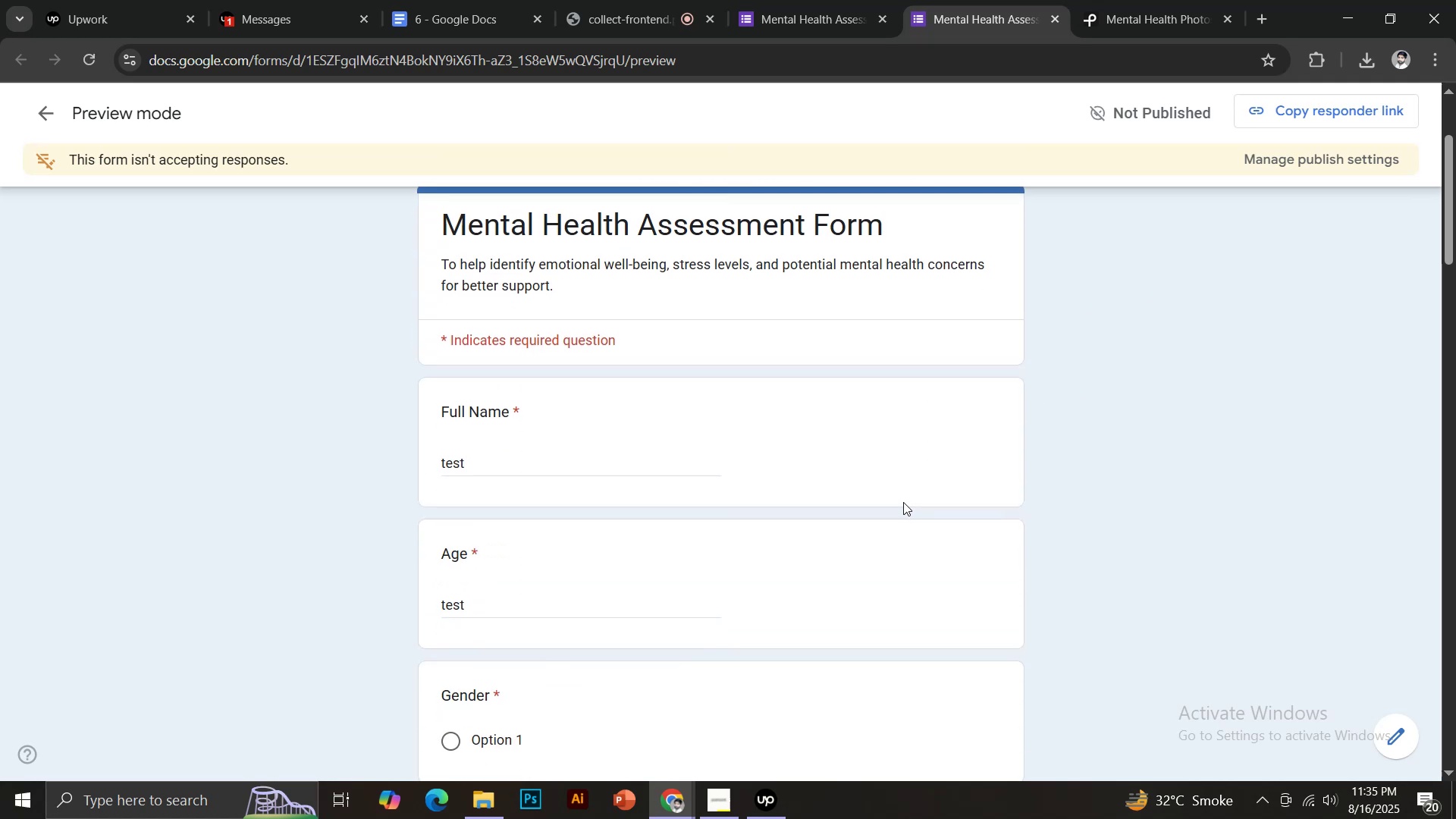 
scroll: coordinate [903, 501], scroll_direction: up, amount: 6.0
 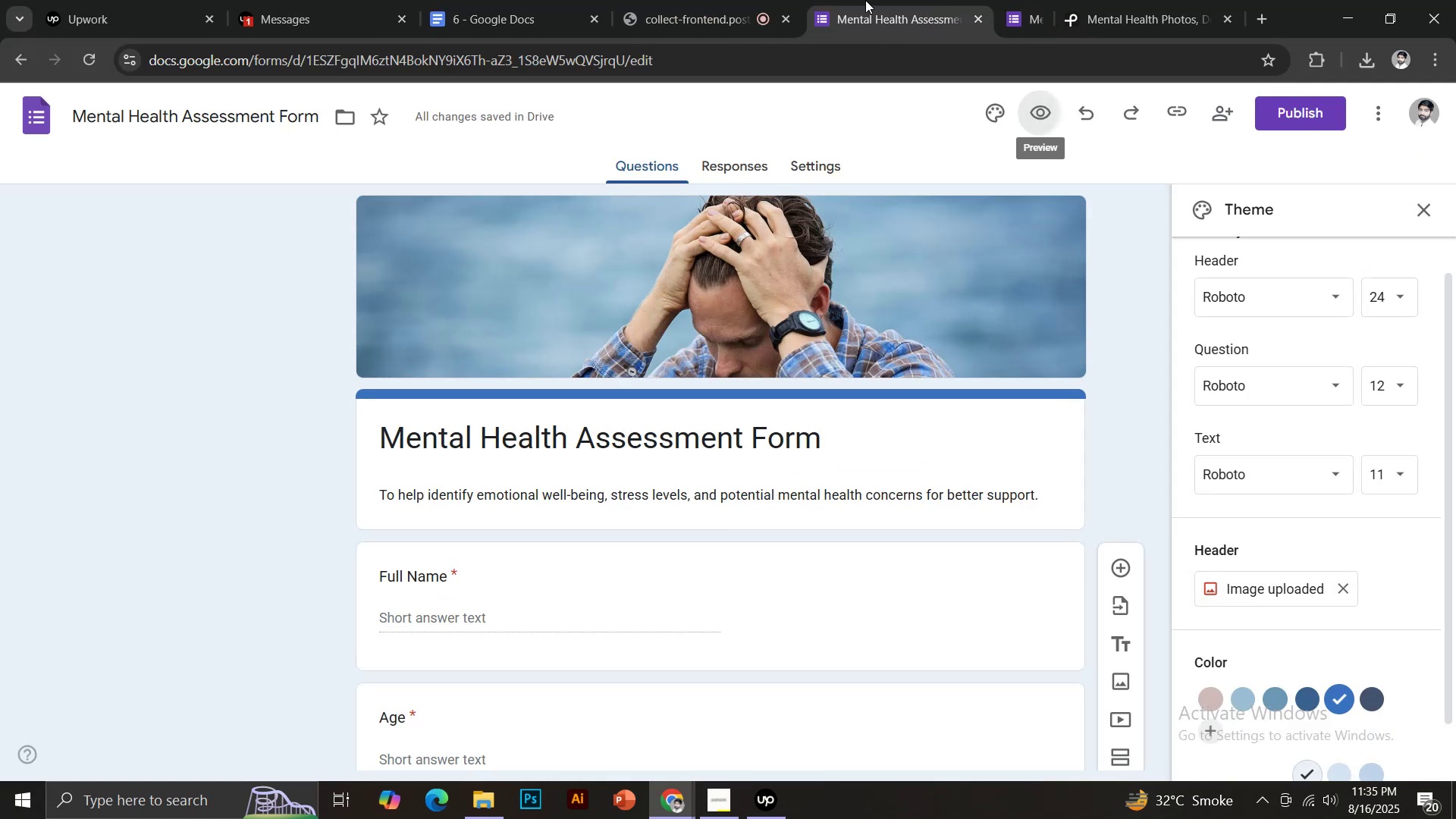 
scroll: coordinate [741, 495], scroll_direction: down, amount: 7.0
 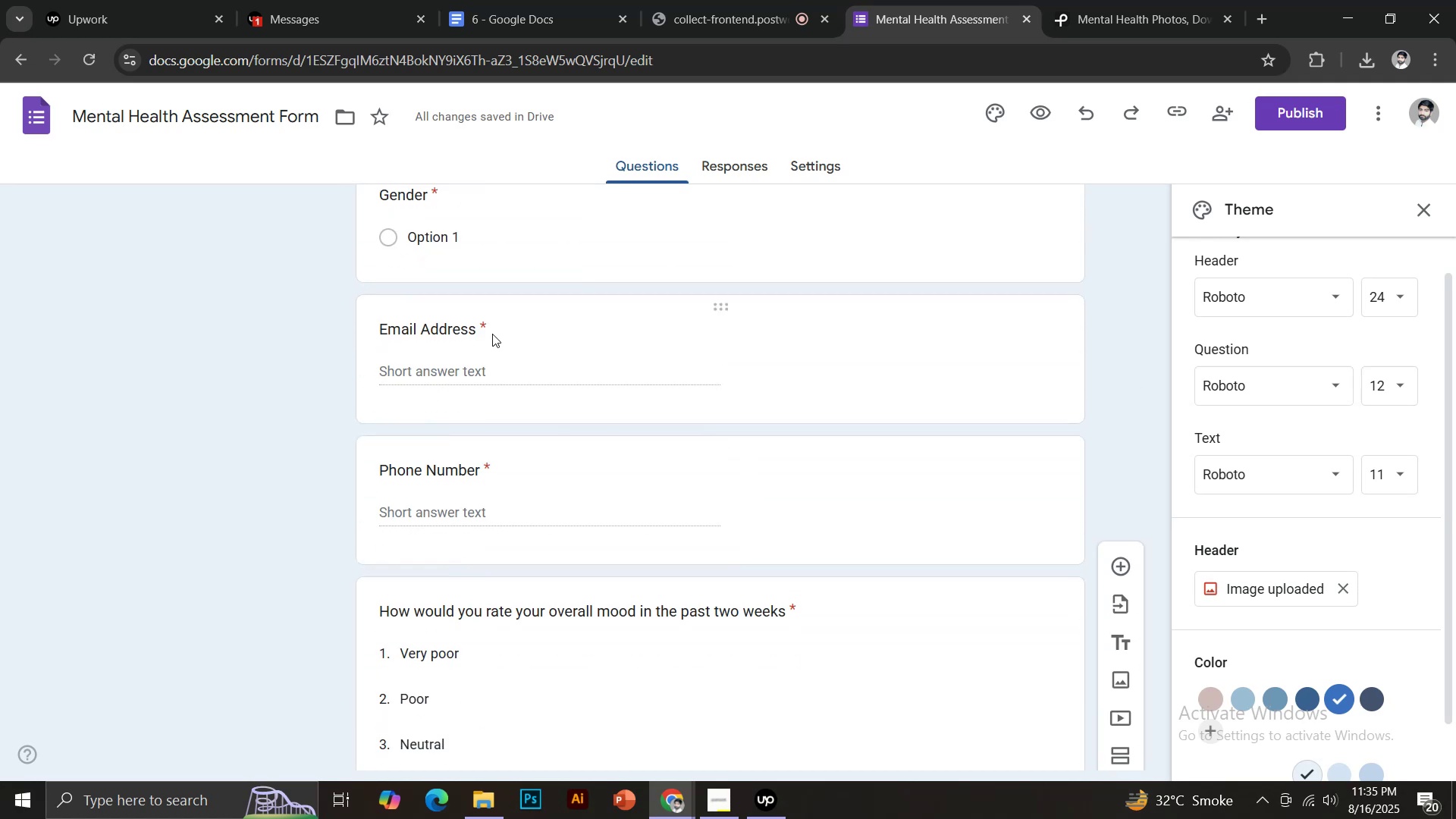 
scroll: coordinate [492, 331], scroll_direction: up, amount: 1.0
 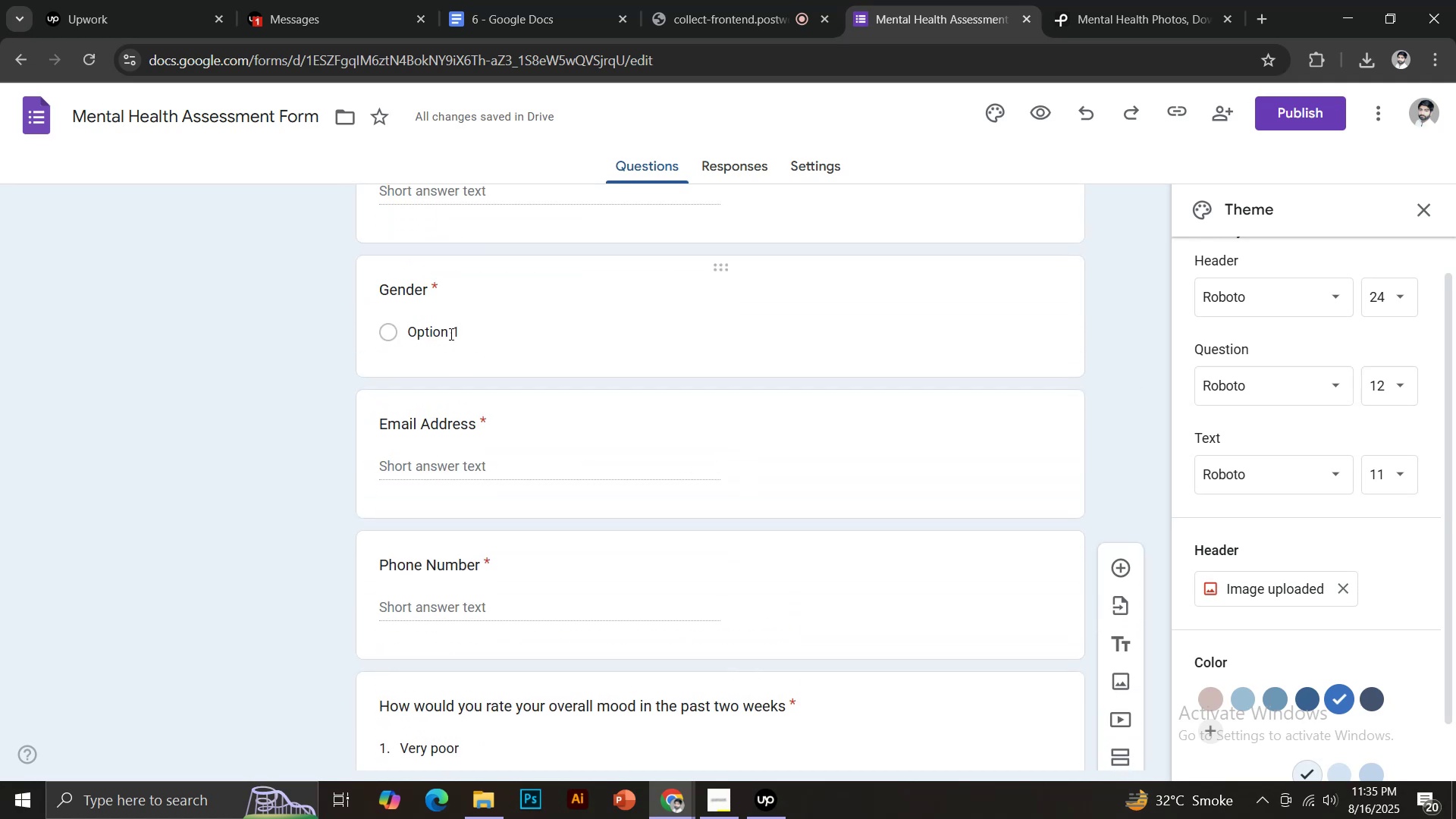 
left_click([450, 324])
 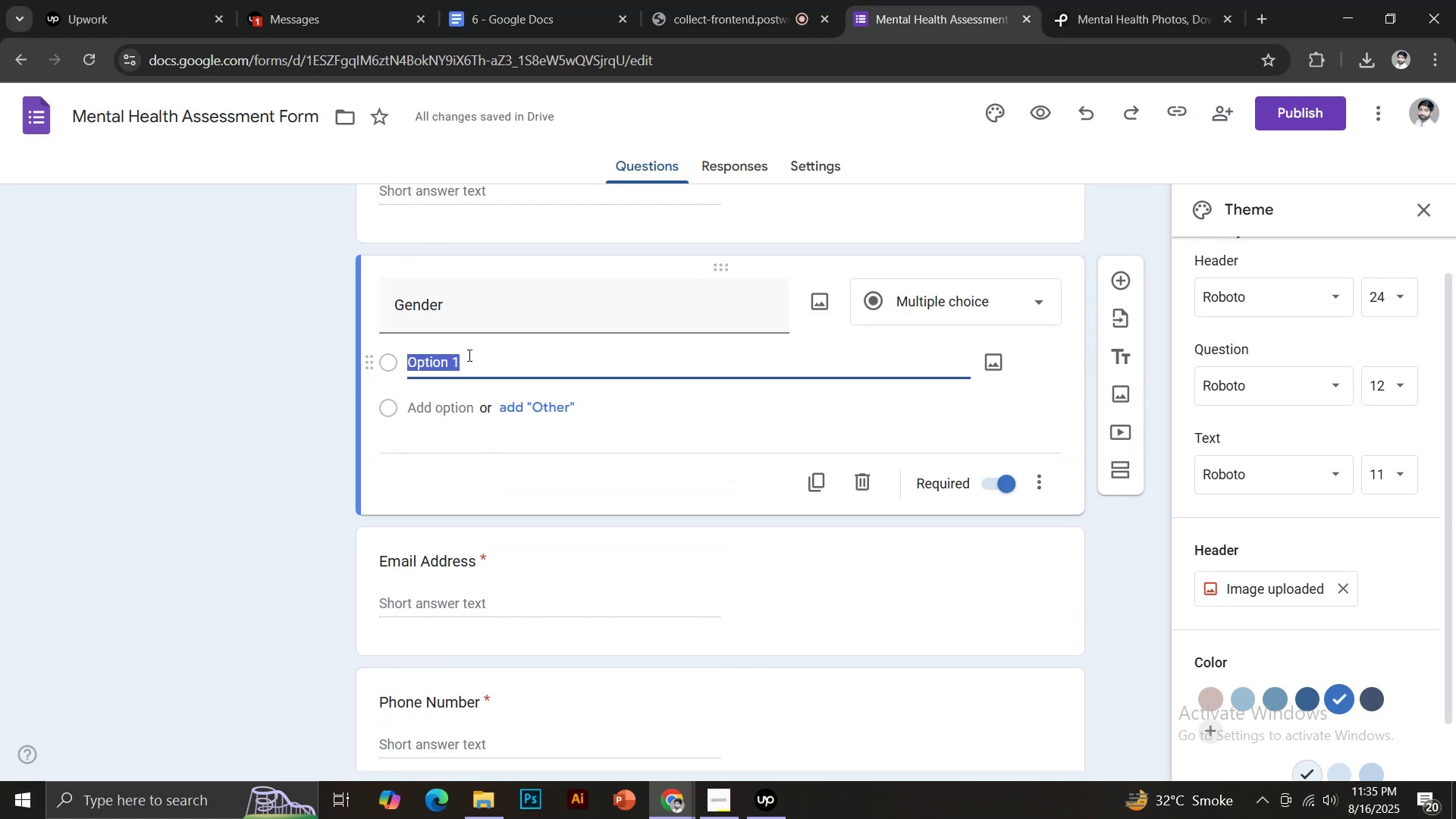 
type(Male)
 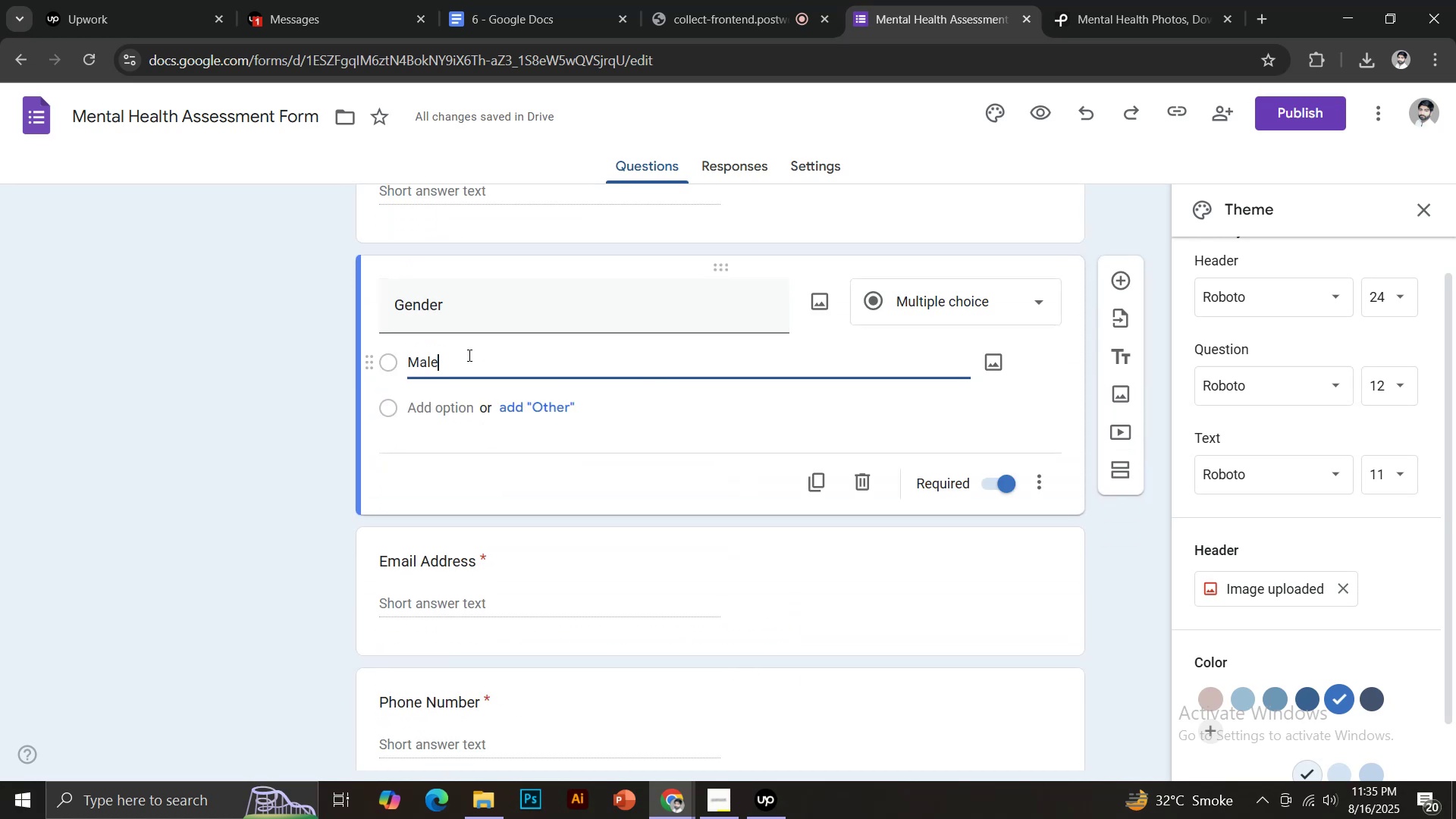 
key(Enter)
 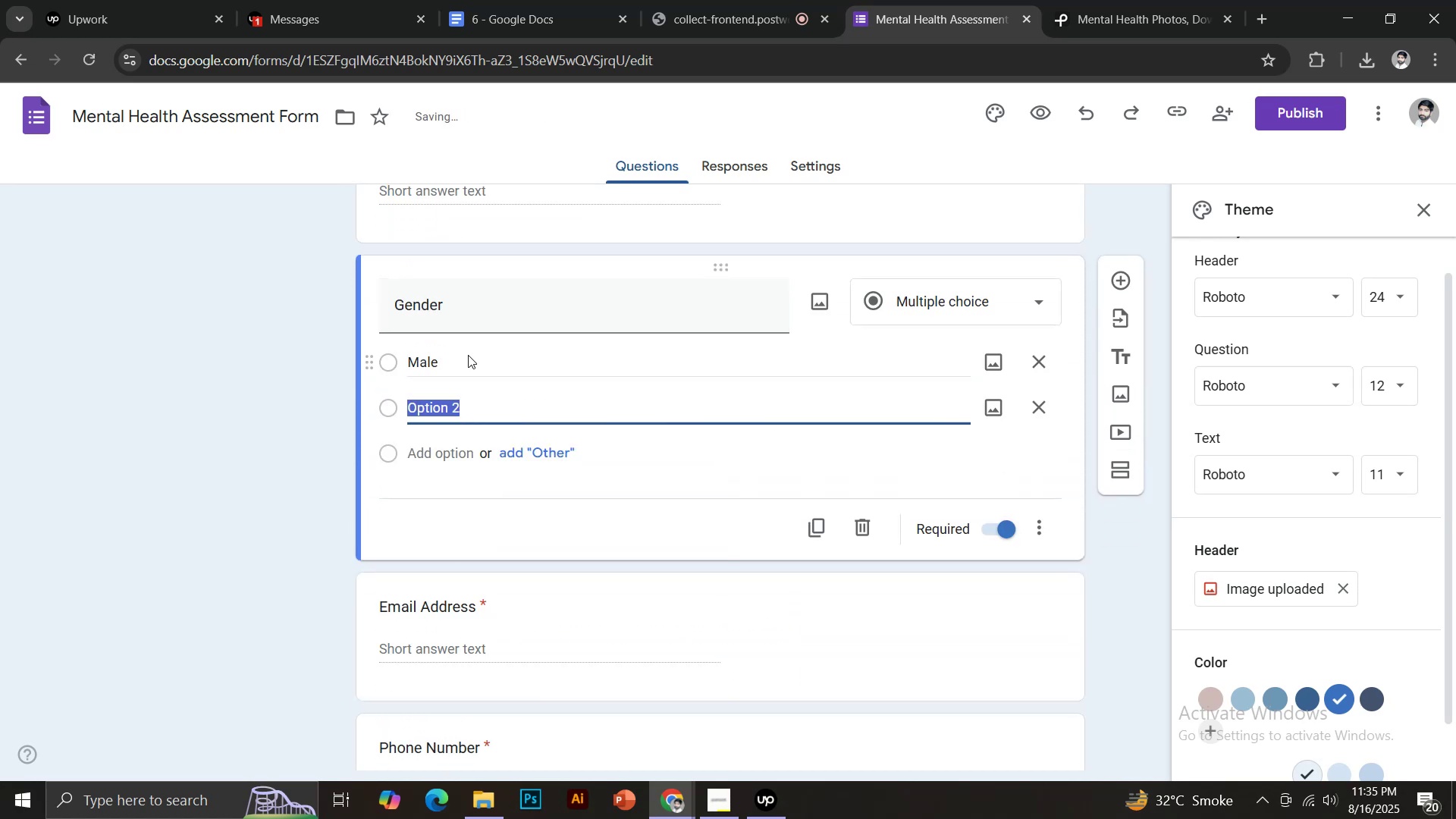 
type(Female)
 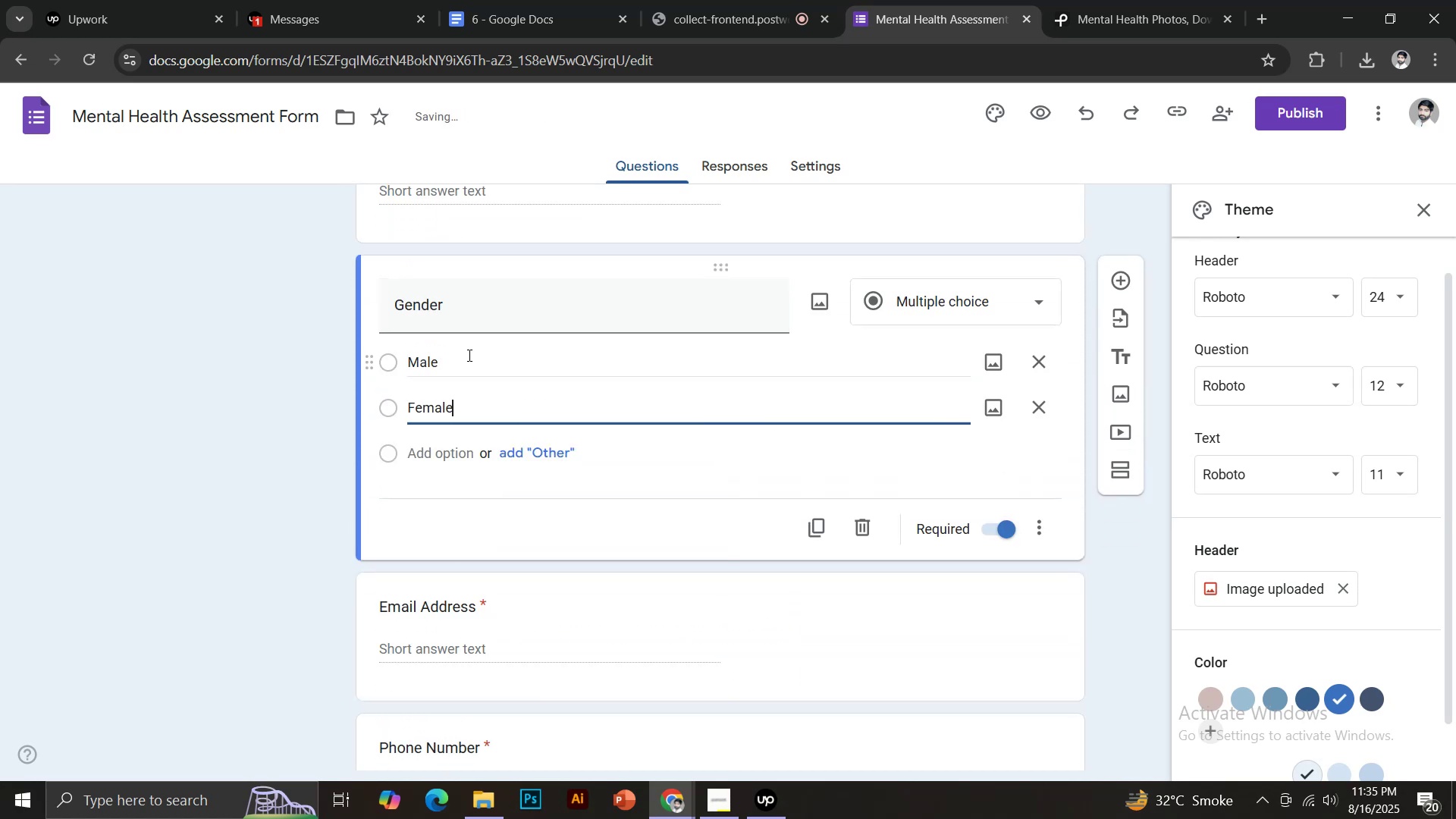 
key(Enter)
 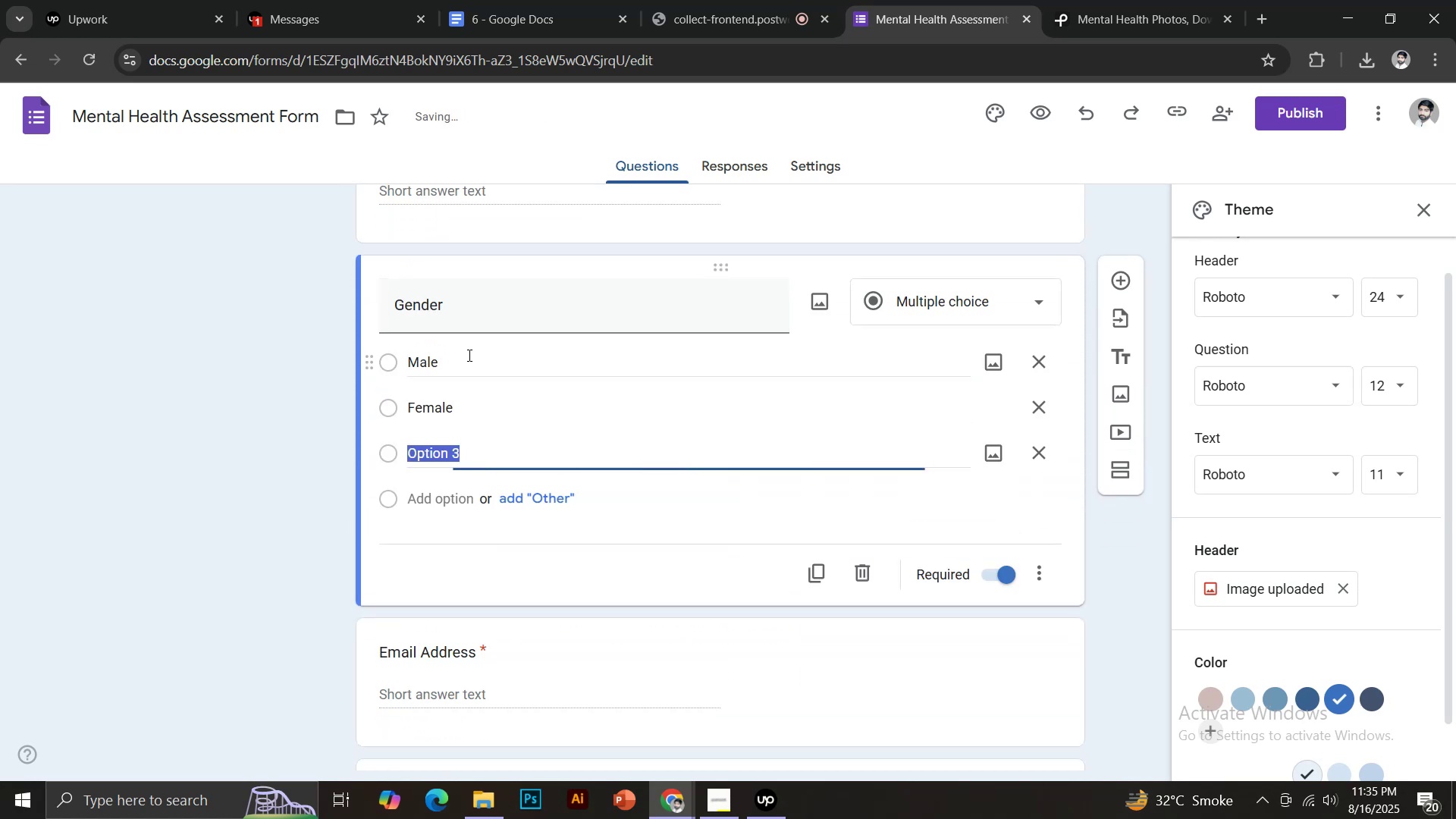 
type(Prefer Not to say)
 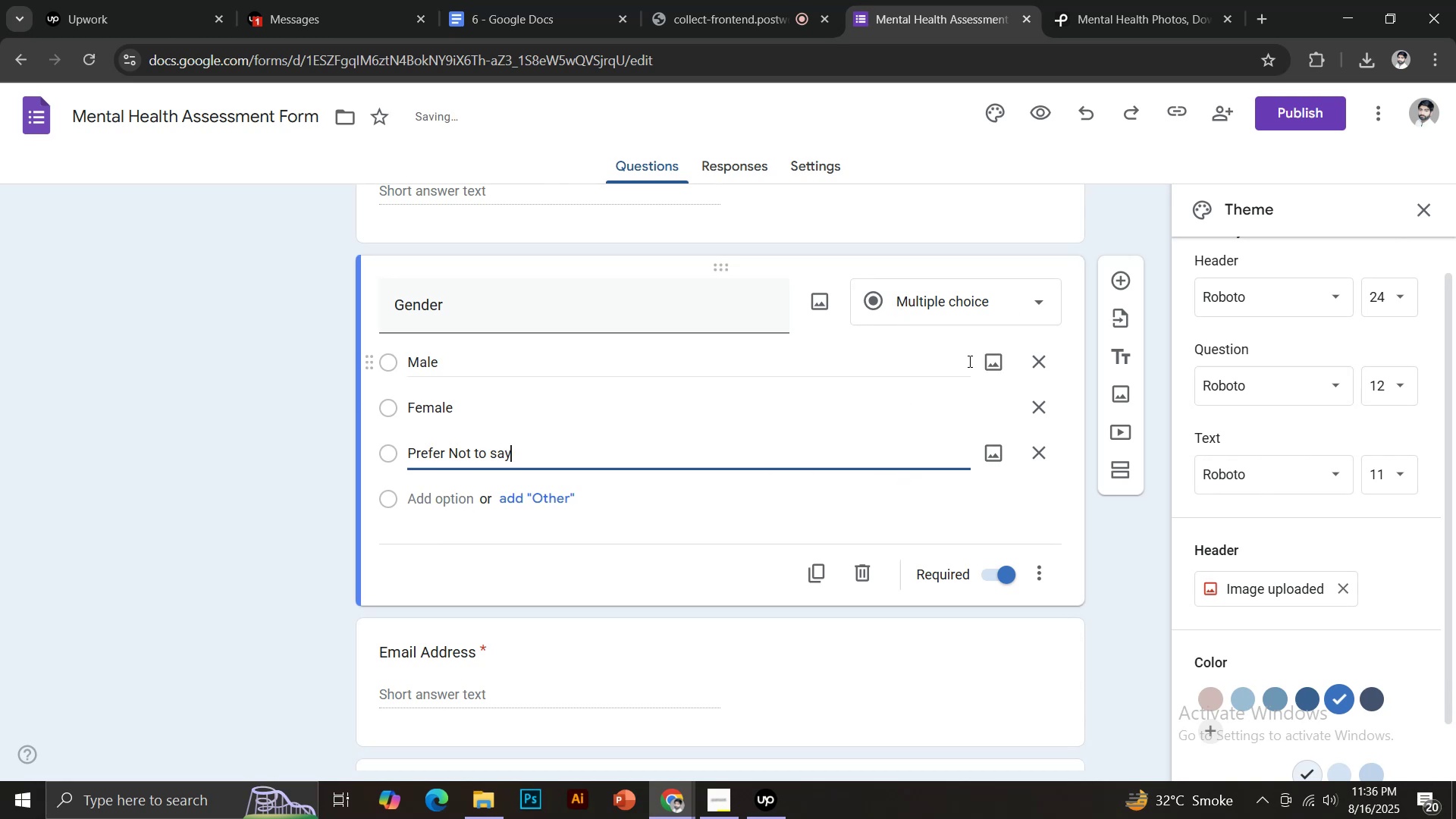 
left_click([1057, 158])
 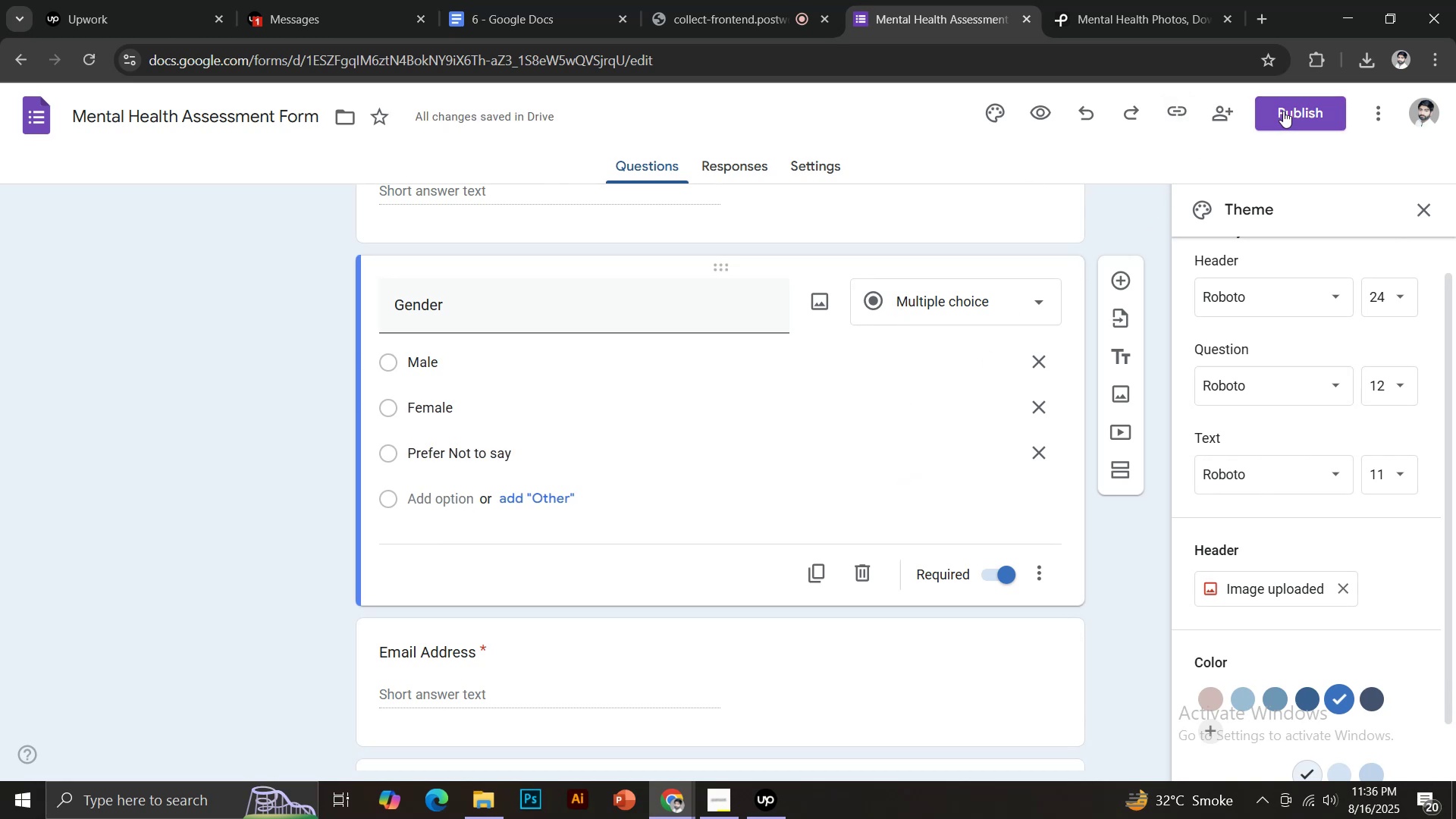 
left_click([1283, 111])
 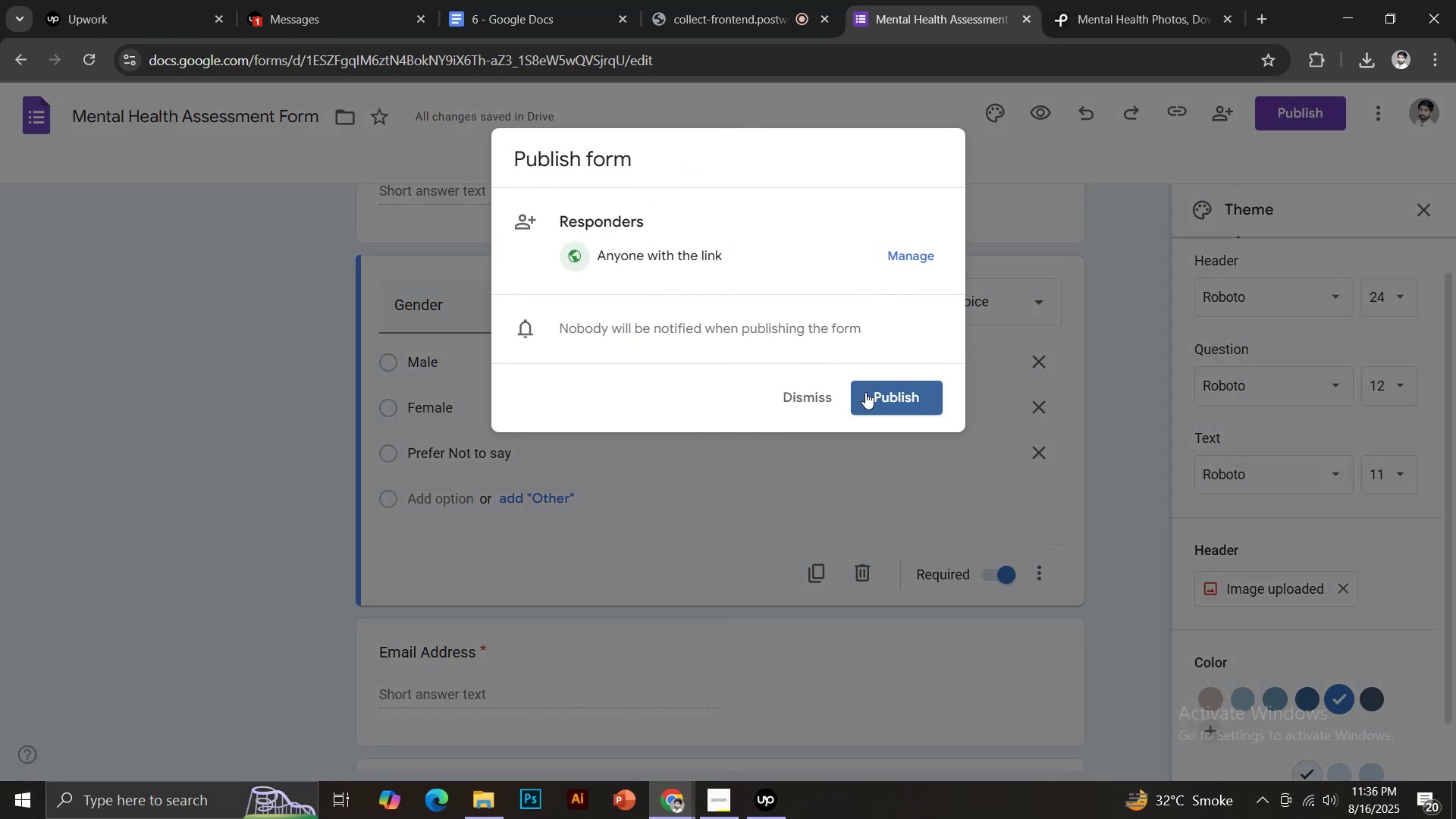 
left_click([873, 394])
 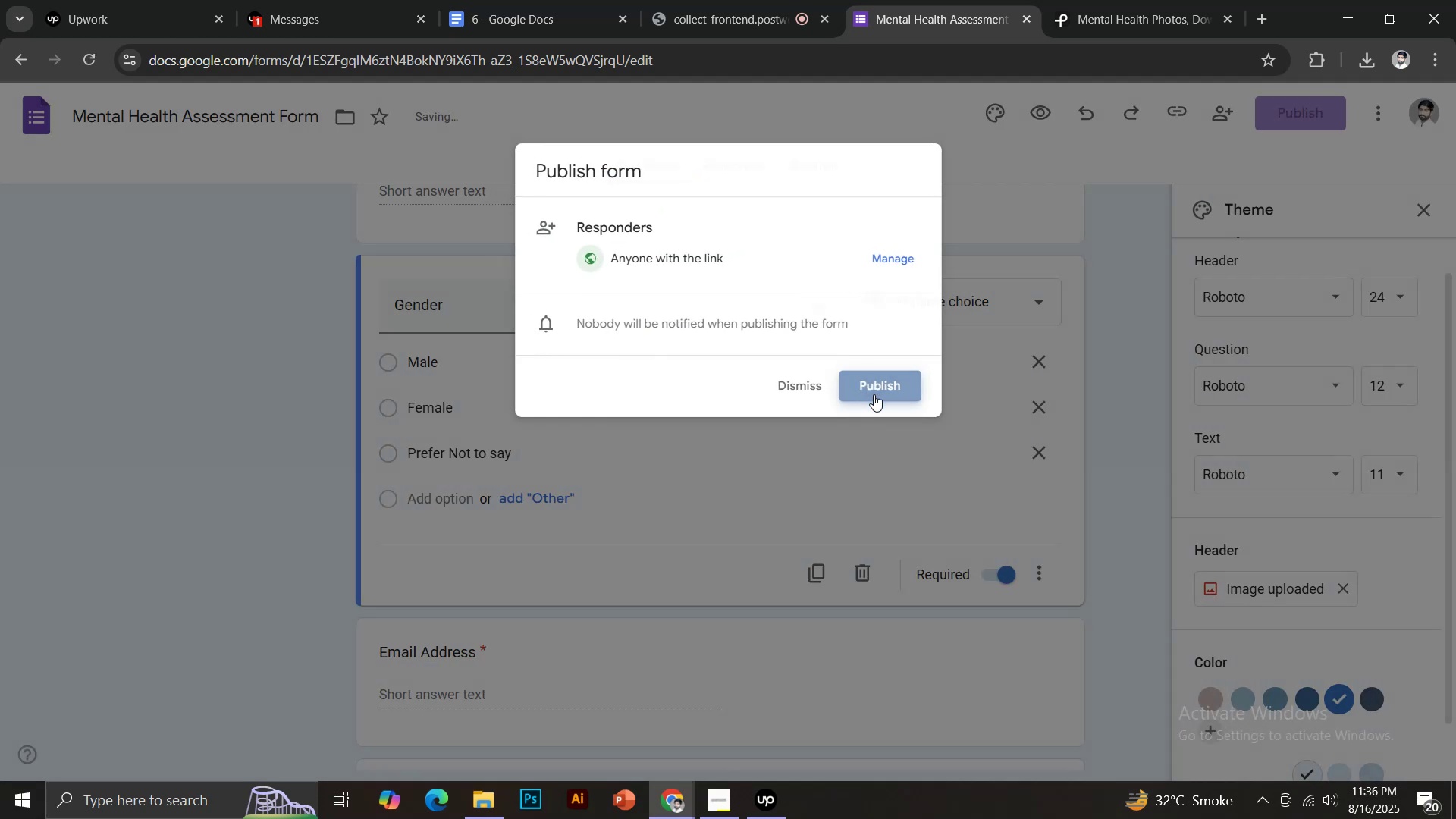 
mouse_move([852, 357])
 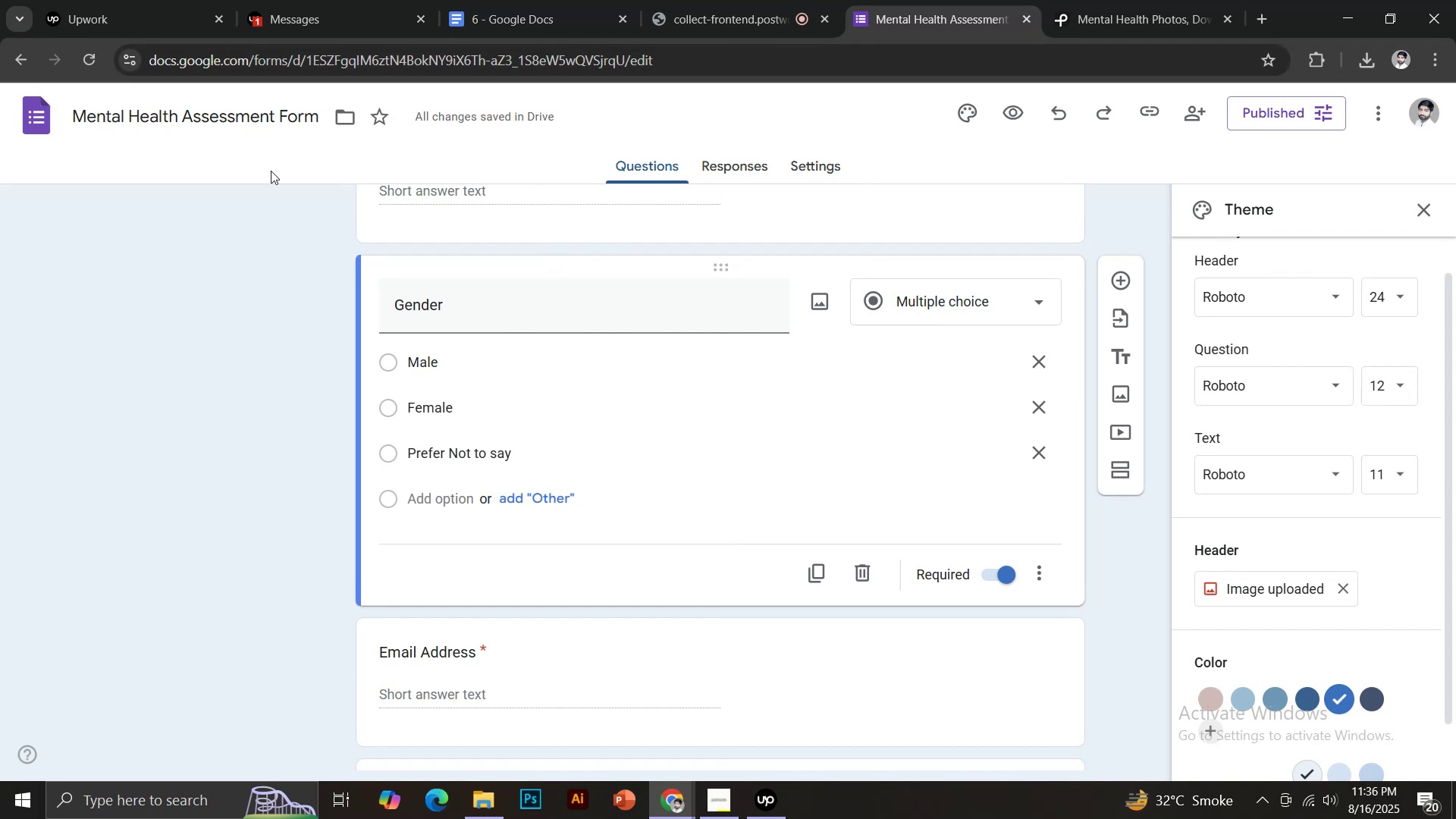 
left_click([33, 114])
 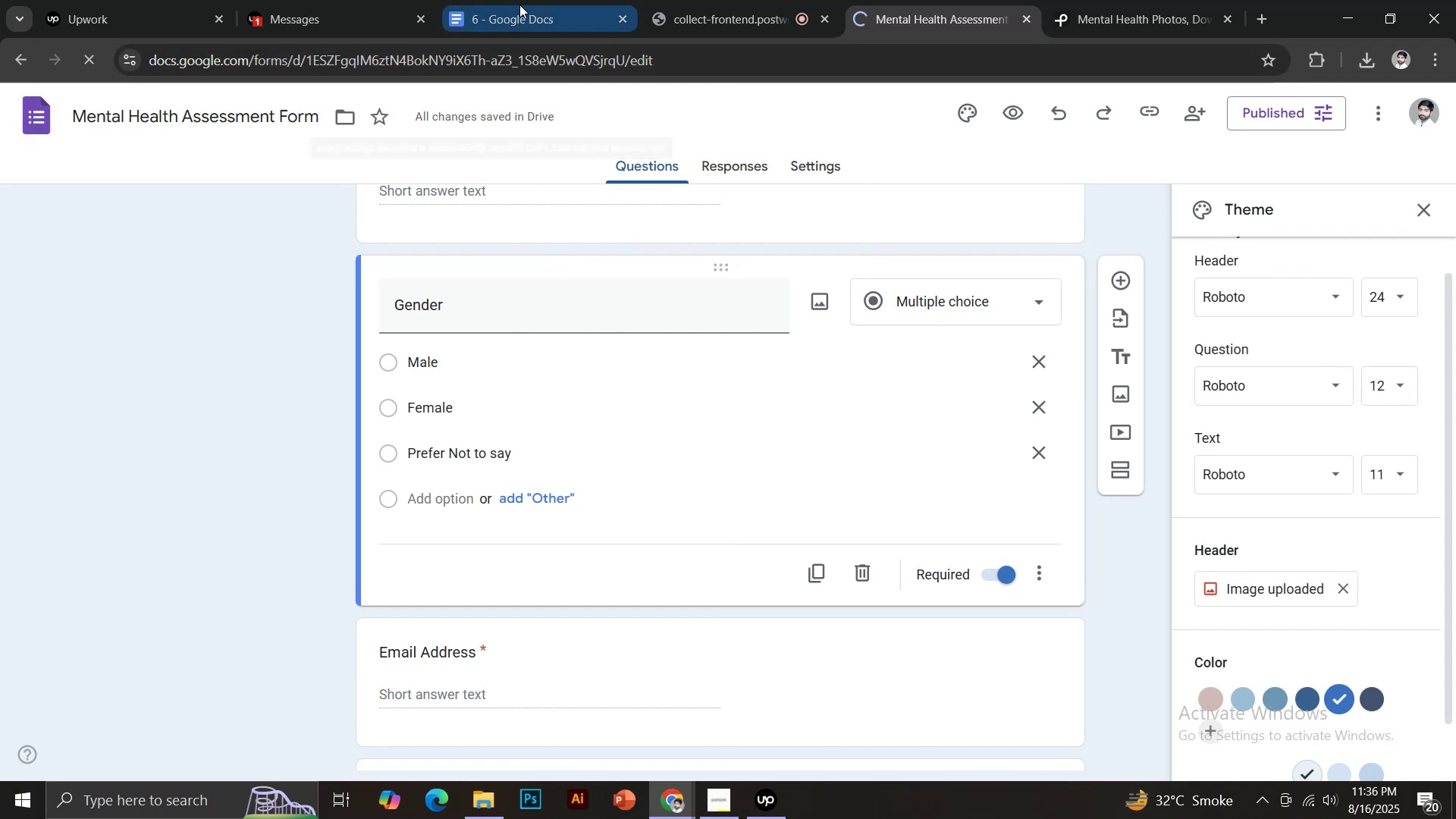 
left_click([516, 0])
 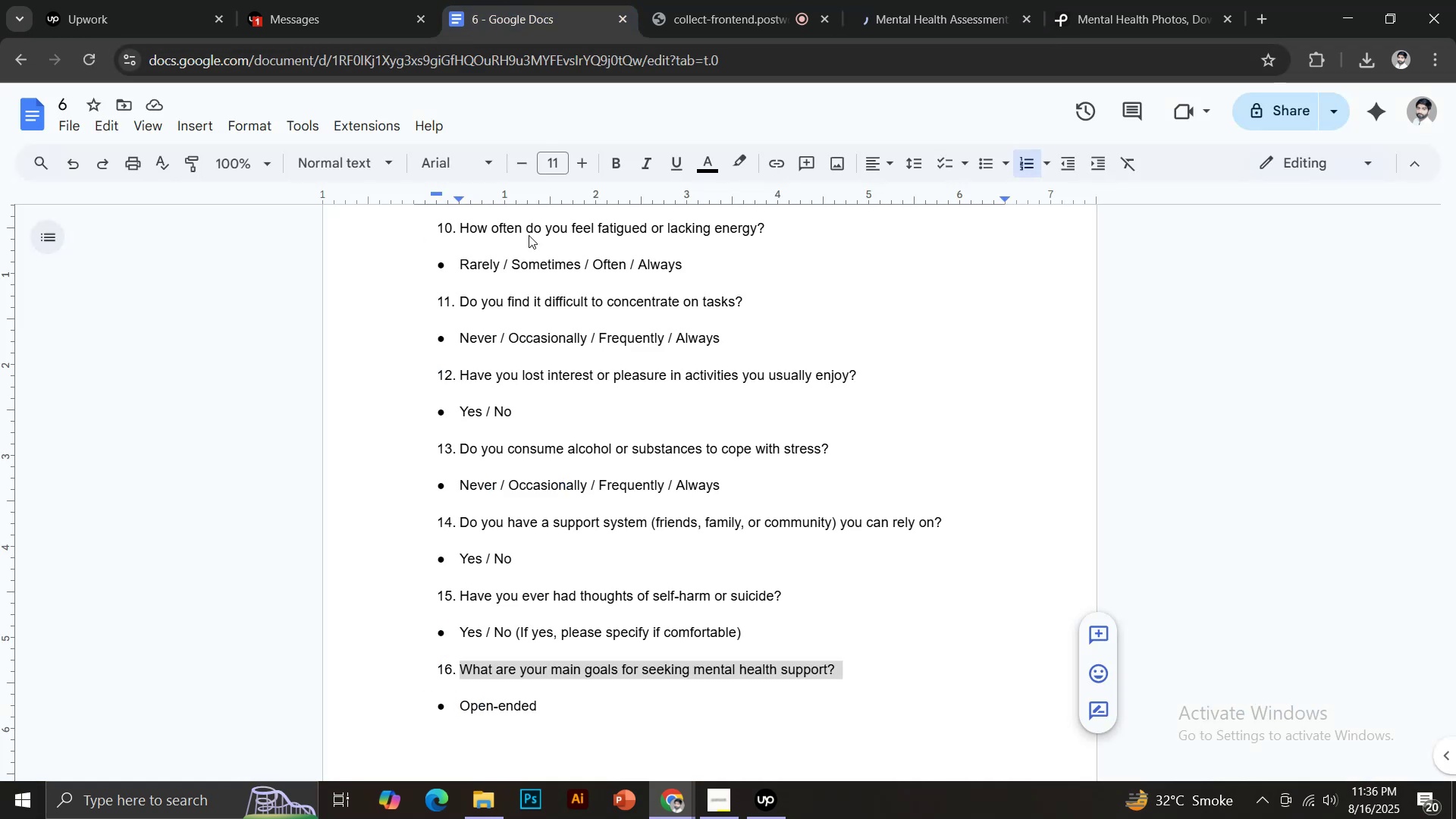 
scroll: coordinate [758, 550], scroll_direction: up, amount: 26.0
 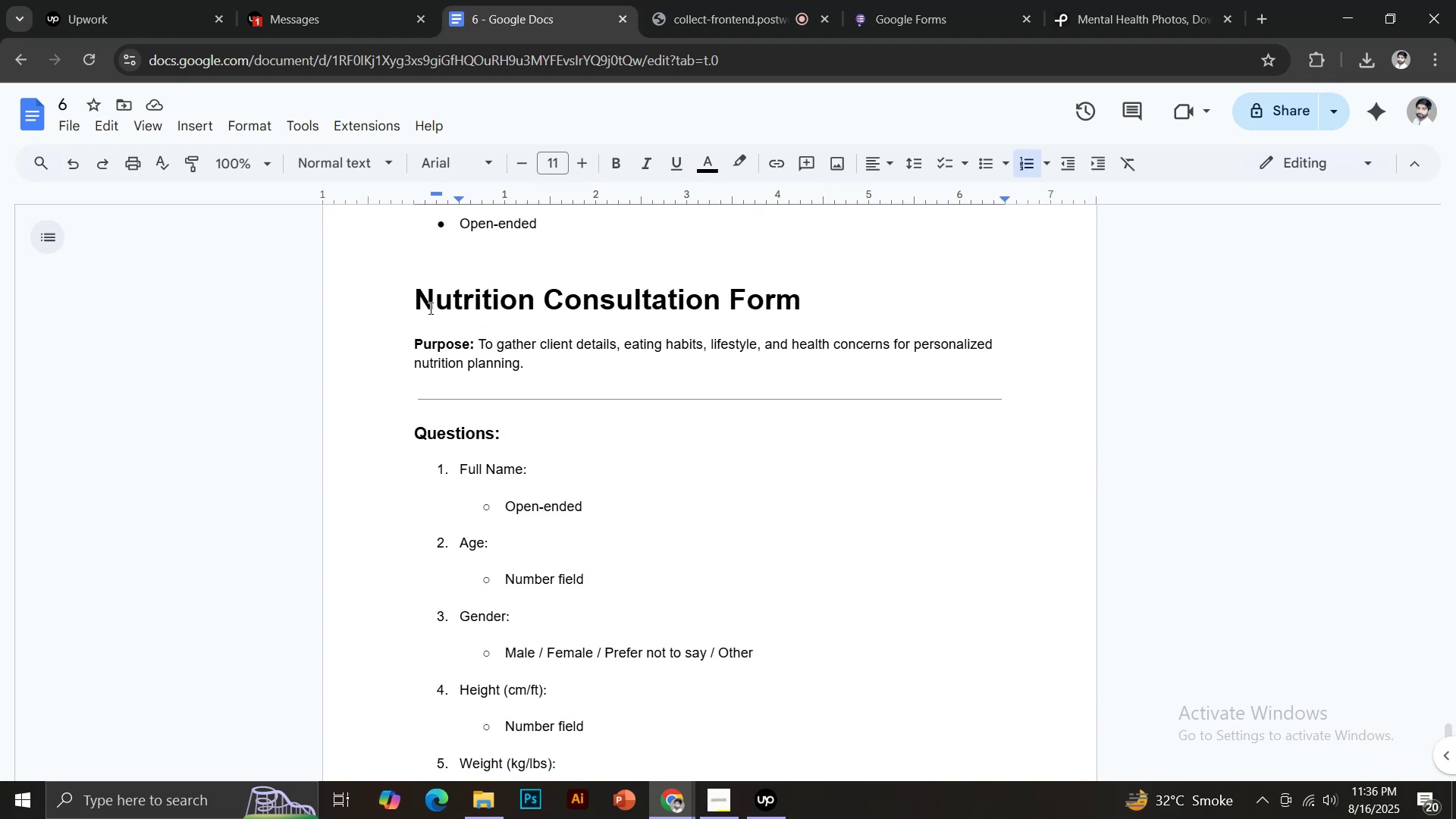 
left_click_drag(start_coordinate=[417, 296], to_coordinate=[800, 315])
 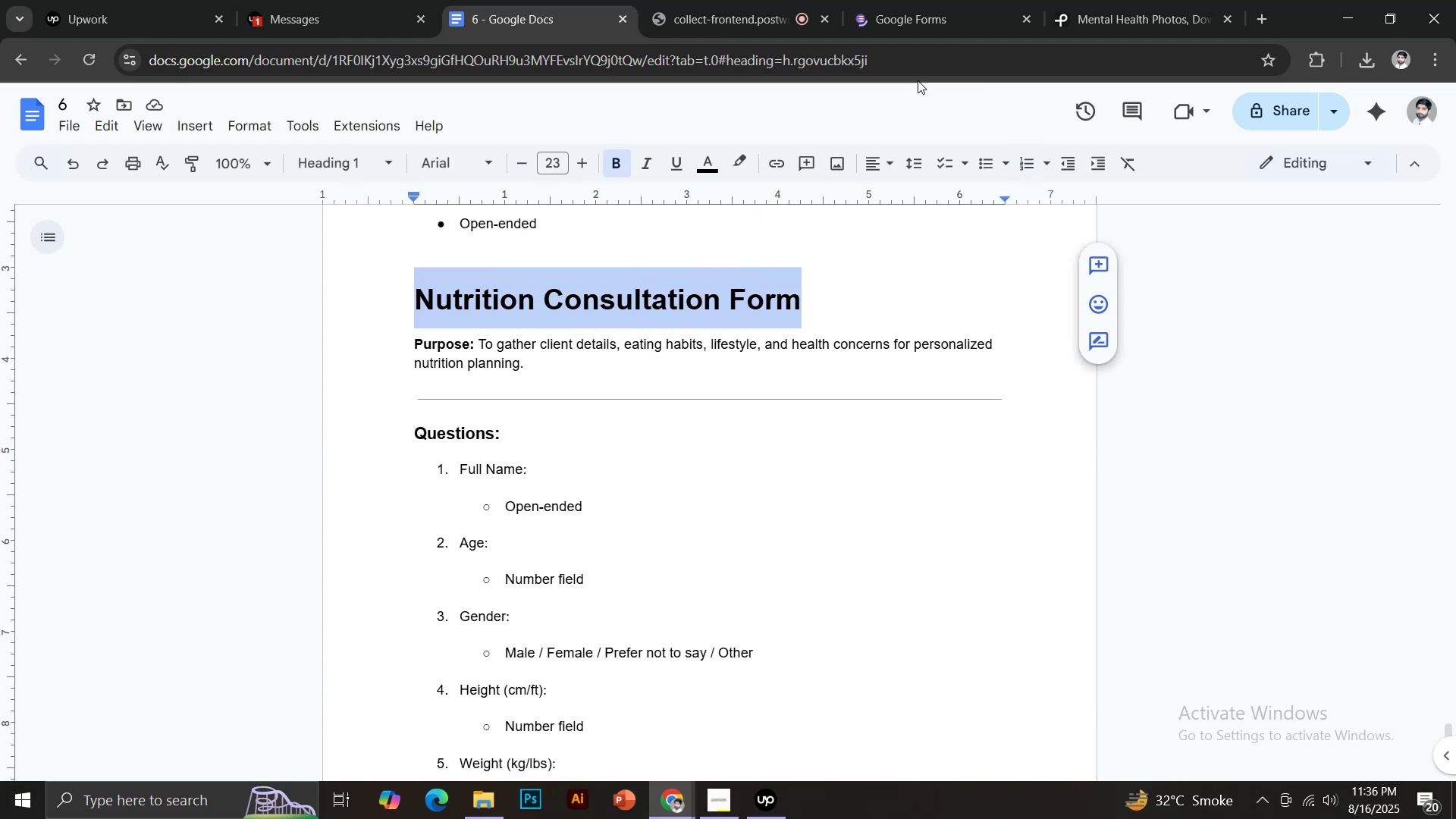 
key(Control+C)
 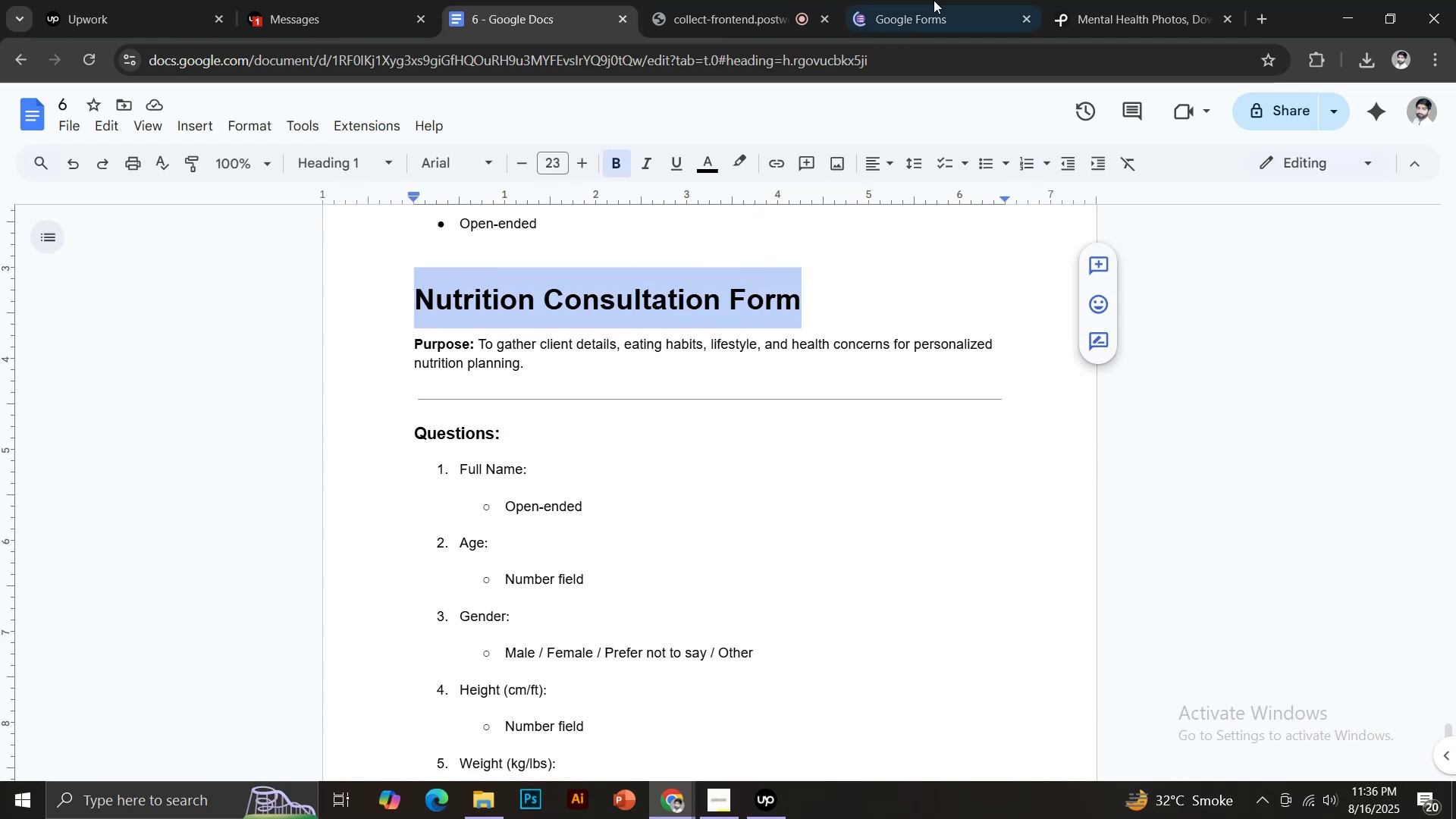 
left_click([934, 0])
 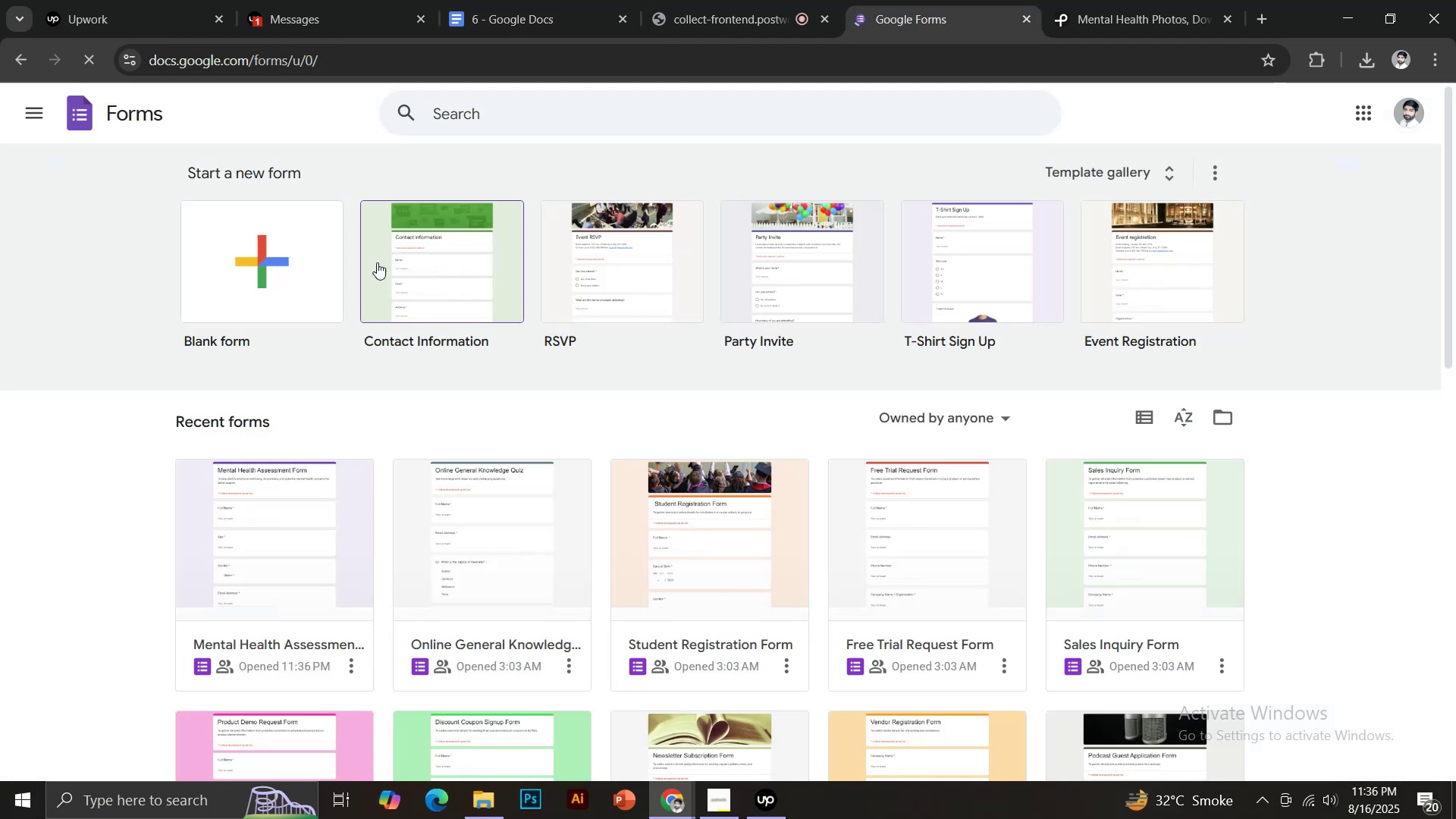 
left_click([309, 262])
 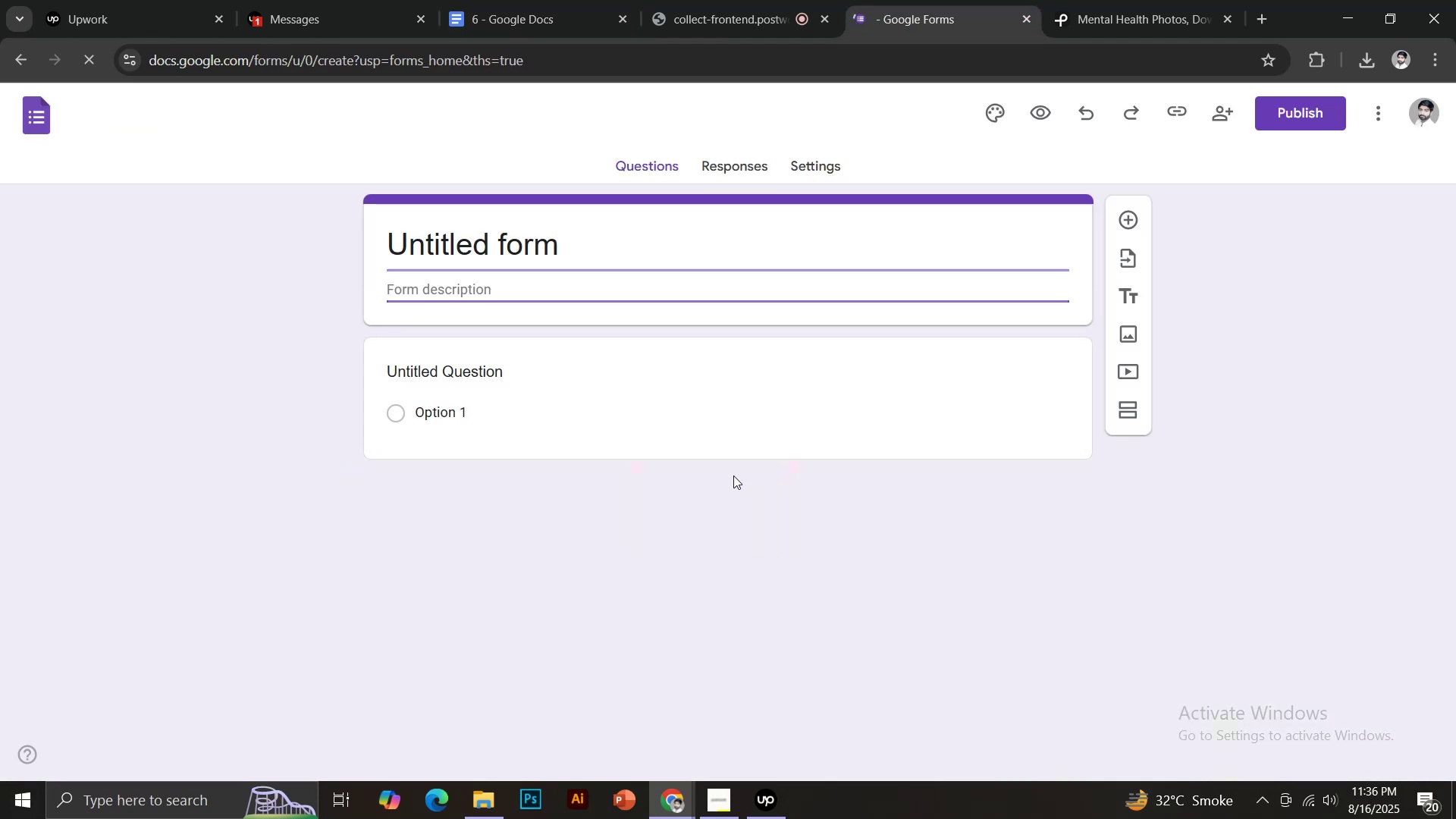 
left_click([481, 225])
 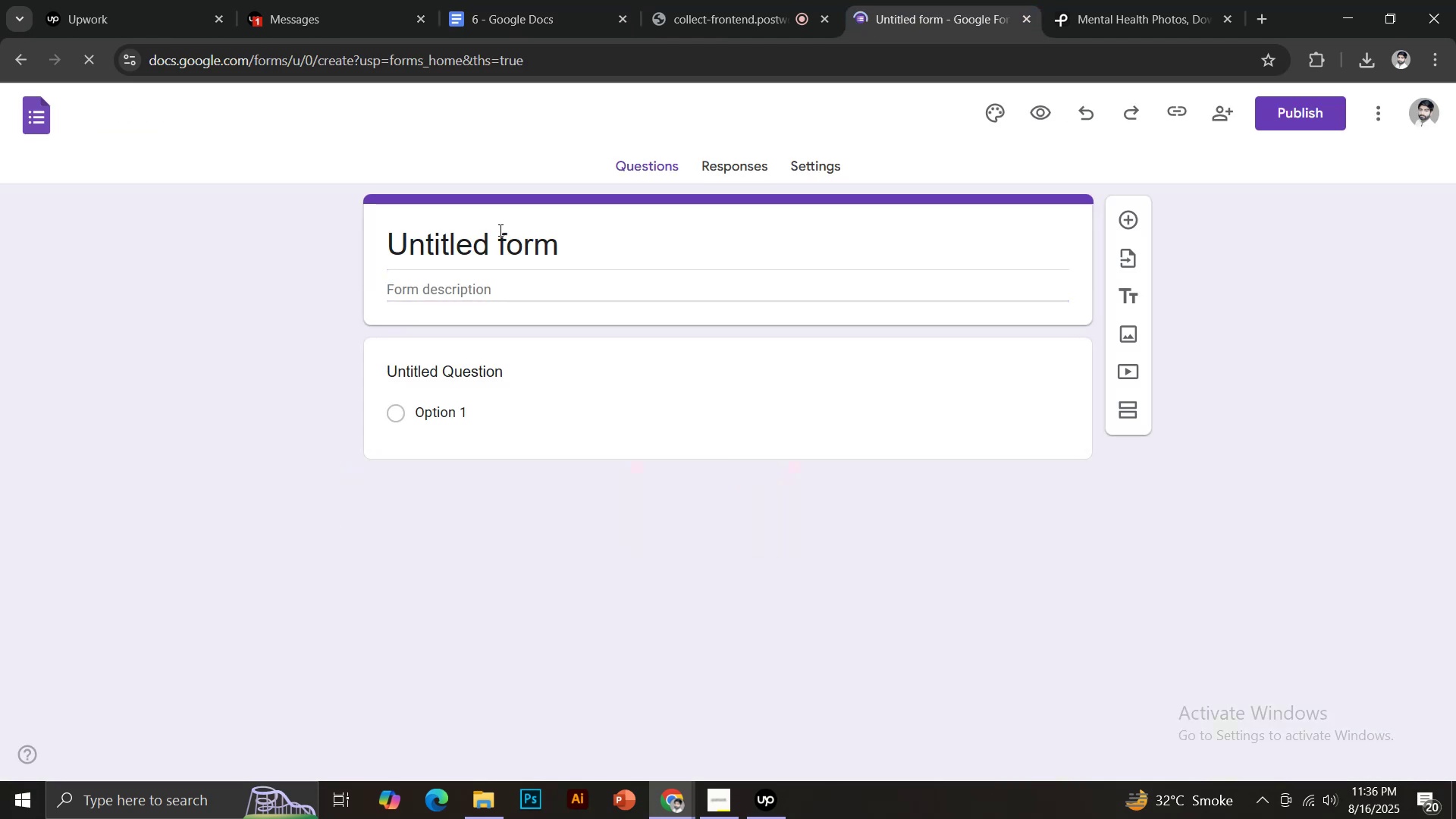 
key(Control+ControlLeft)
 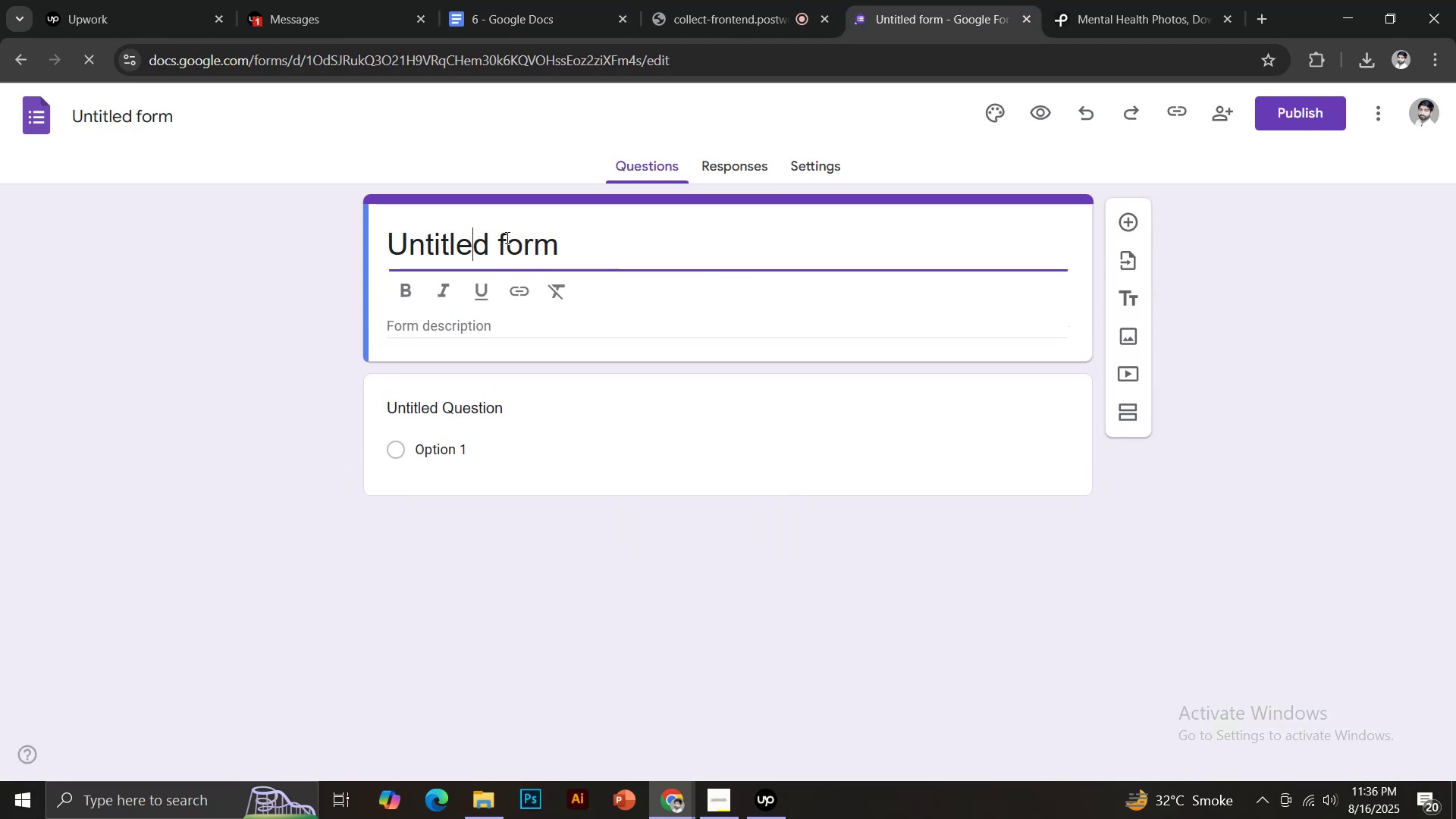 
key(Control+ControlLeft)
 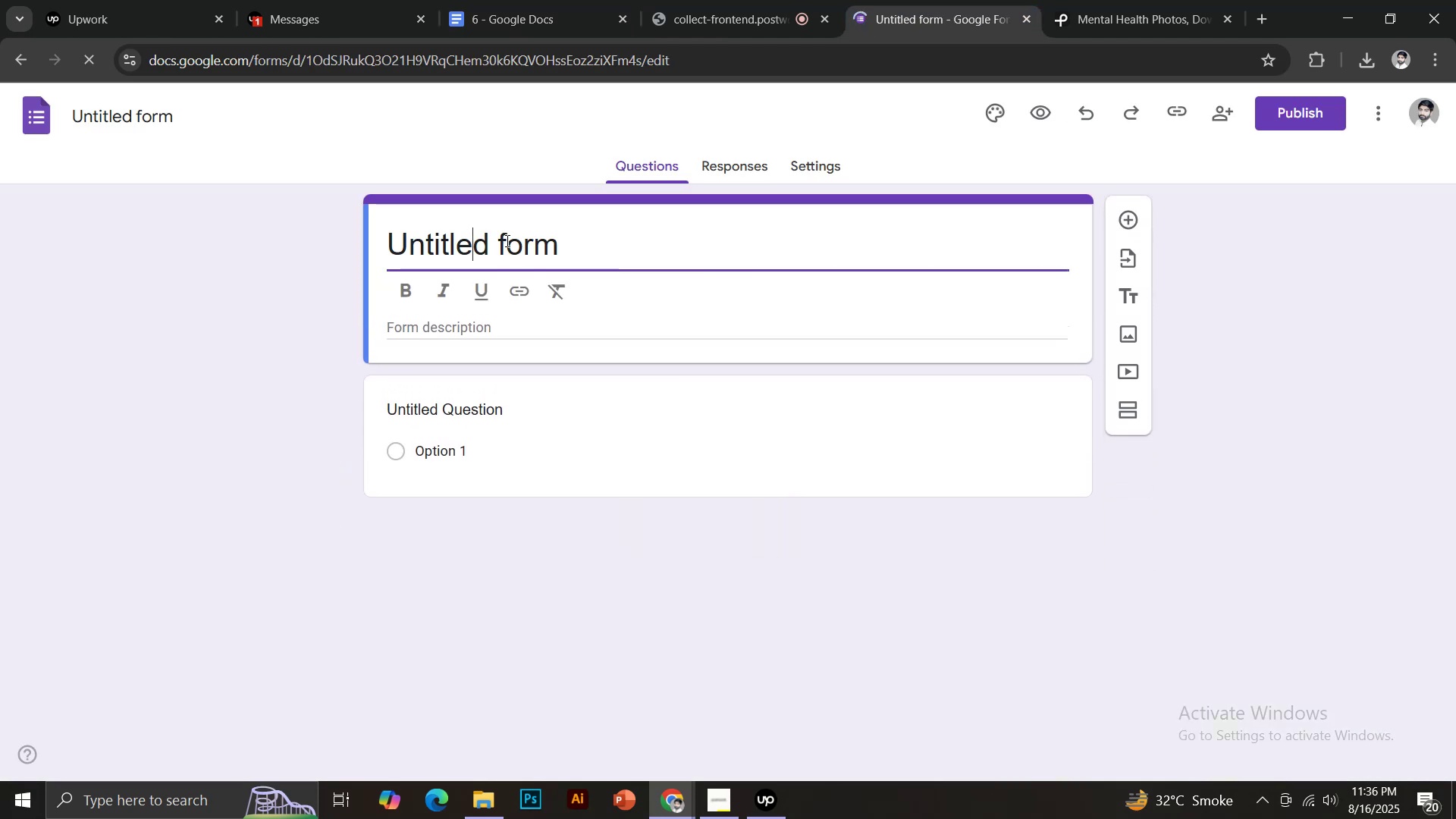 
key(Control+A)
 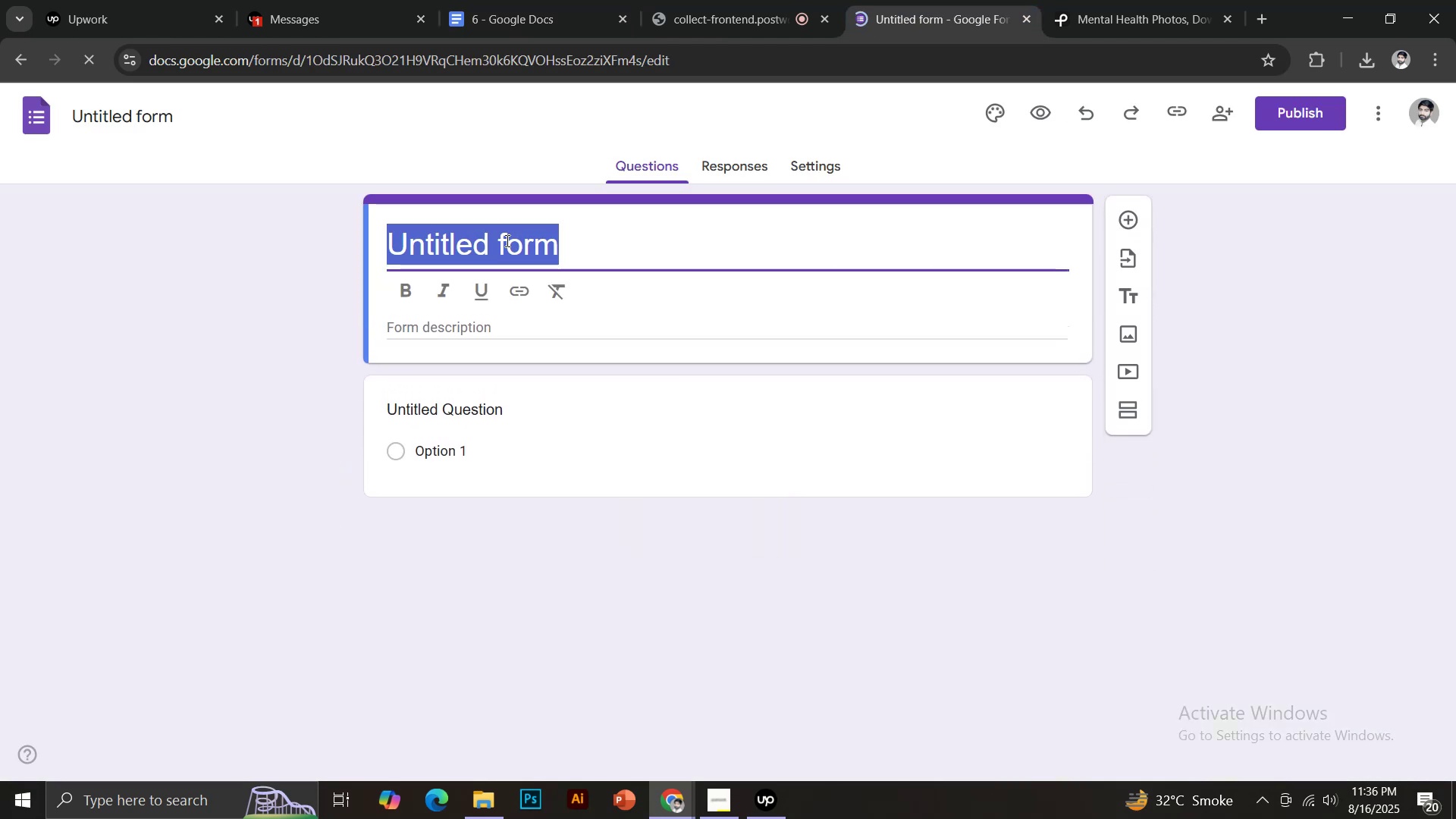 
key(Control+Shift+V)
 